 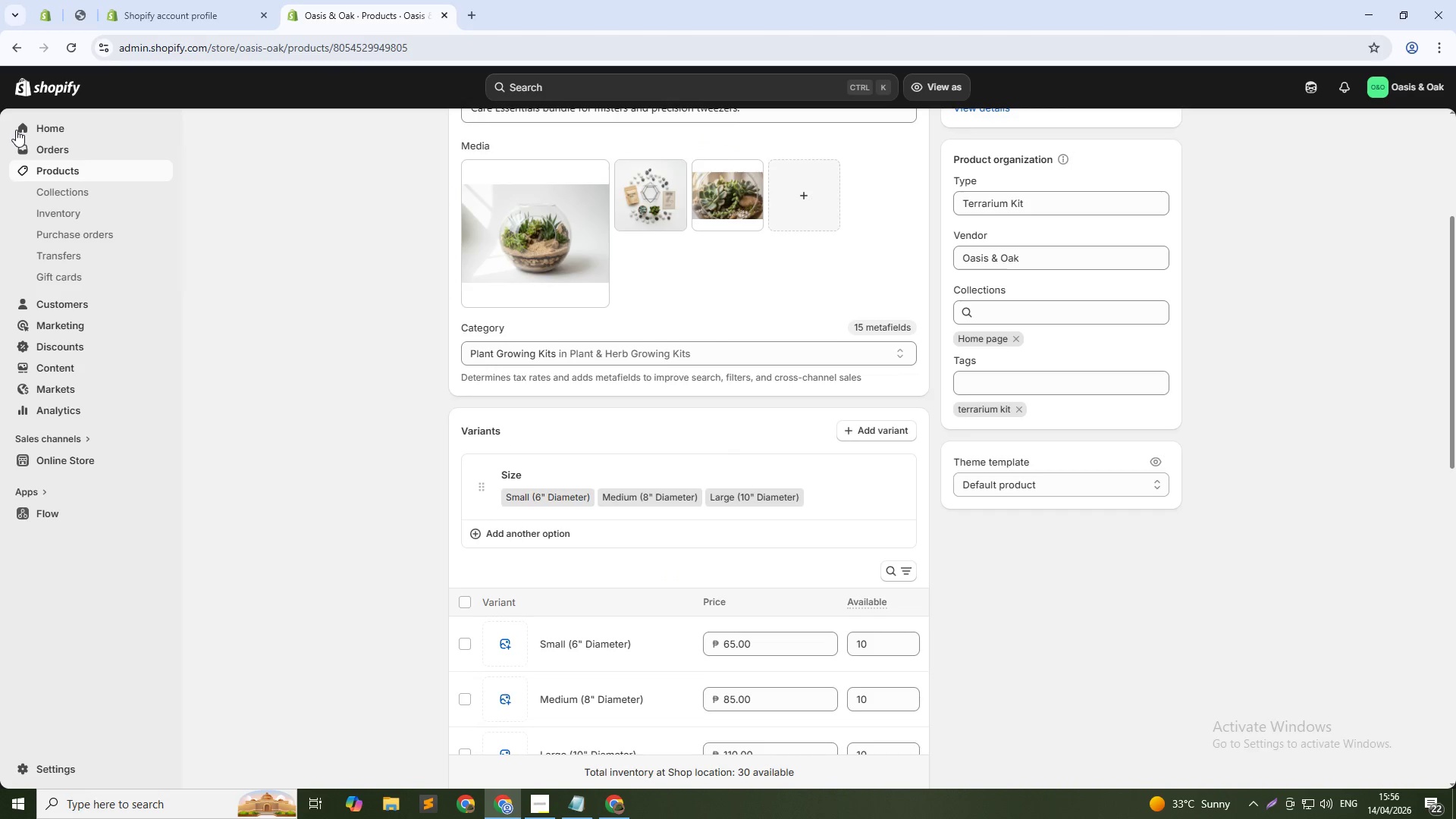 
left_click([56, 171])
 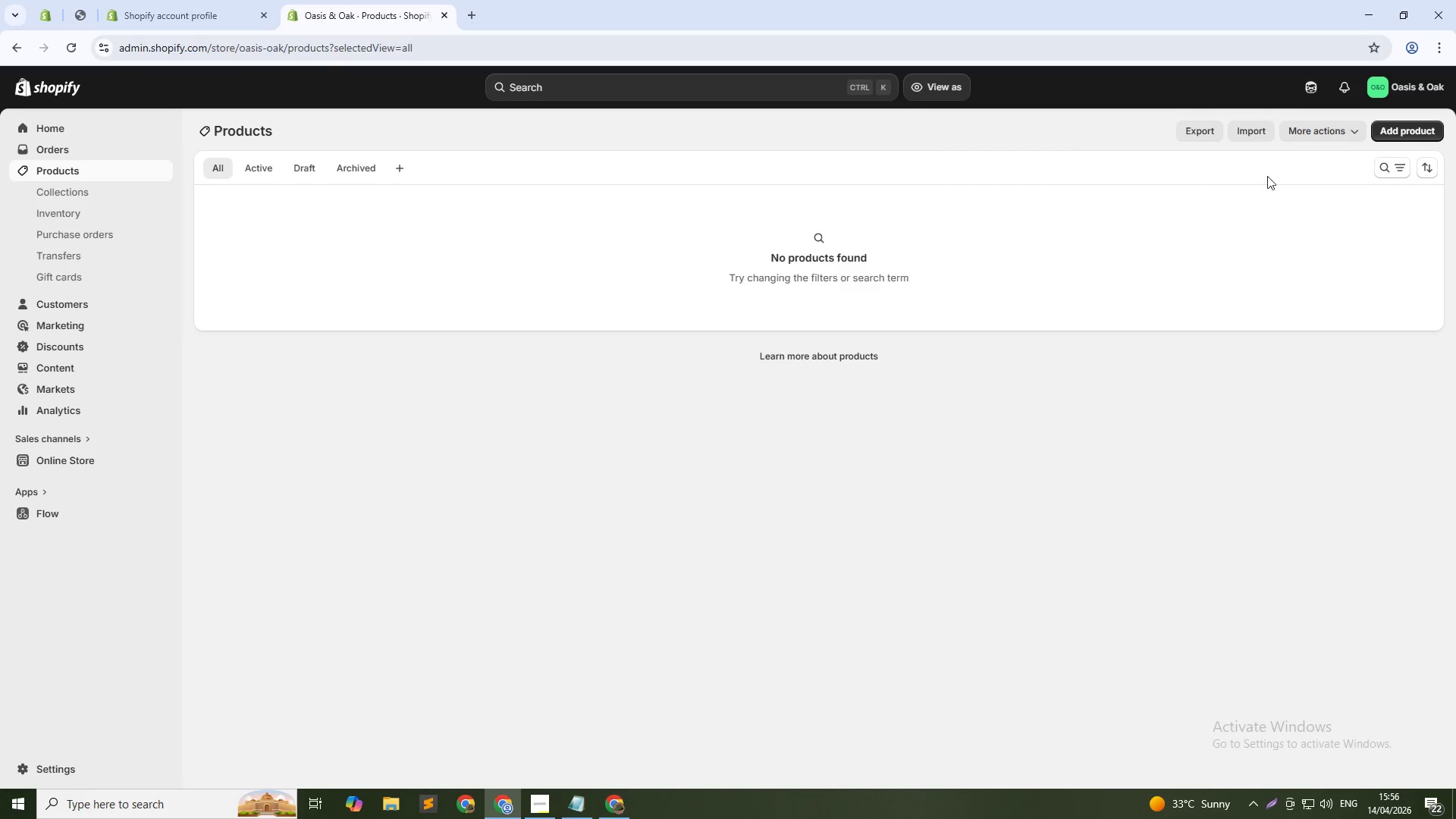 
left_click([1385, 130])
 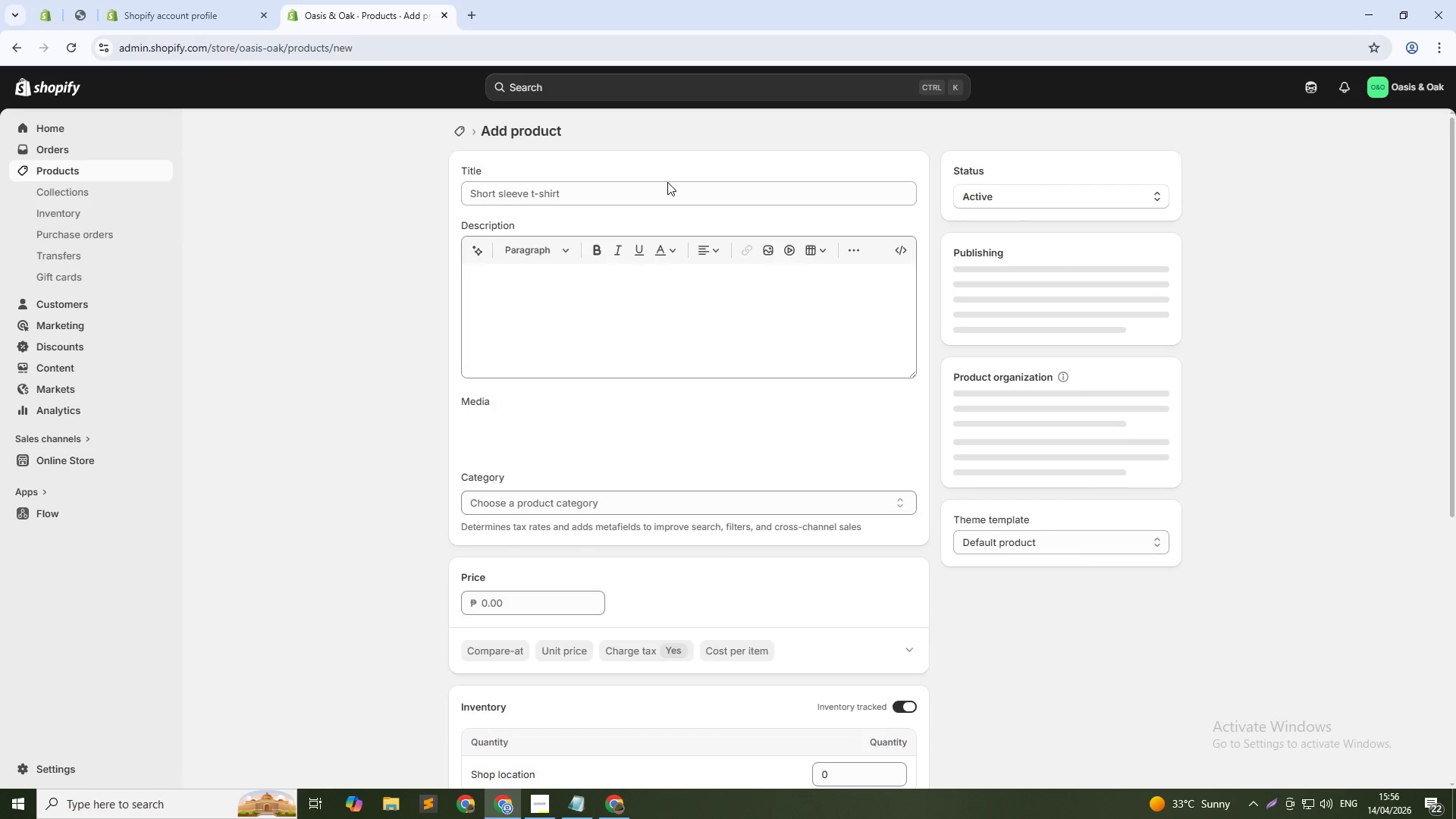 
left_click([667, 188])
 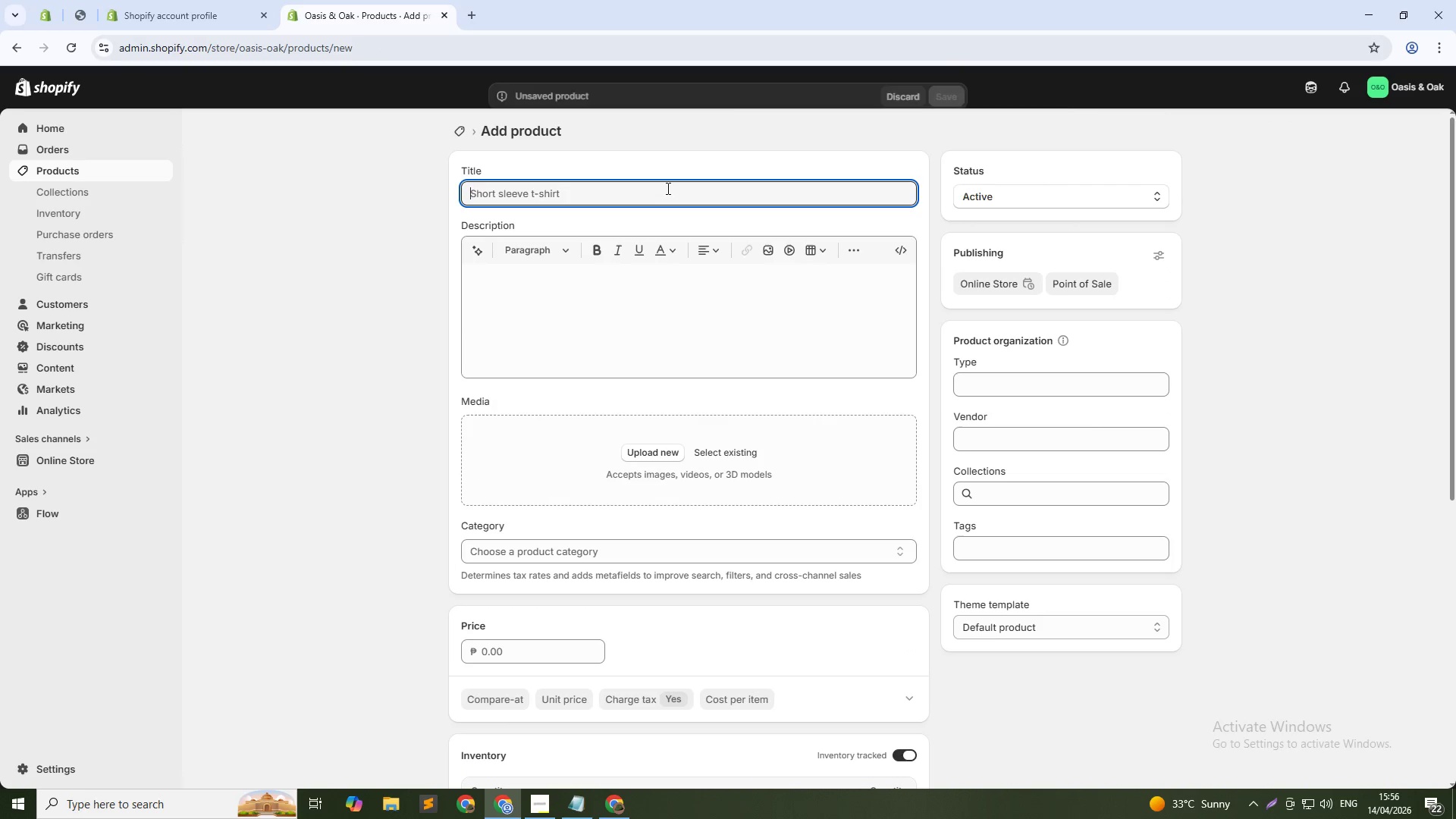 
type(Oasis & Oak - Tropical Canopy Terrarium Kit)
 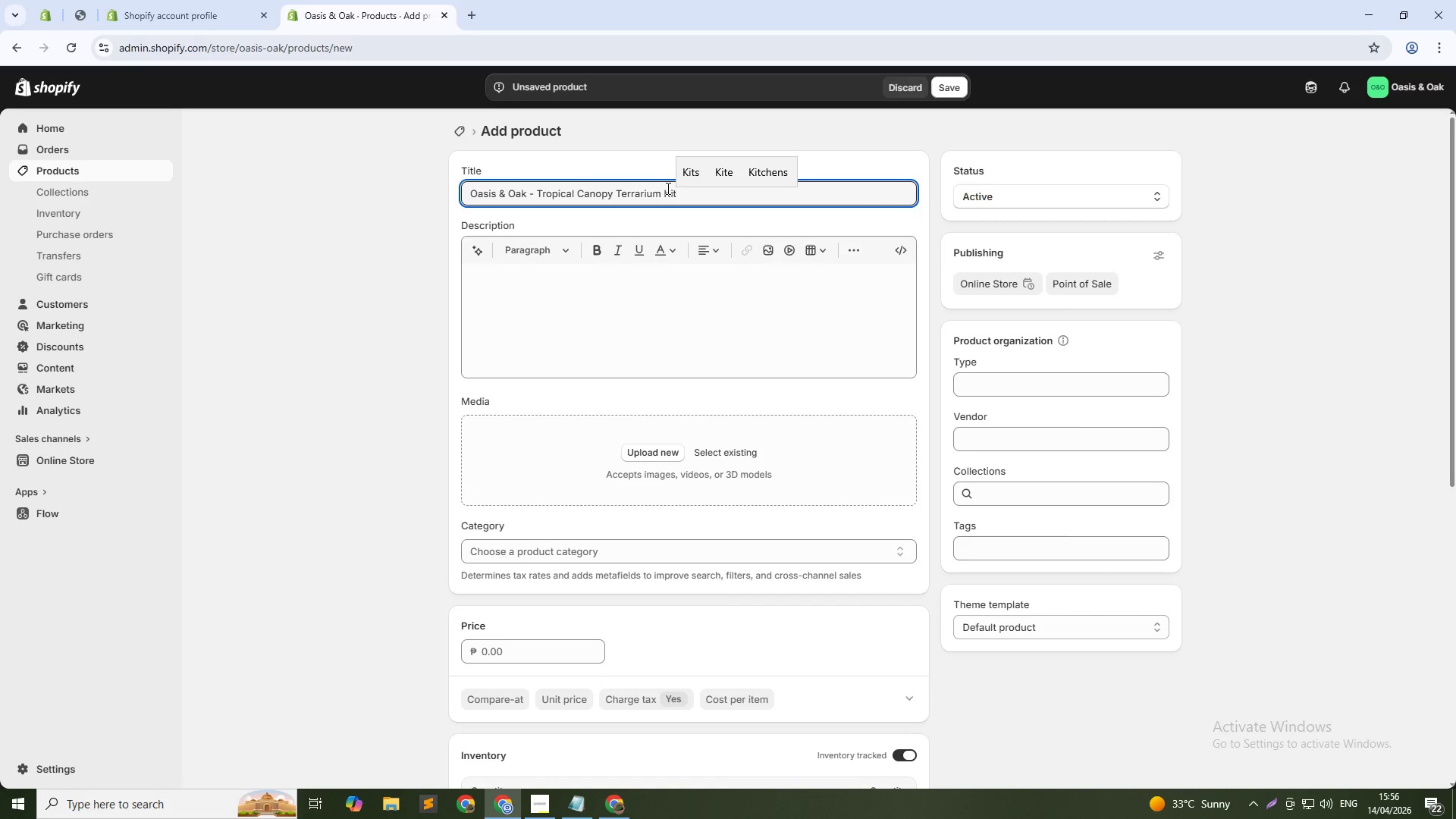 
left_click([612, 281])
 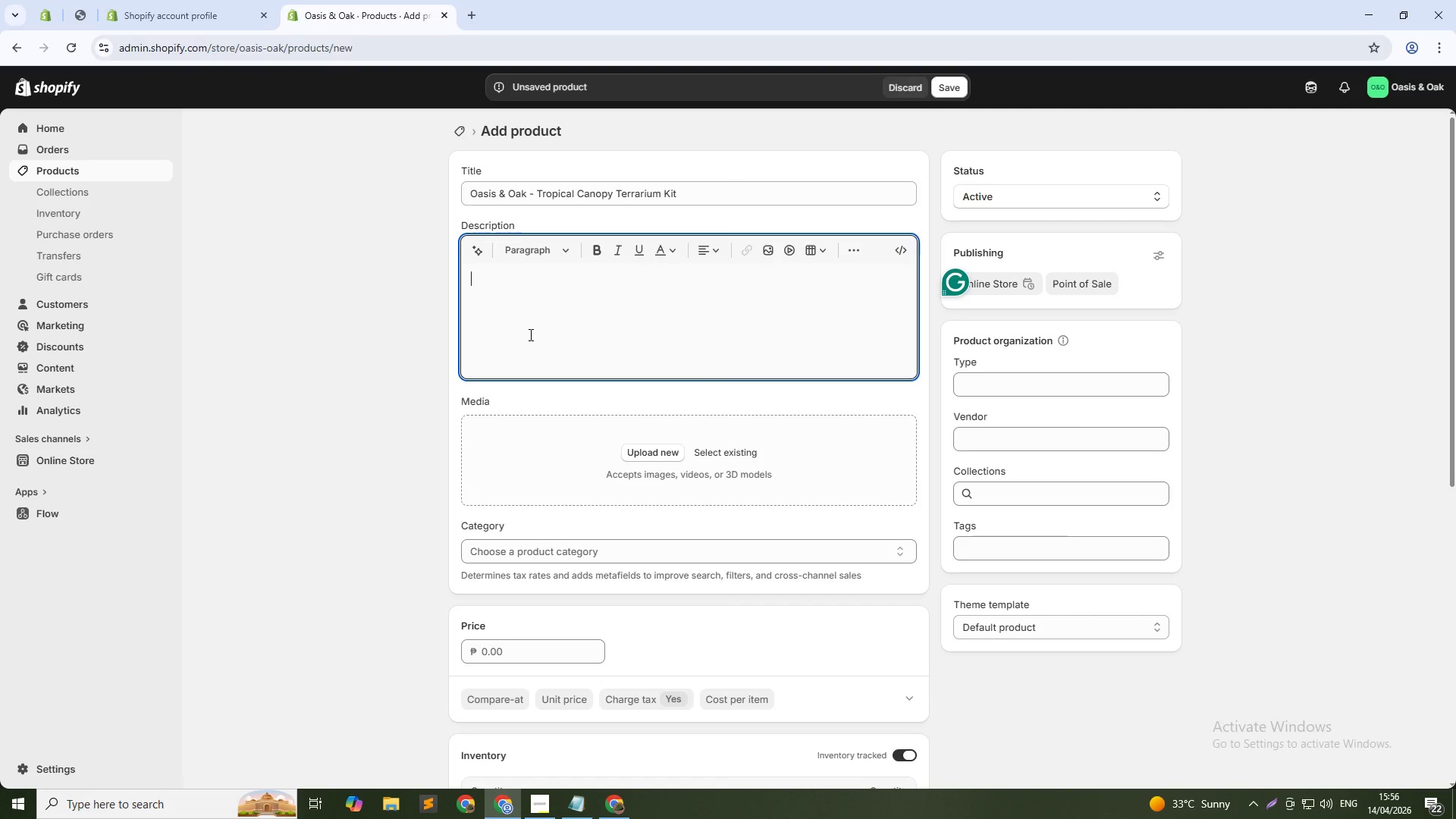 
wait(16.36)
 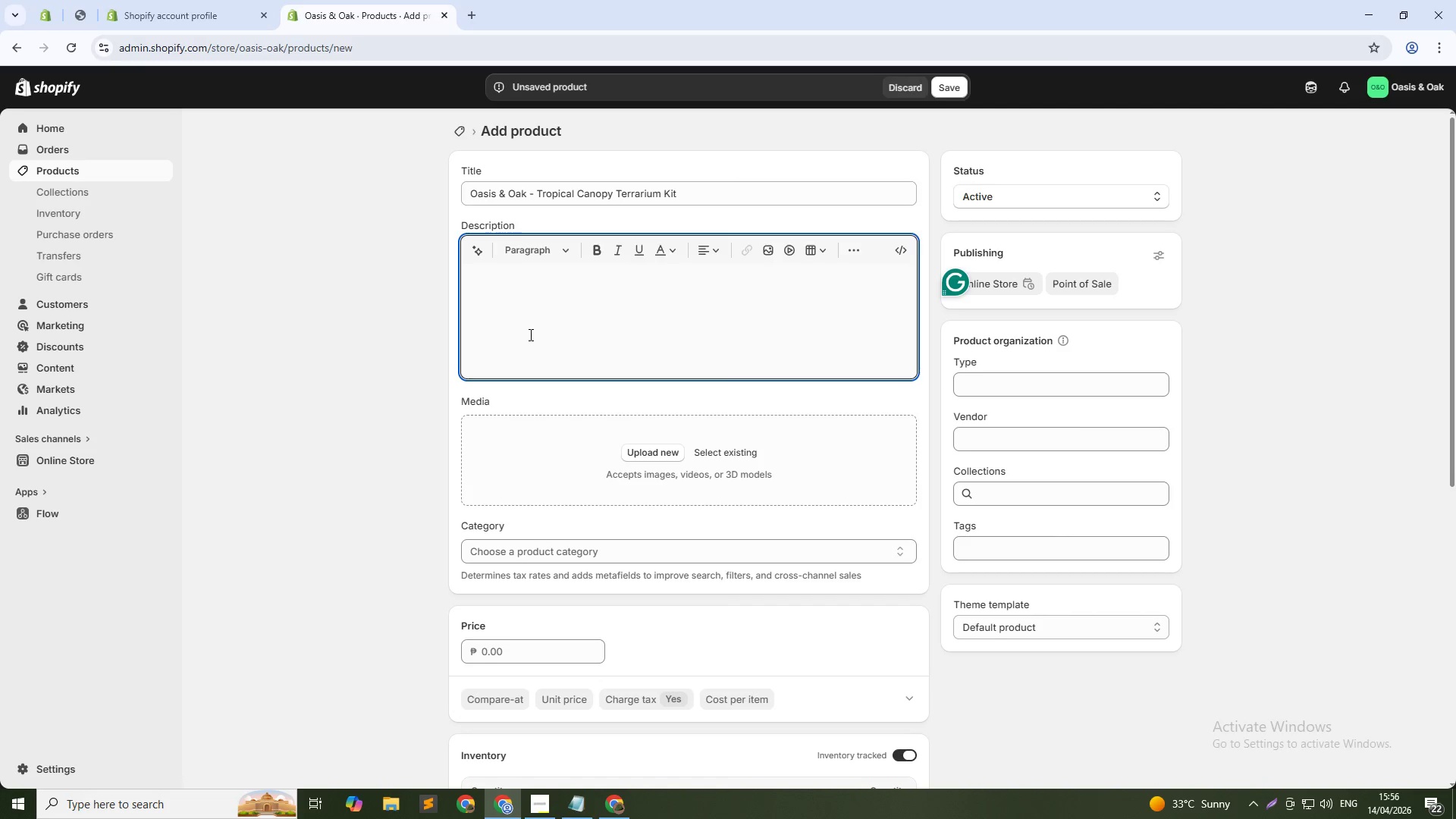 
type(Bring)
 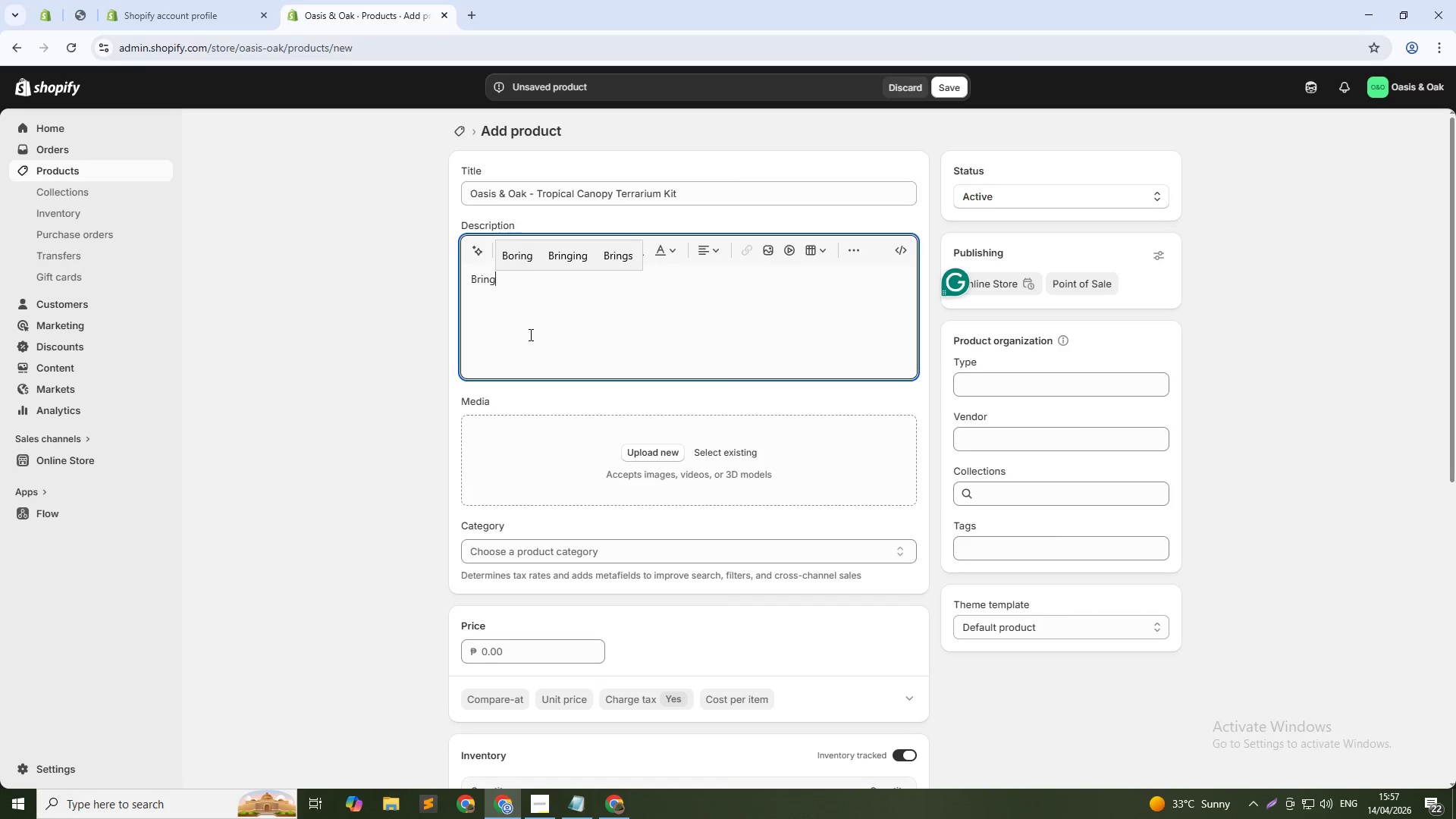 
type( the lush rainforest indoors with the Tropical c)
 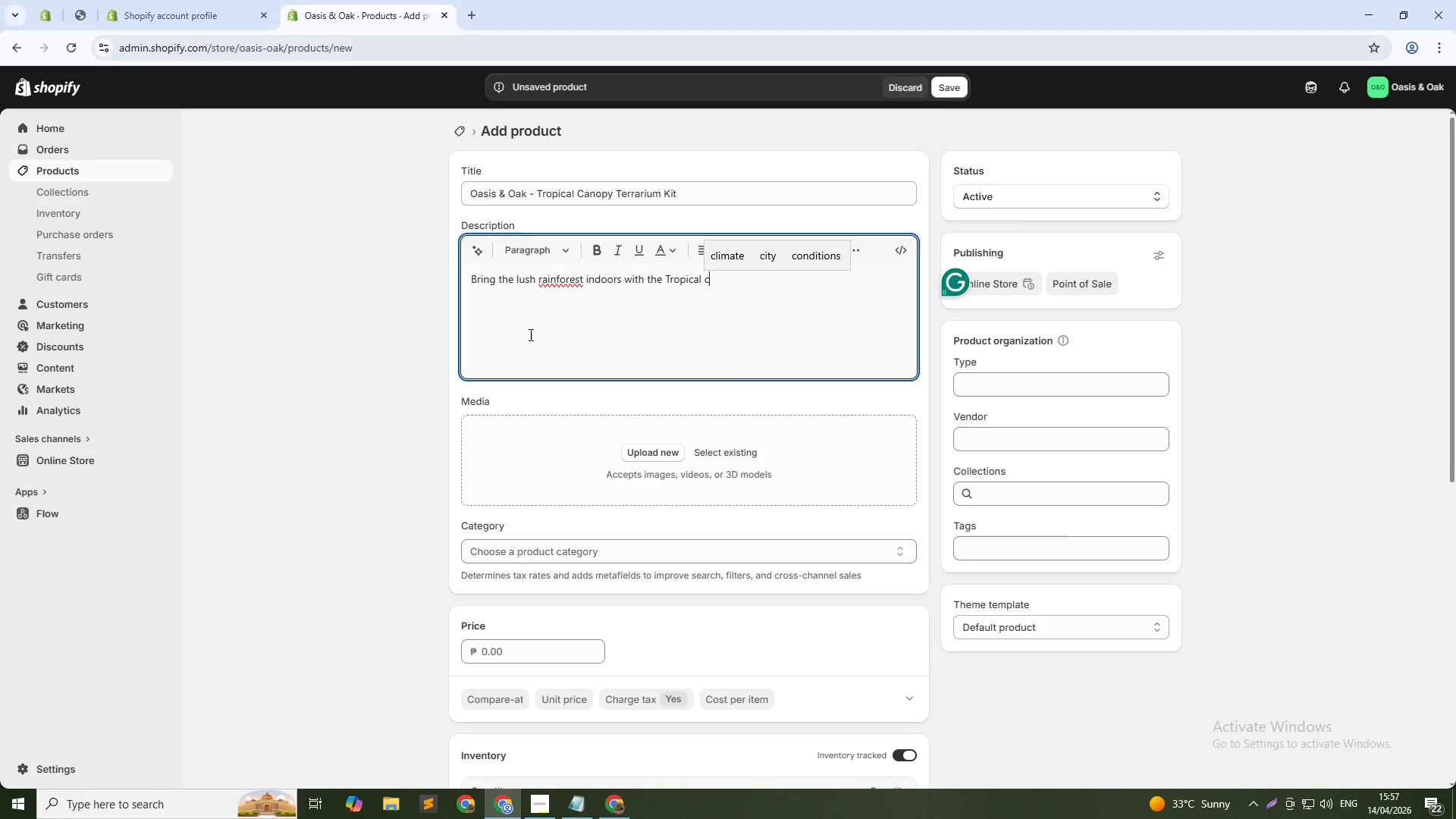 
wait(7.38)
 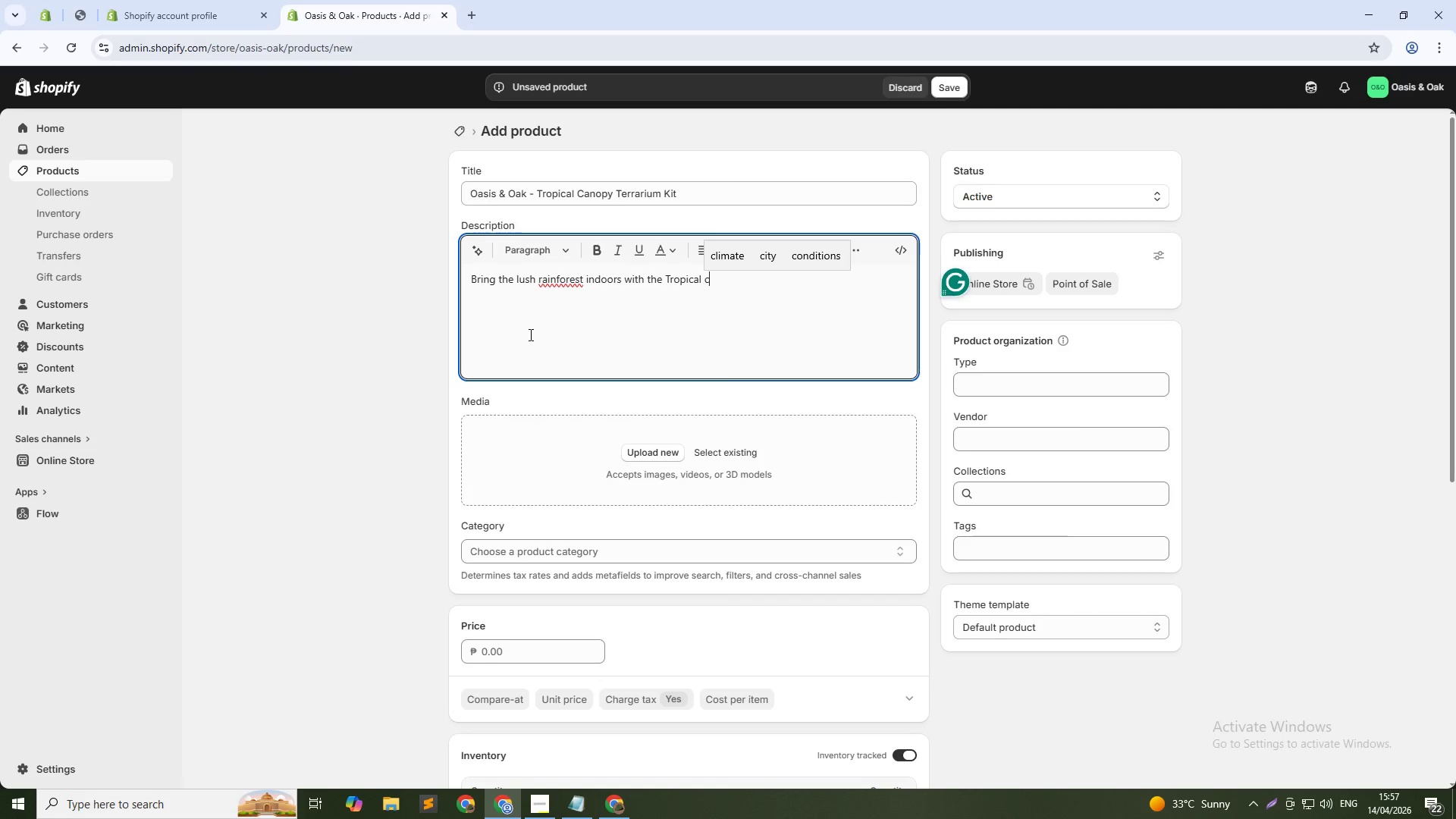 
key(Backspace)
type(Canopy Terra)
 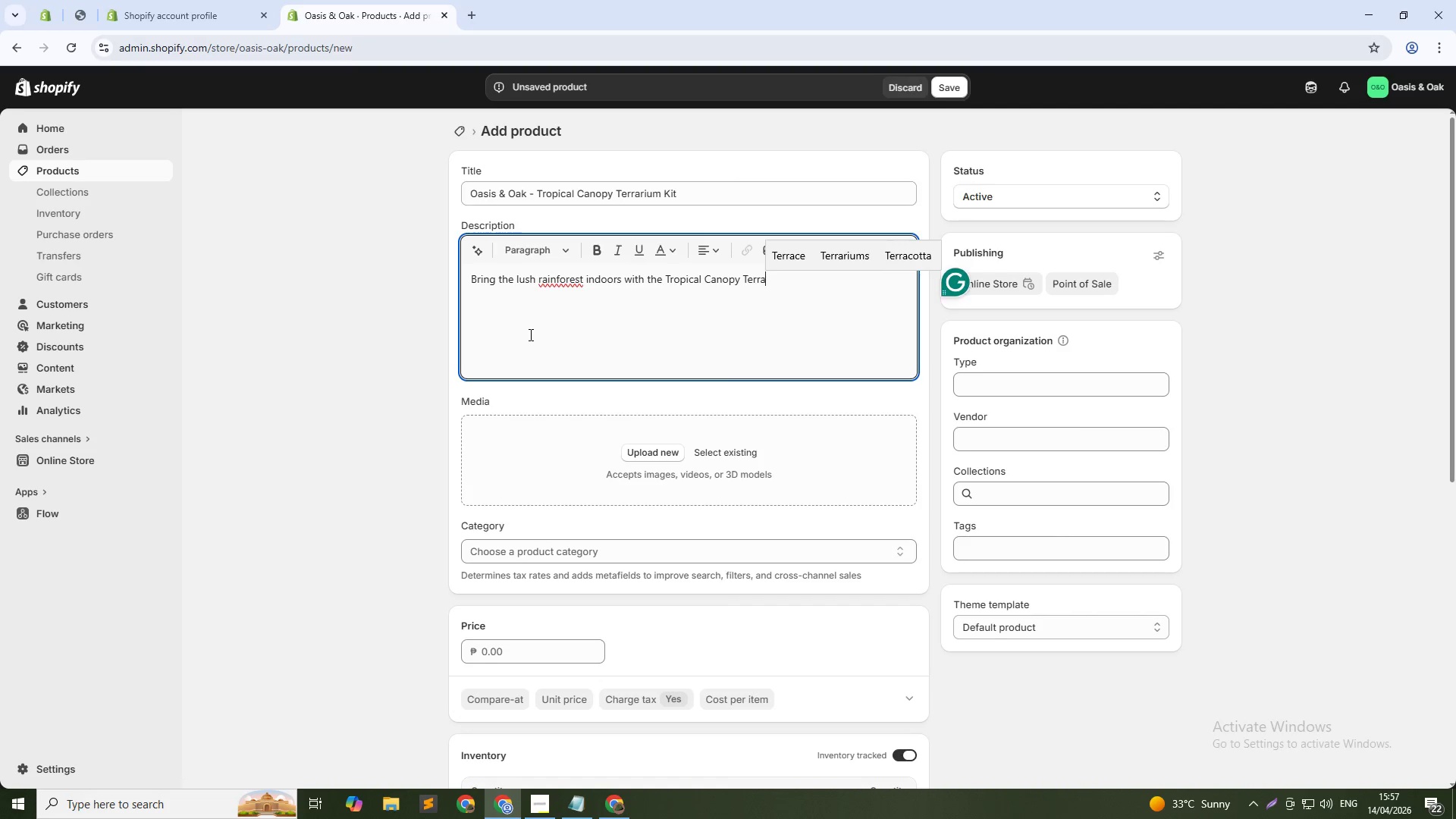 
type(rium Kit. This colsed-system Kit features a sealed glass cloche, nutrient-rich tropical soil mix, three humidity)
 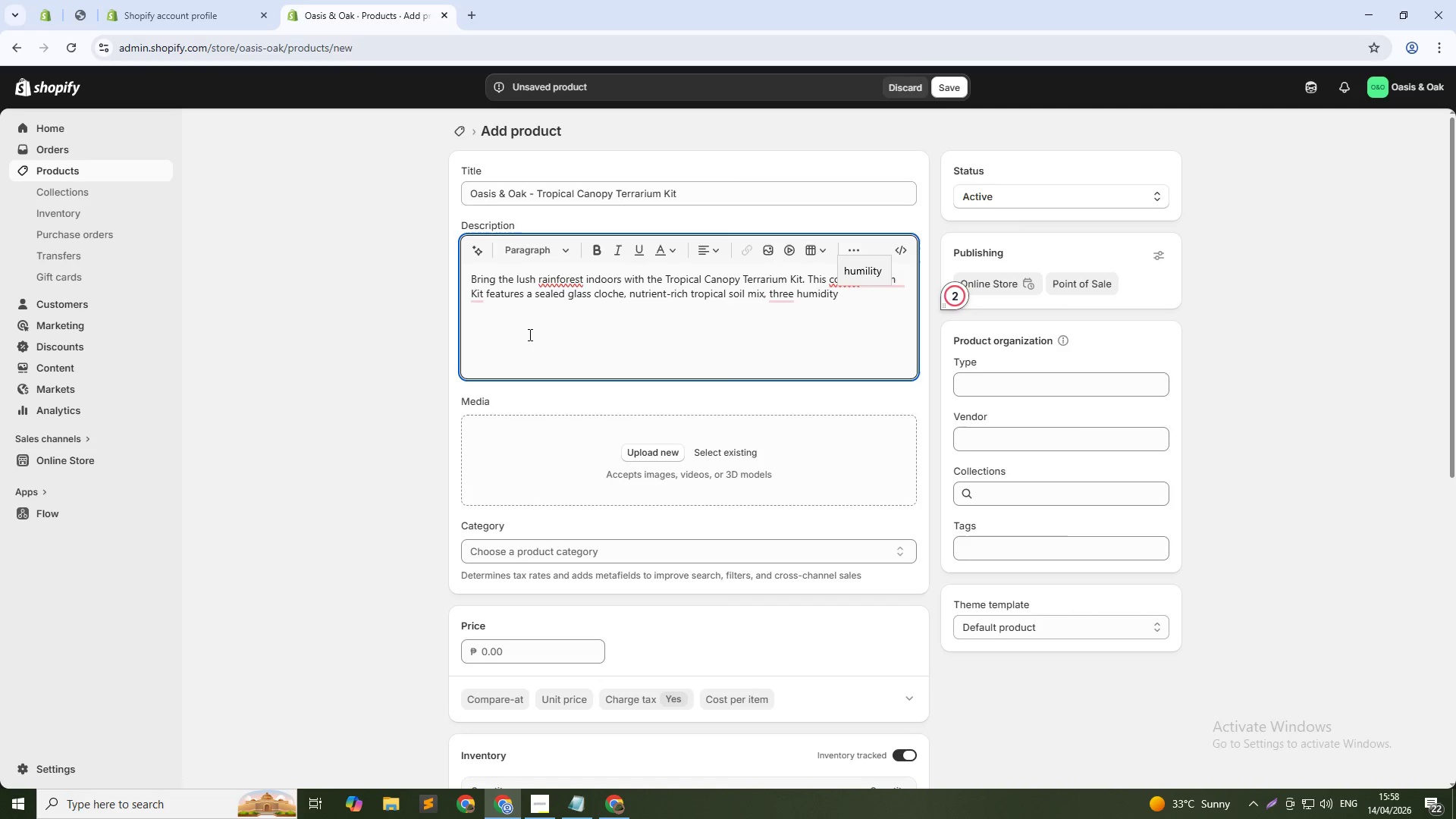 
type( -loving ferns and mosses, )
 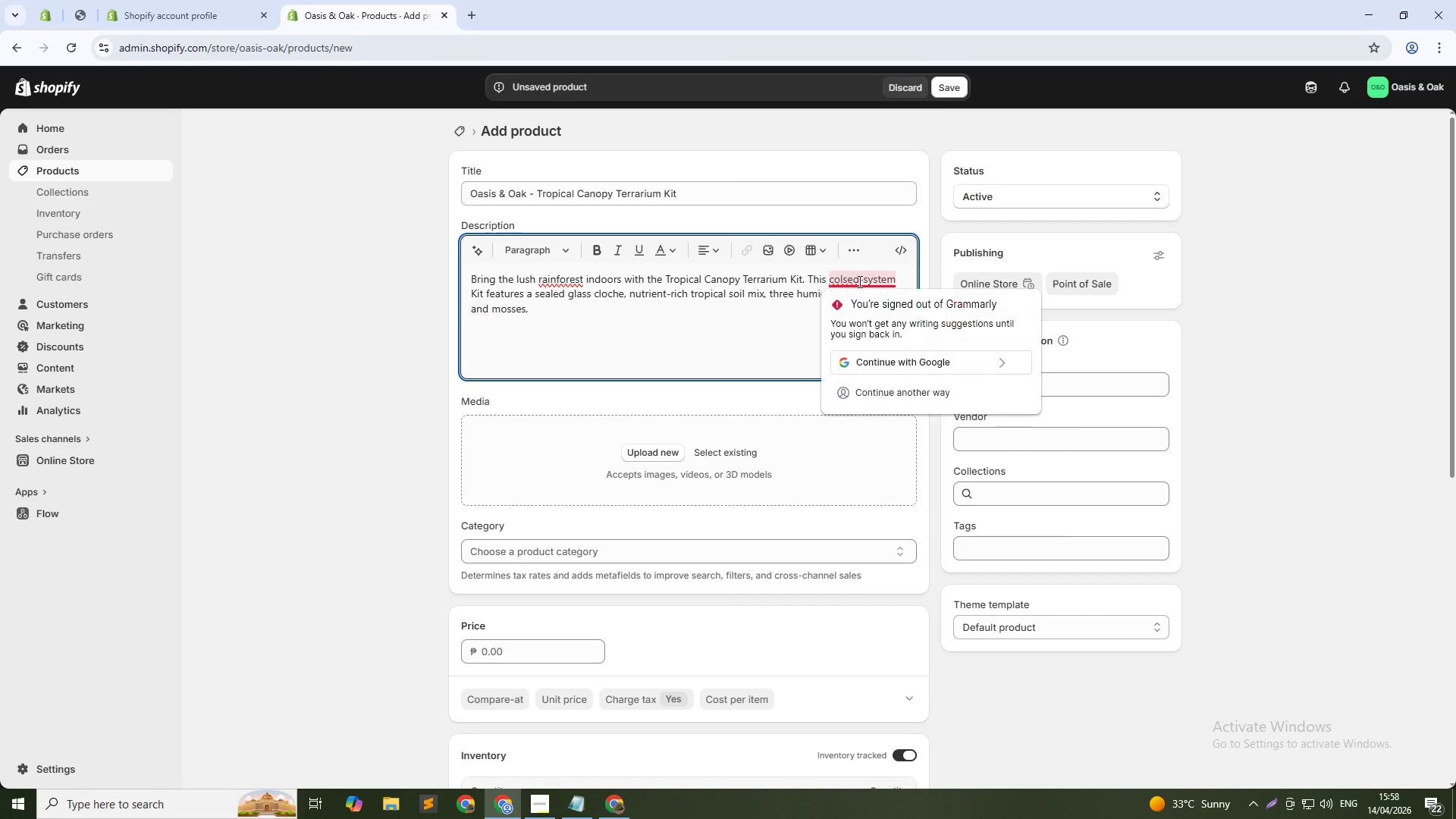 
left_click([843, 271])
 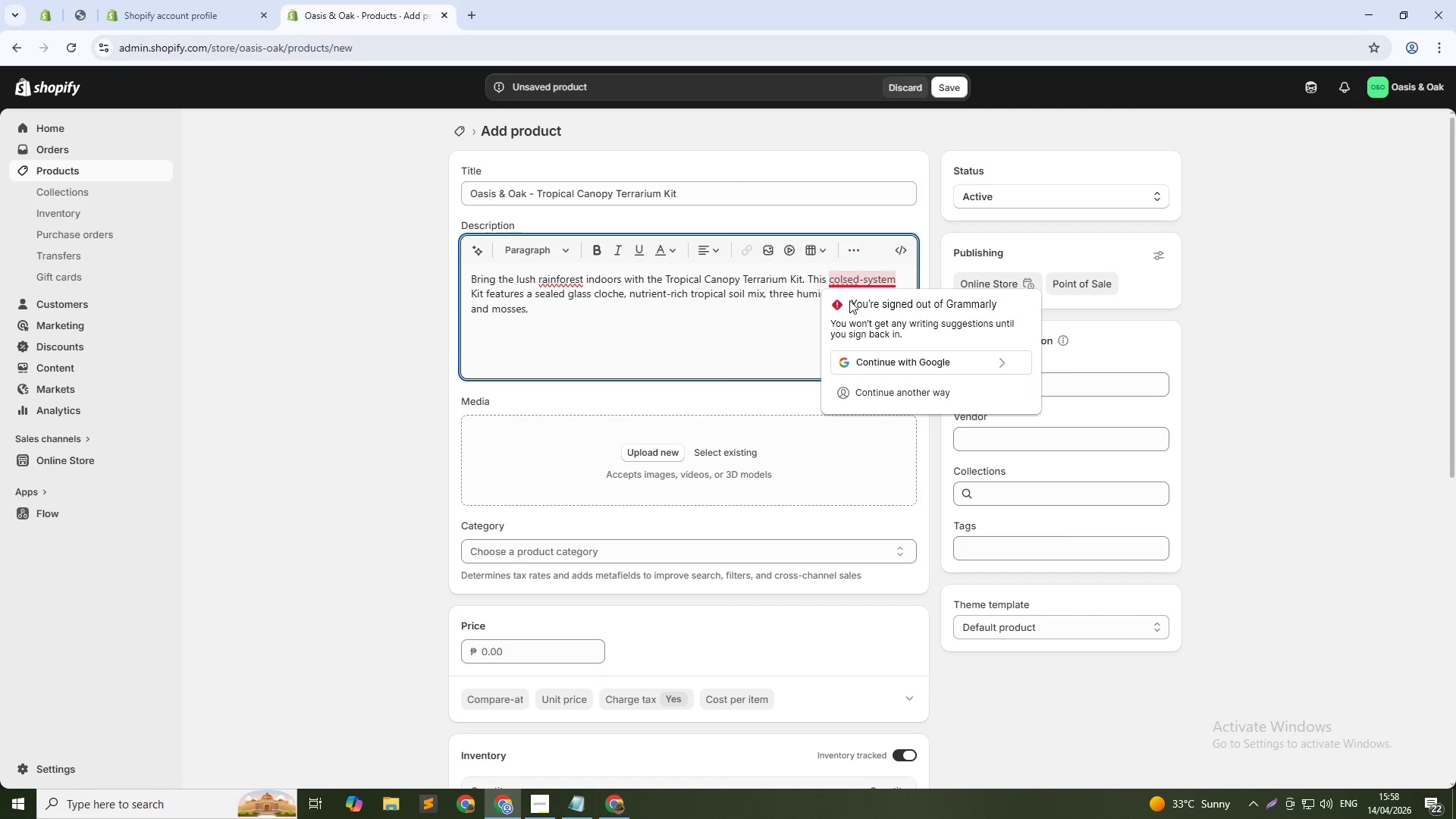 
key(ArrowLeft)
 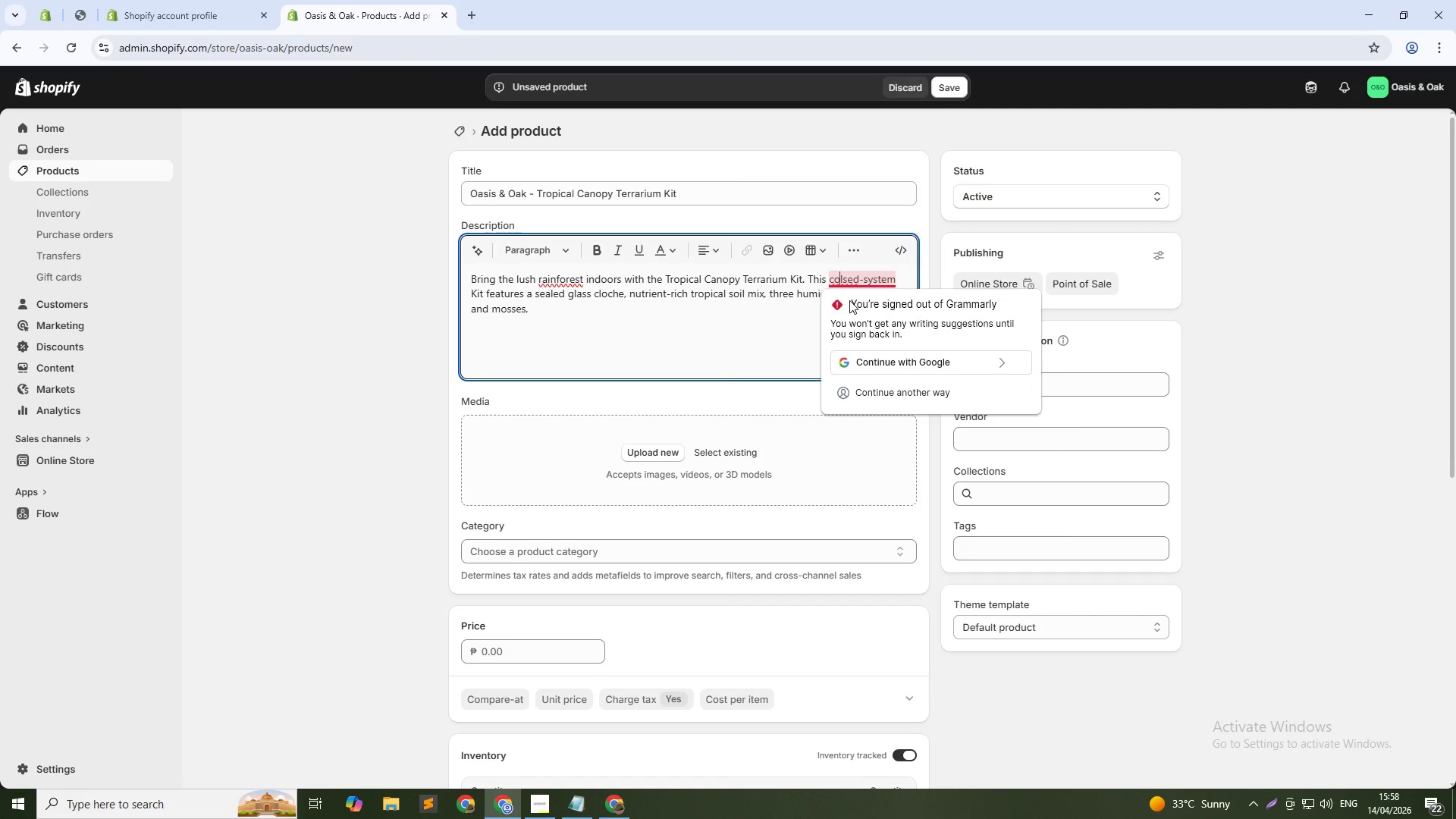 
key(Backspace)
 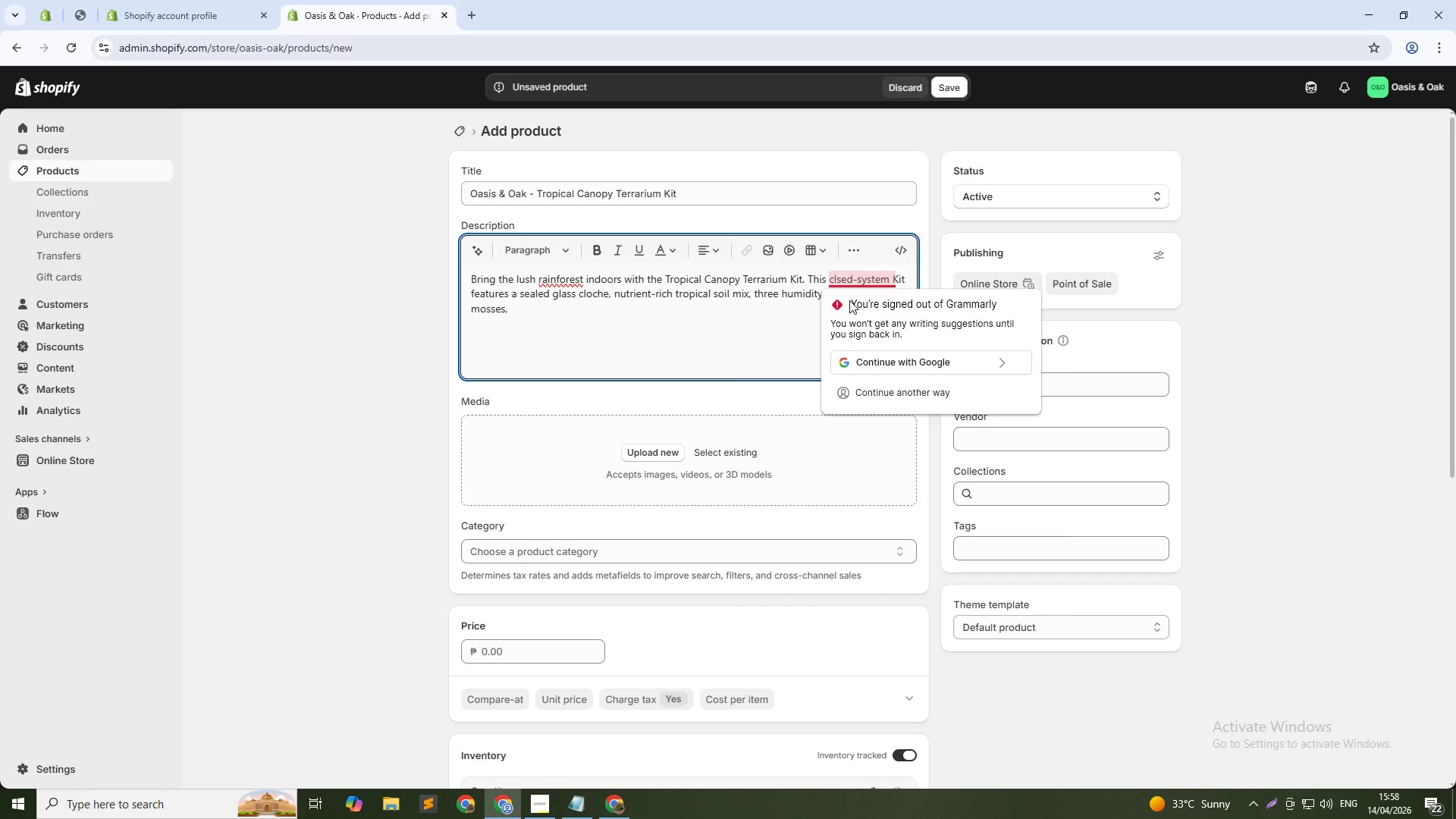 
key(ArrowRight)
 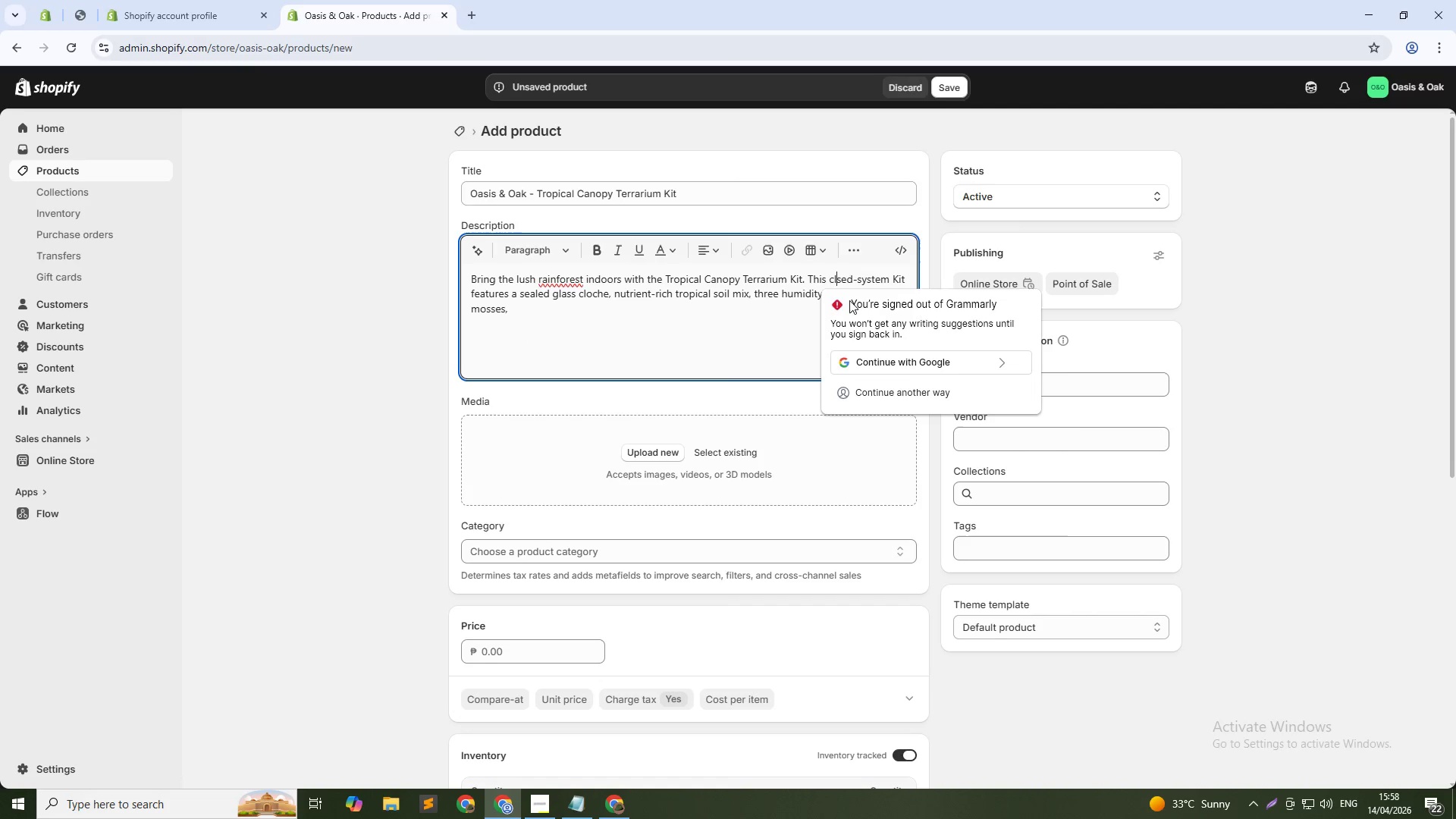 
key(O)
 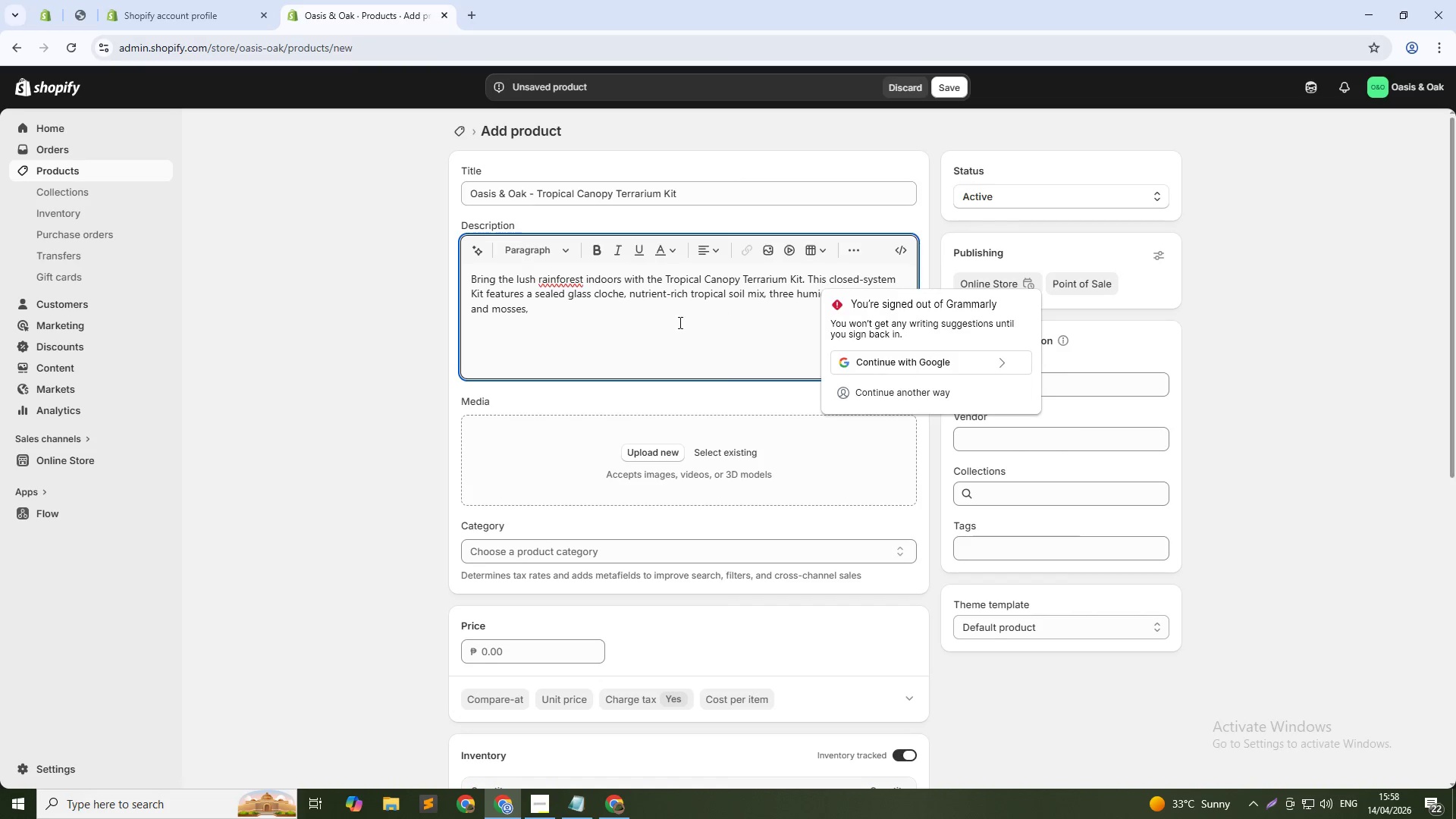 
left_click([611, 309])
 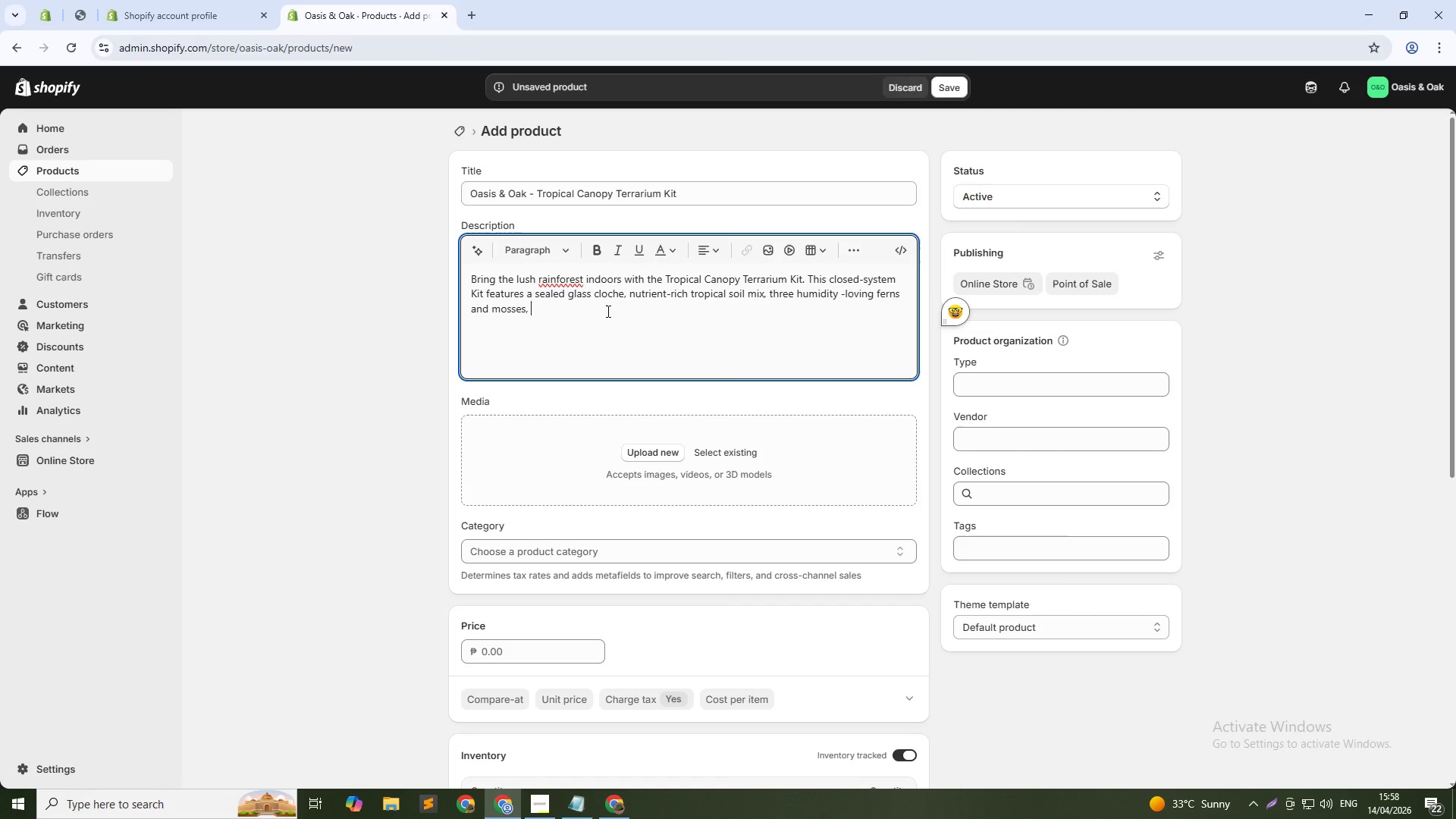 
wait(6.16)
 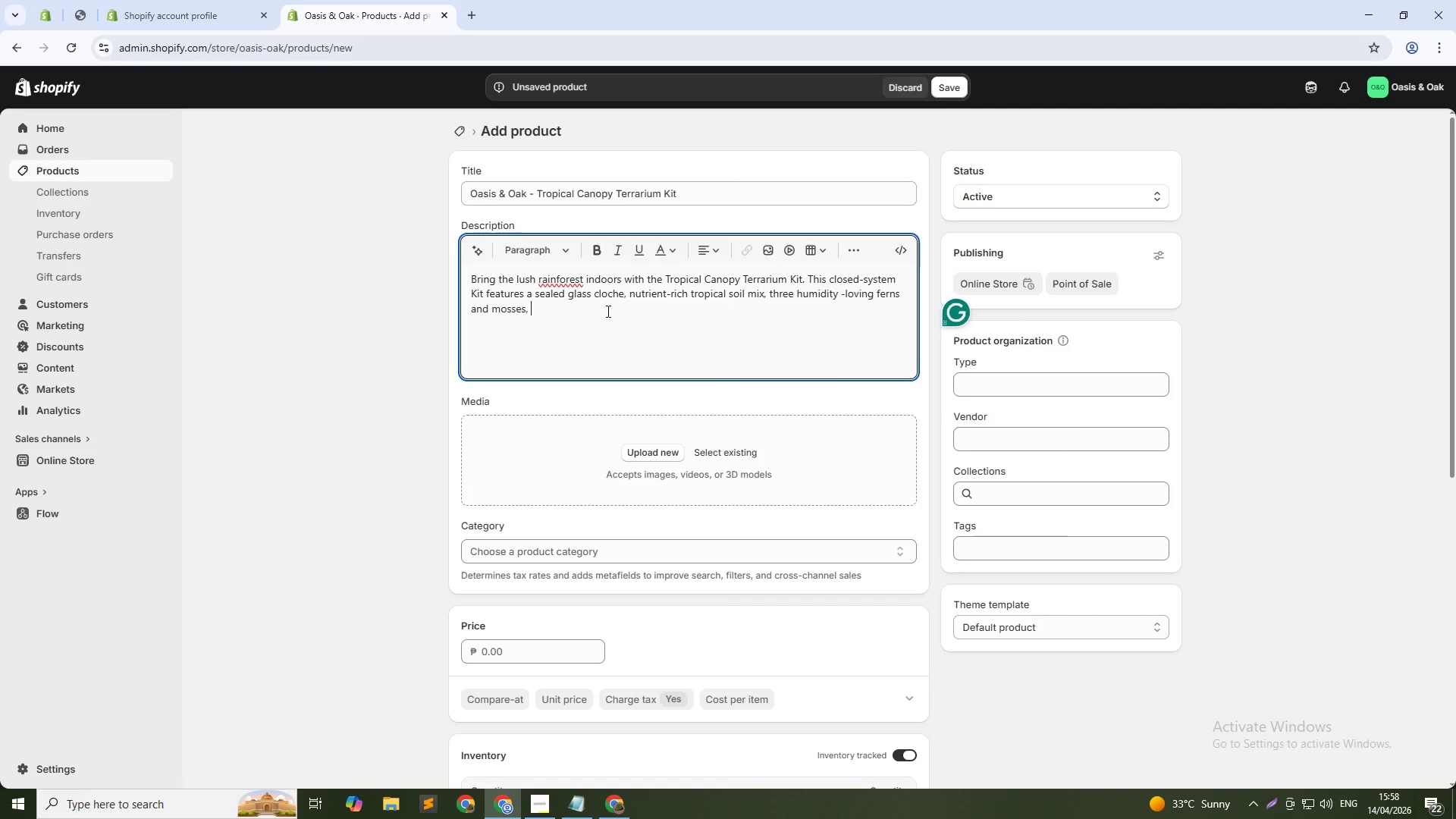 
type(activated charcoal layer for odor control, and ce)
key(Backspace)
key(Backspace)
type(decorative river stones )
key(Backspace)
type(. The sealed environment crates a self-e)
key(Backspace)
type(watering ecosystem requiring )
 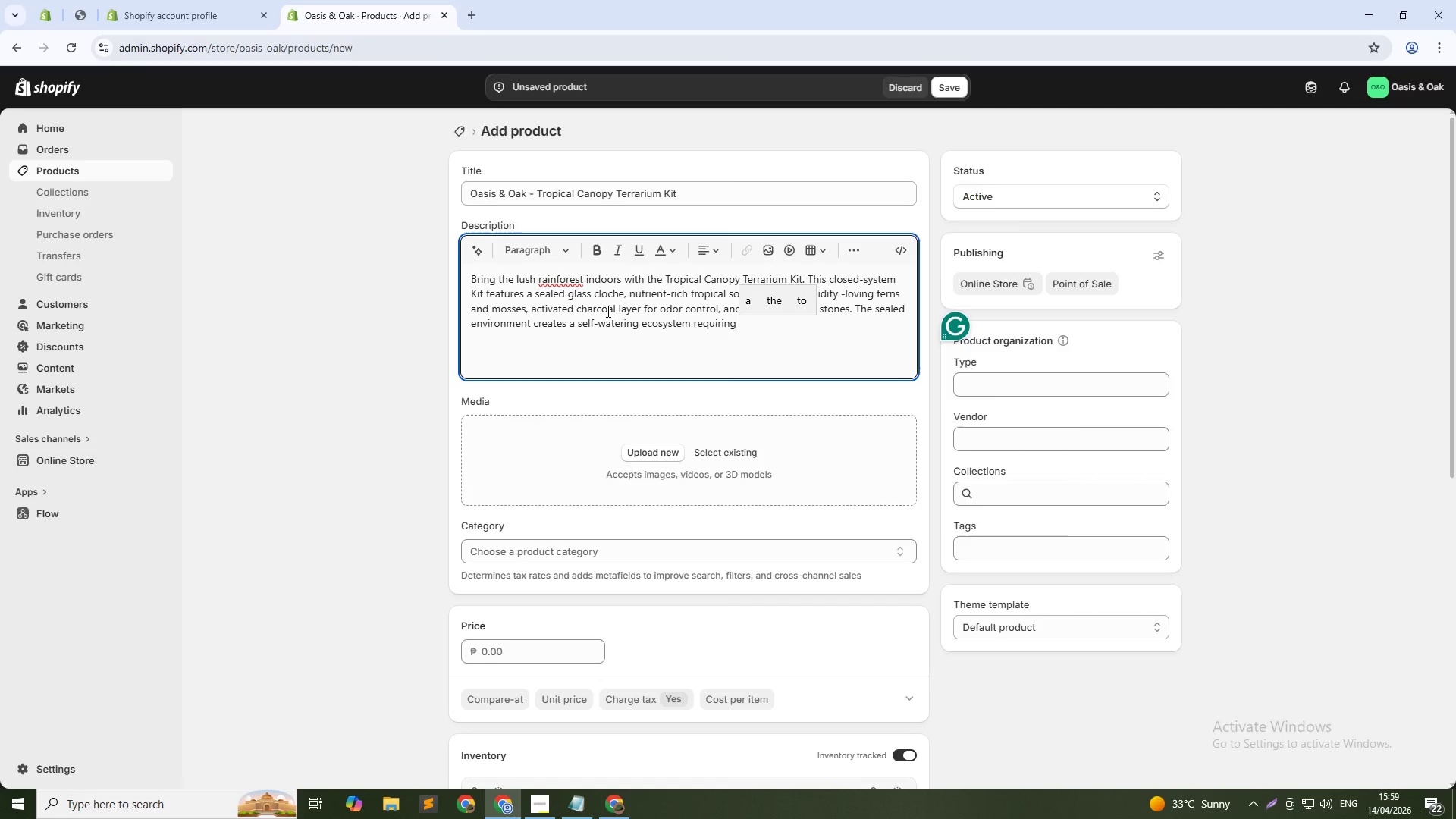 
wait(6.06)
 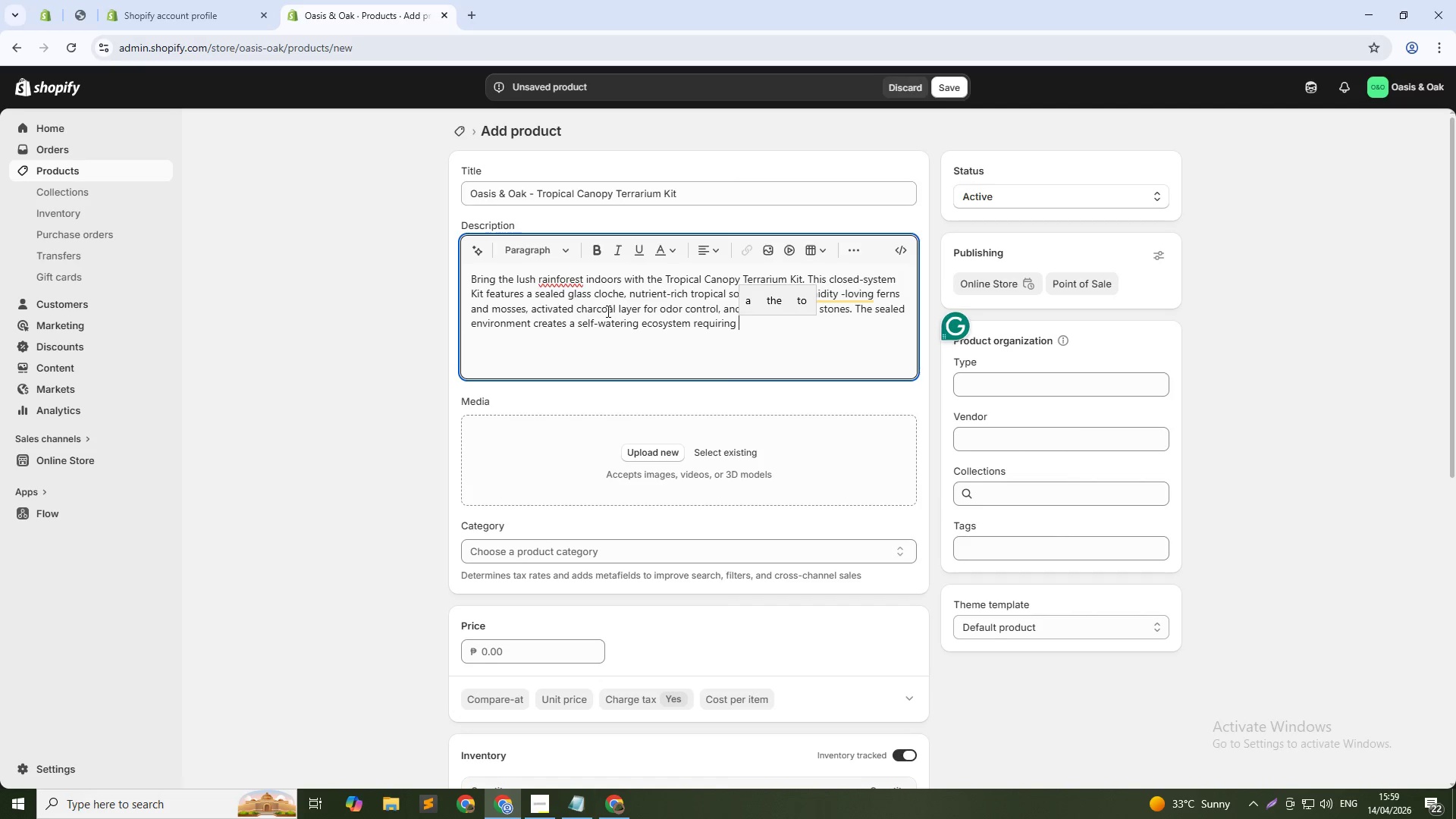 
type(minimal maintenance. Choose from small, medium, or large cloche sizes. Assembly takes 25 minutes. The finishes)
key(Backspace)
type(d terrarium stands 7 to 14 inches tall. Ideal fr)
key(Backspace)
type(or high-humidity spaces like bathrooms or kitchens. )
 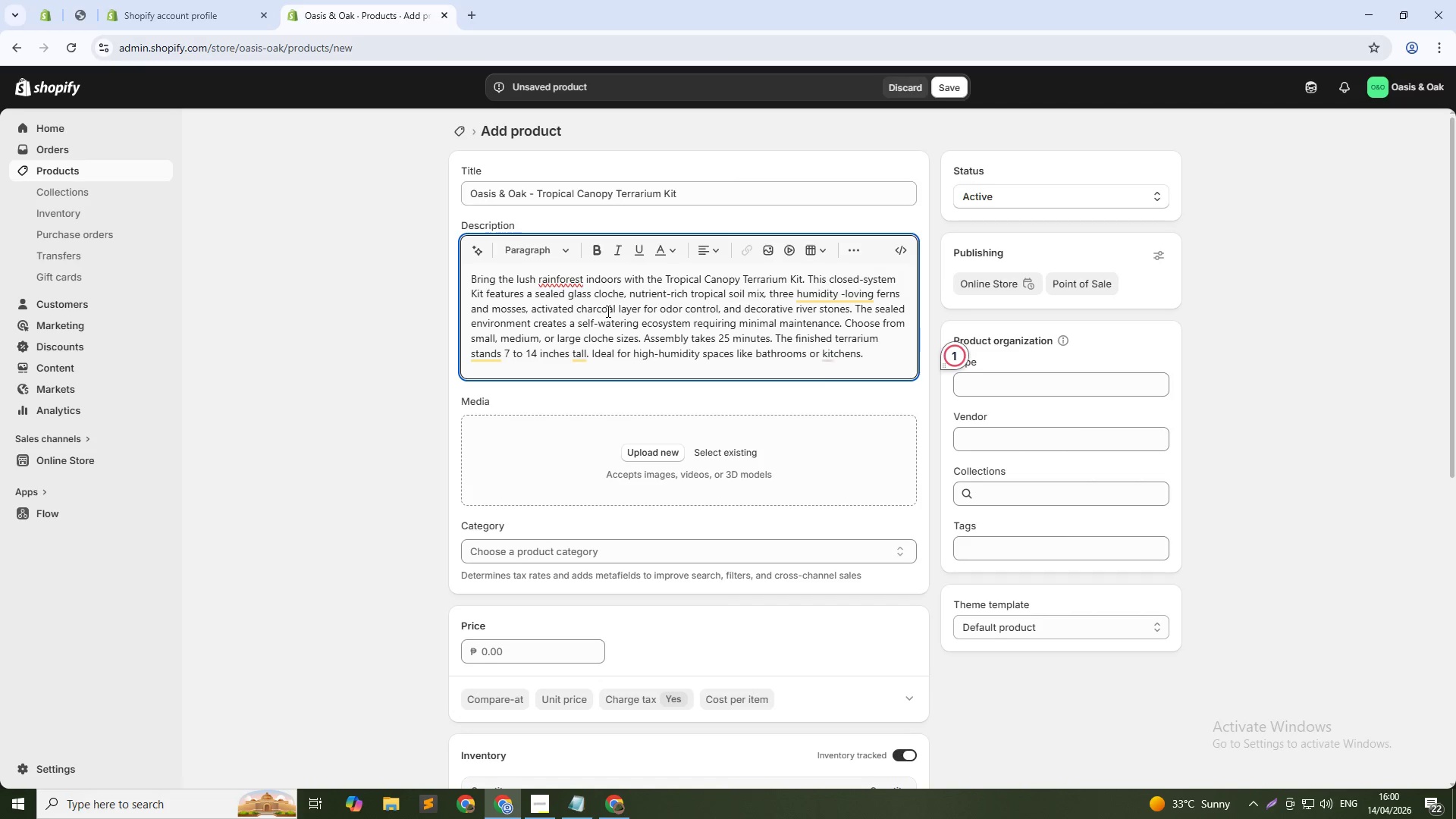 
wait(59.25)
 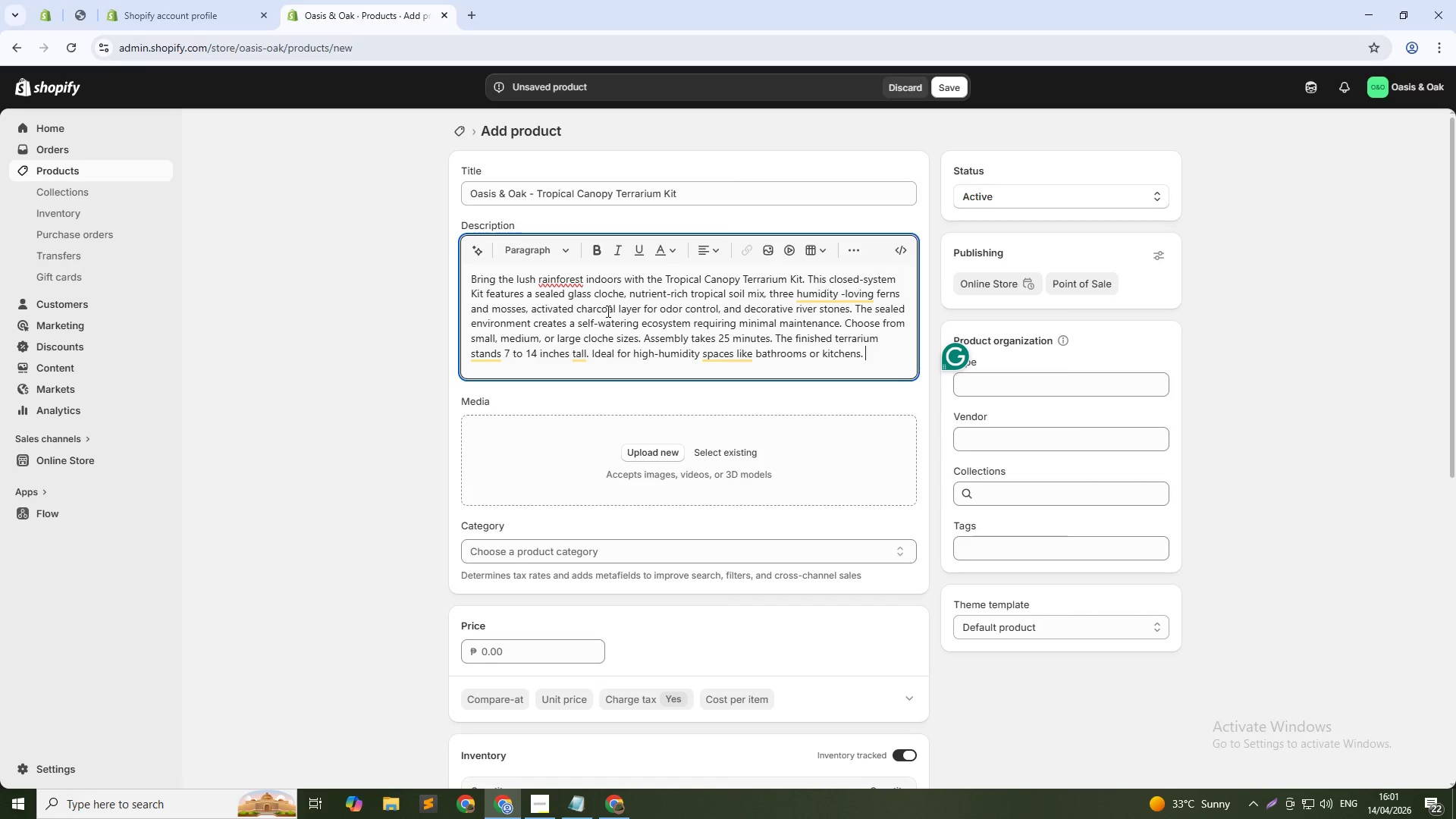 
type(Perfect for plant lovers who want )
 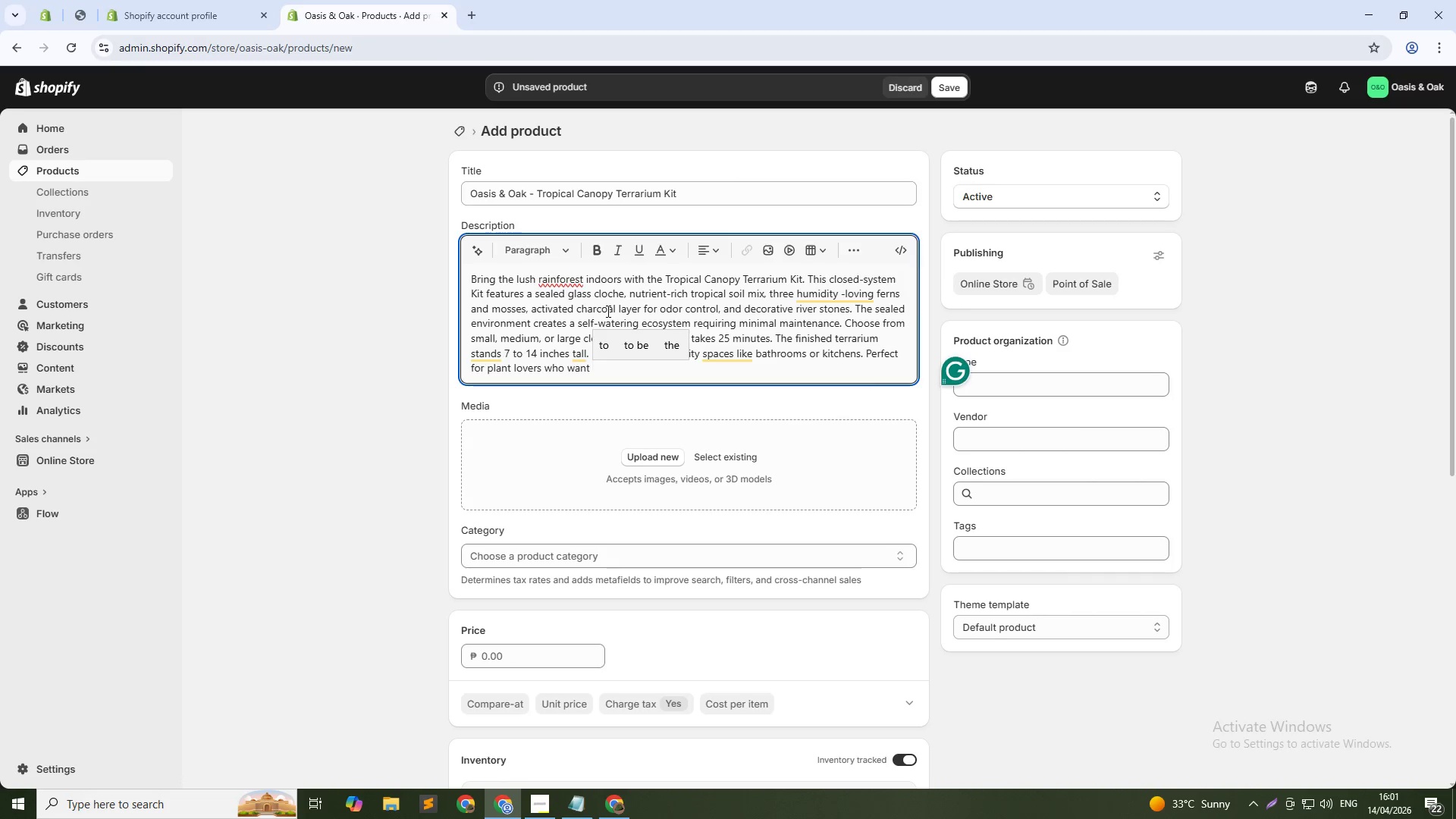 
type(a low-mainte)
 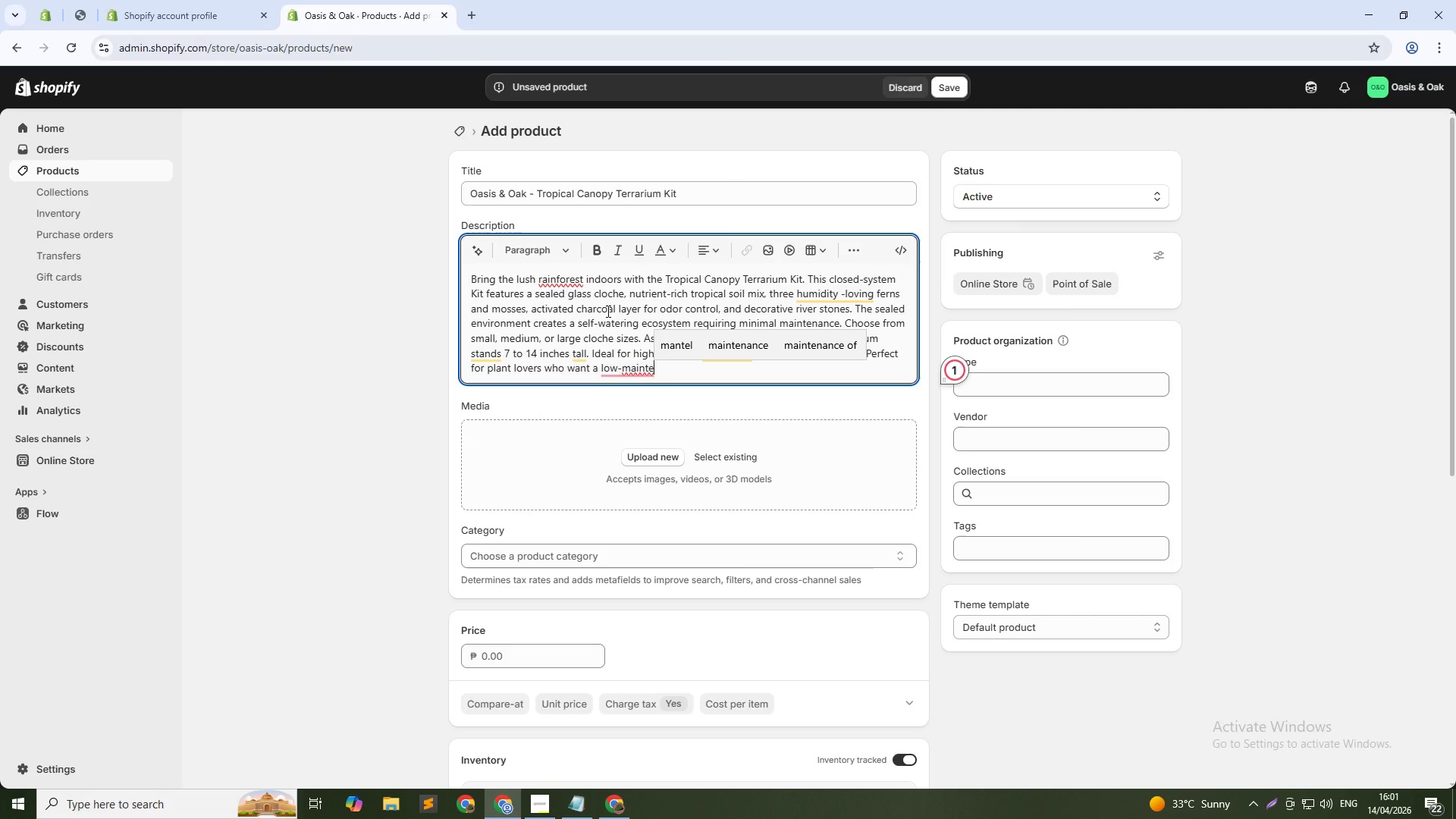 
wait(10.55)
 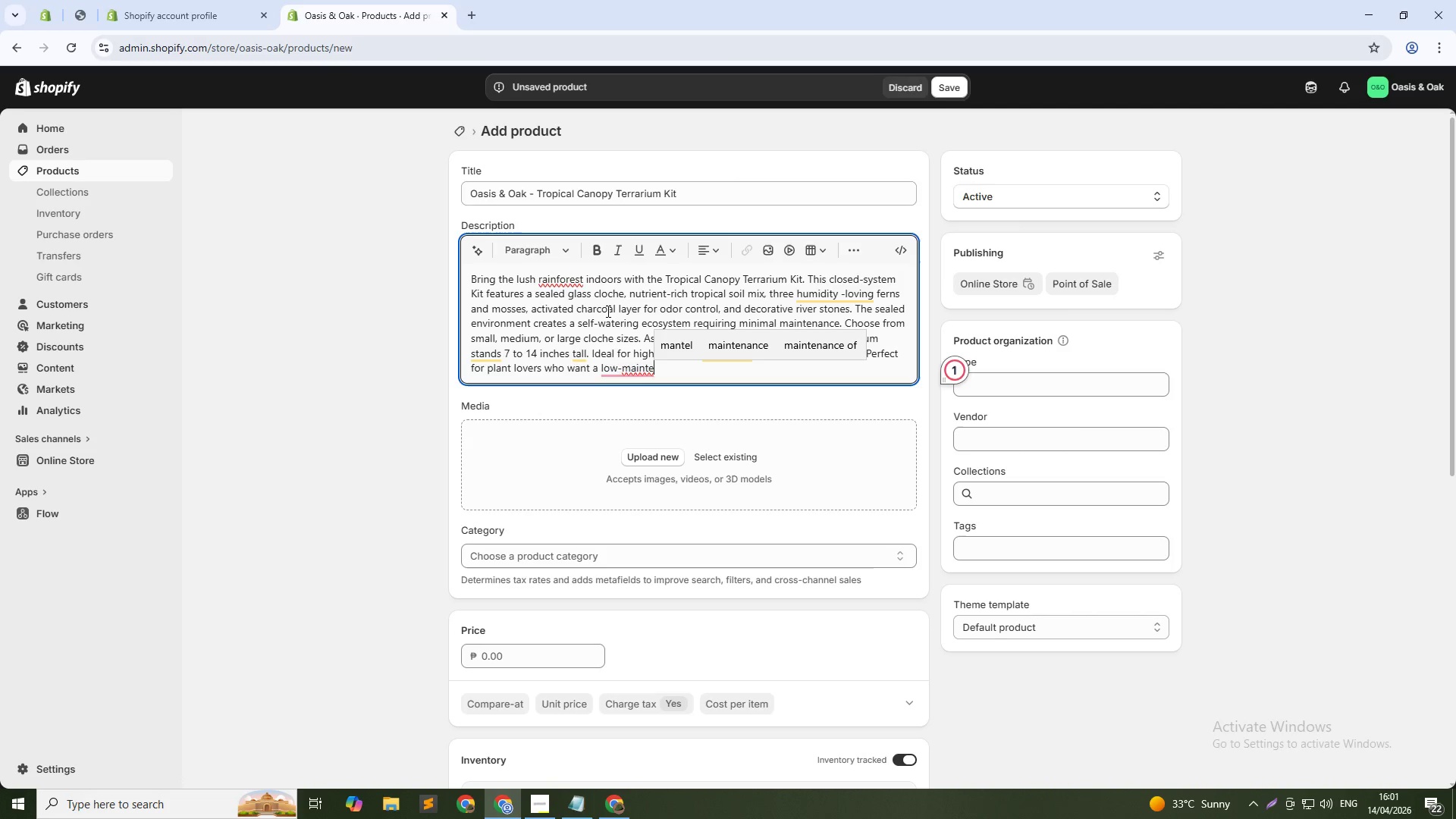 
type(nance green companion. Add the care Essentials bundle for a mister and soil booster. )
key(Backspace)
 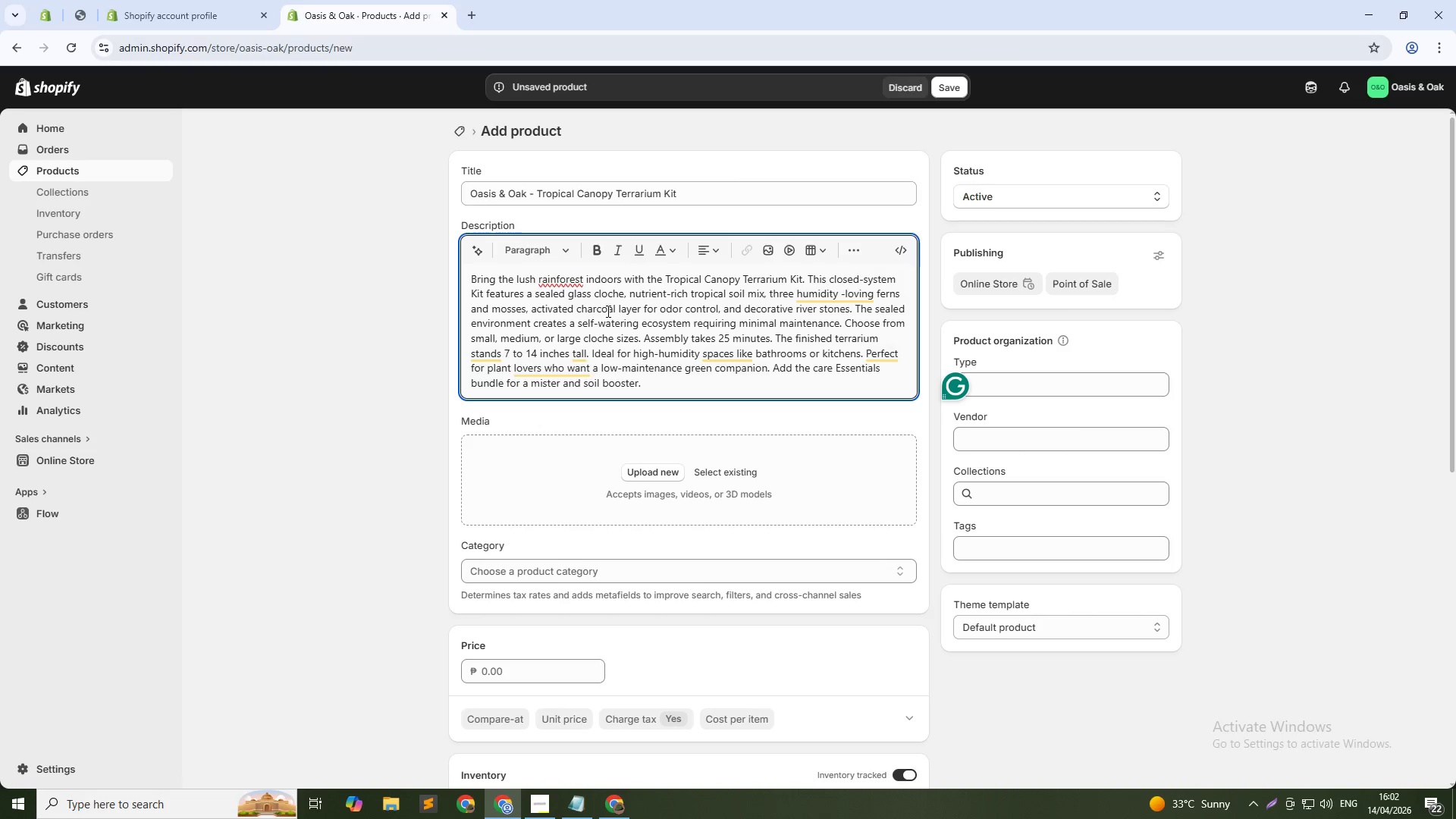 
wait(38.12)
 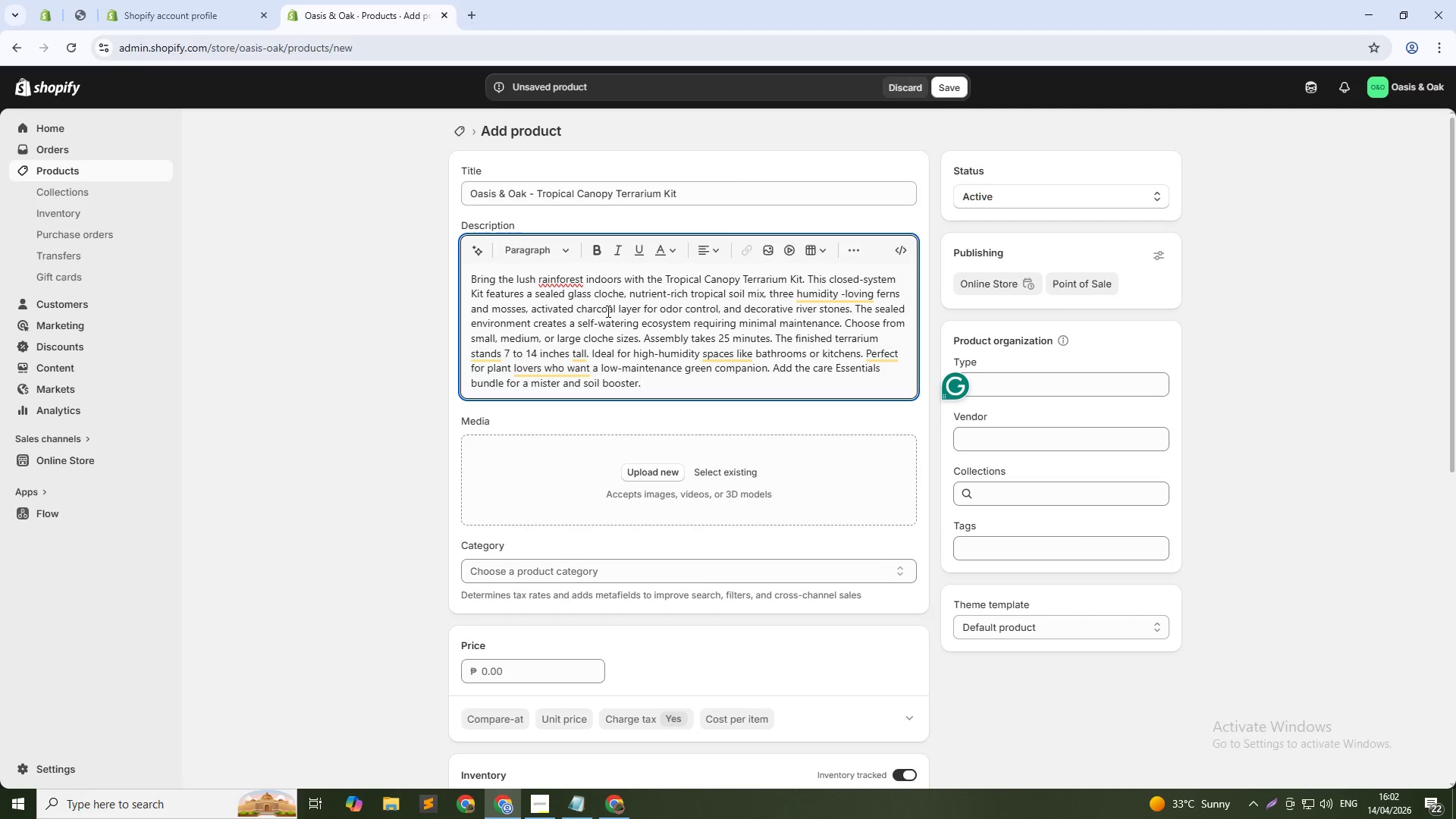 
left_click([531, 672])
 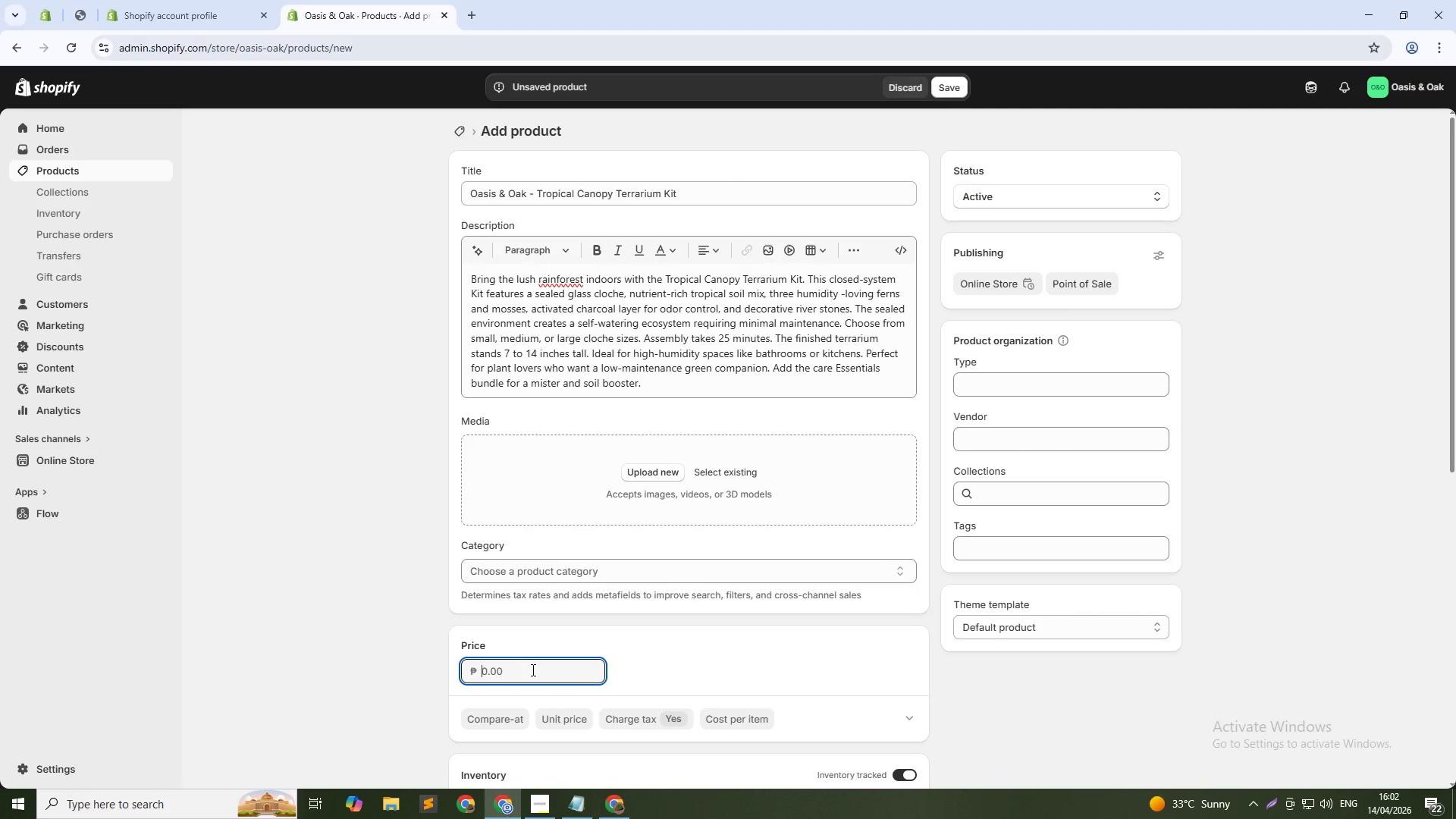 
key(Numpad7)
 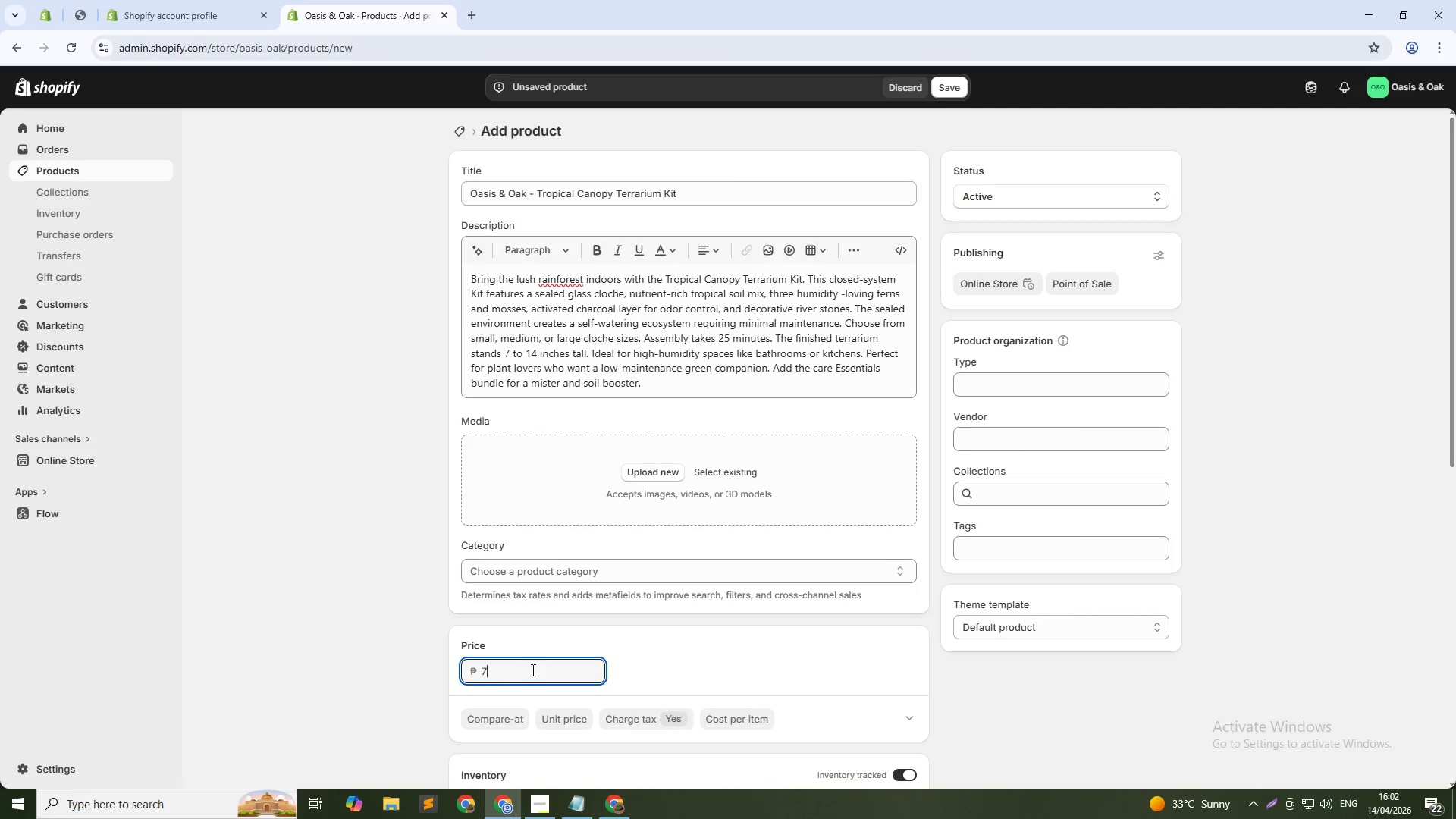 
key(Numpad5)
 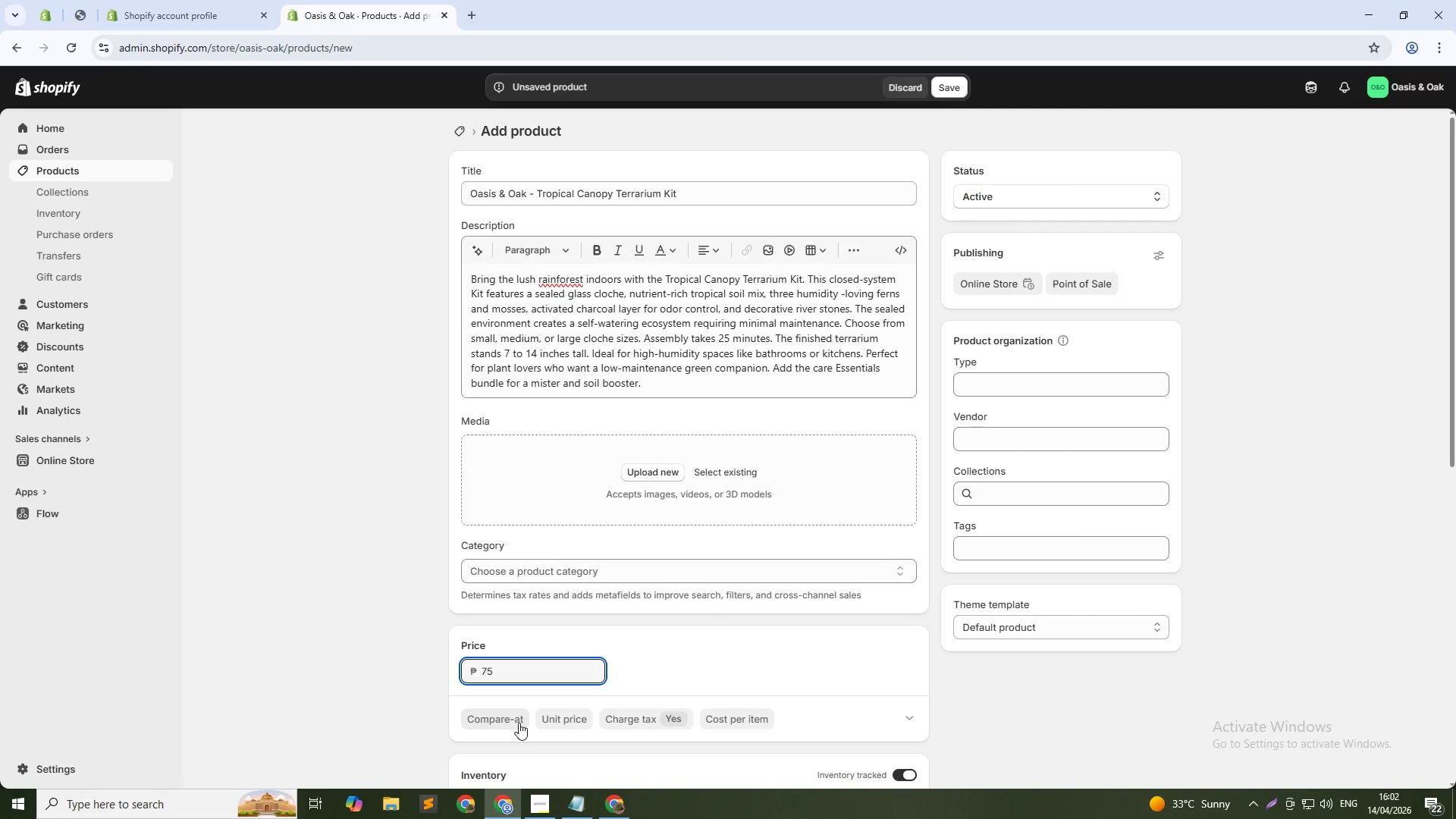 
scroll: coordinate [519, 723], scroll_direction: down, amount: 1.0
 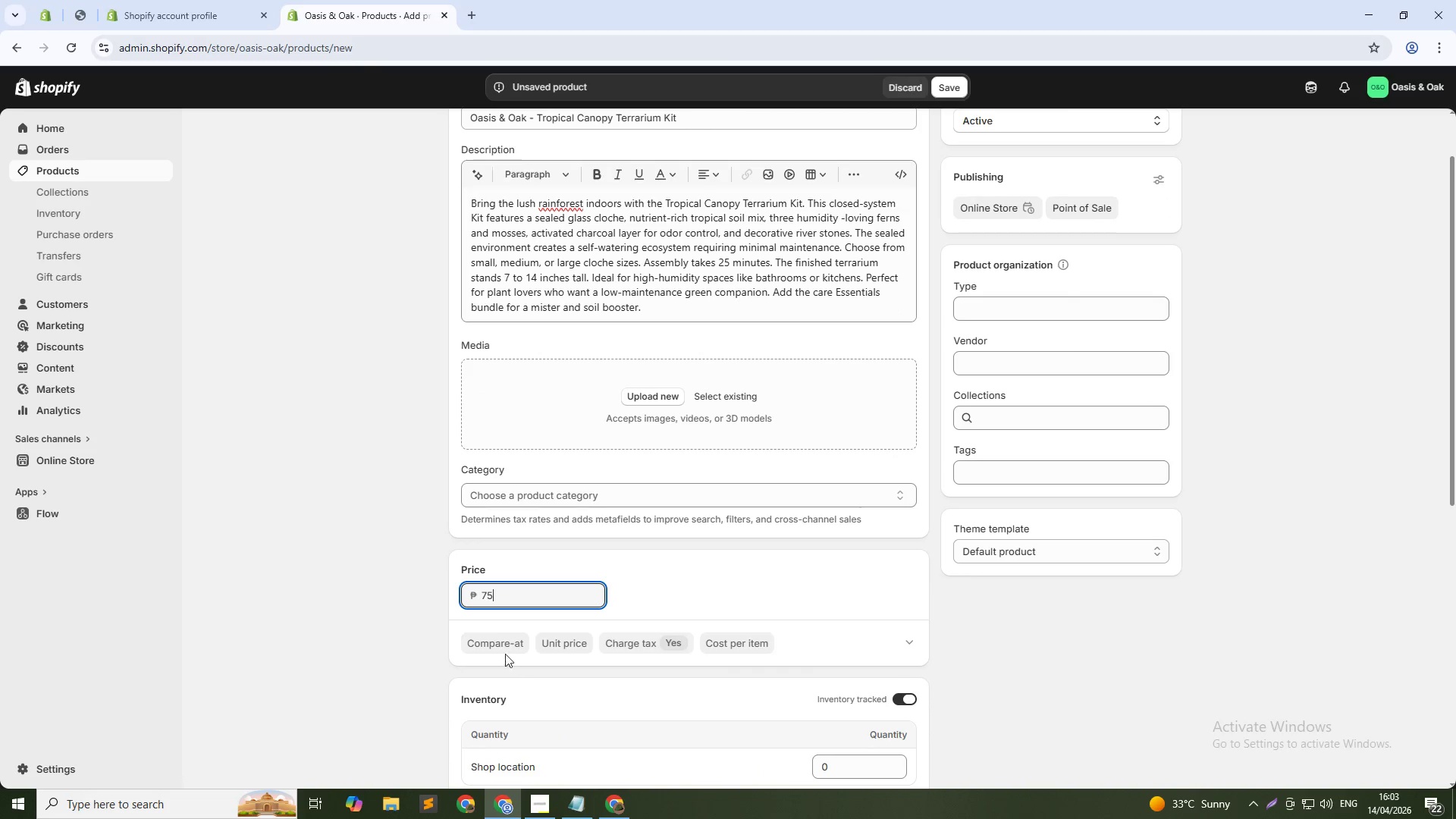 
left_click([504, 637])
 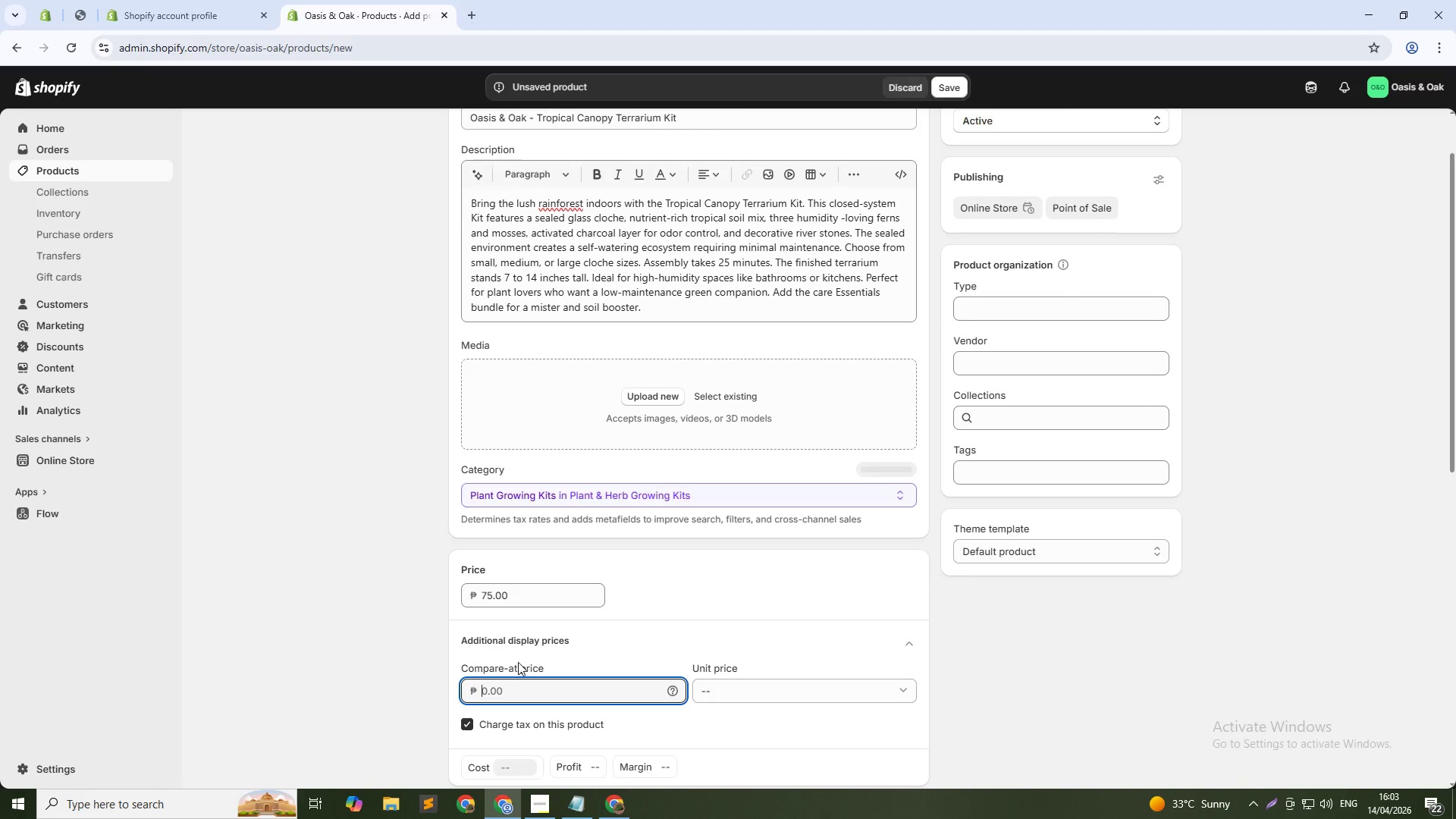 
key(Numpad0)
 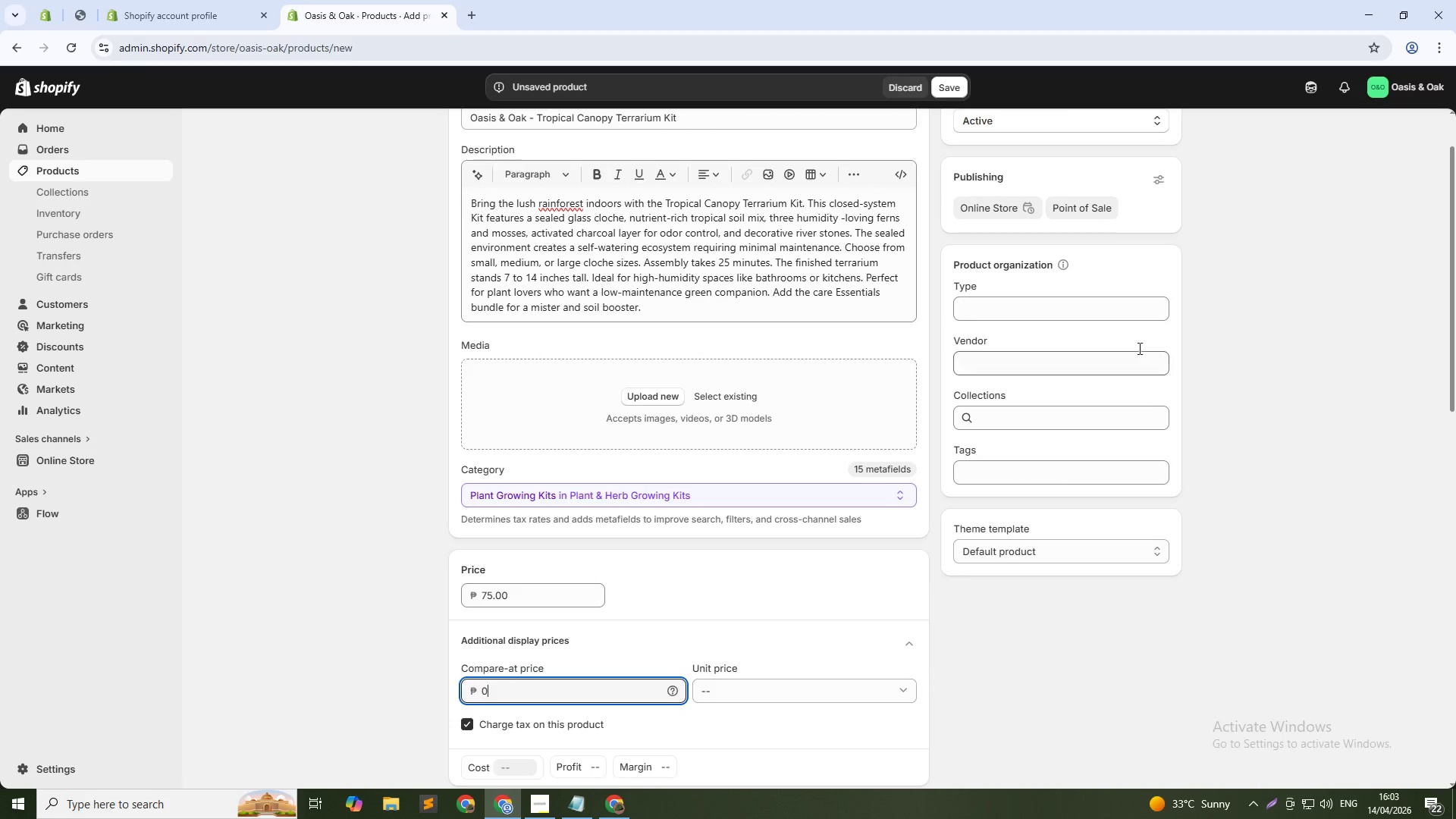 
left_click([1107, 312])
 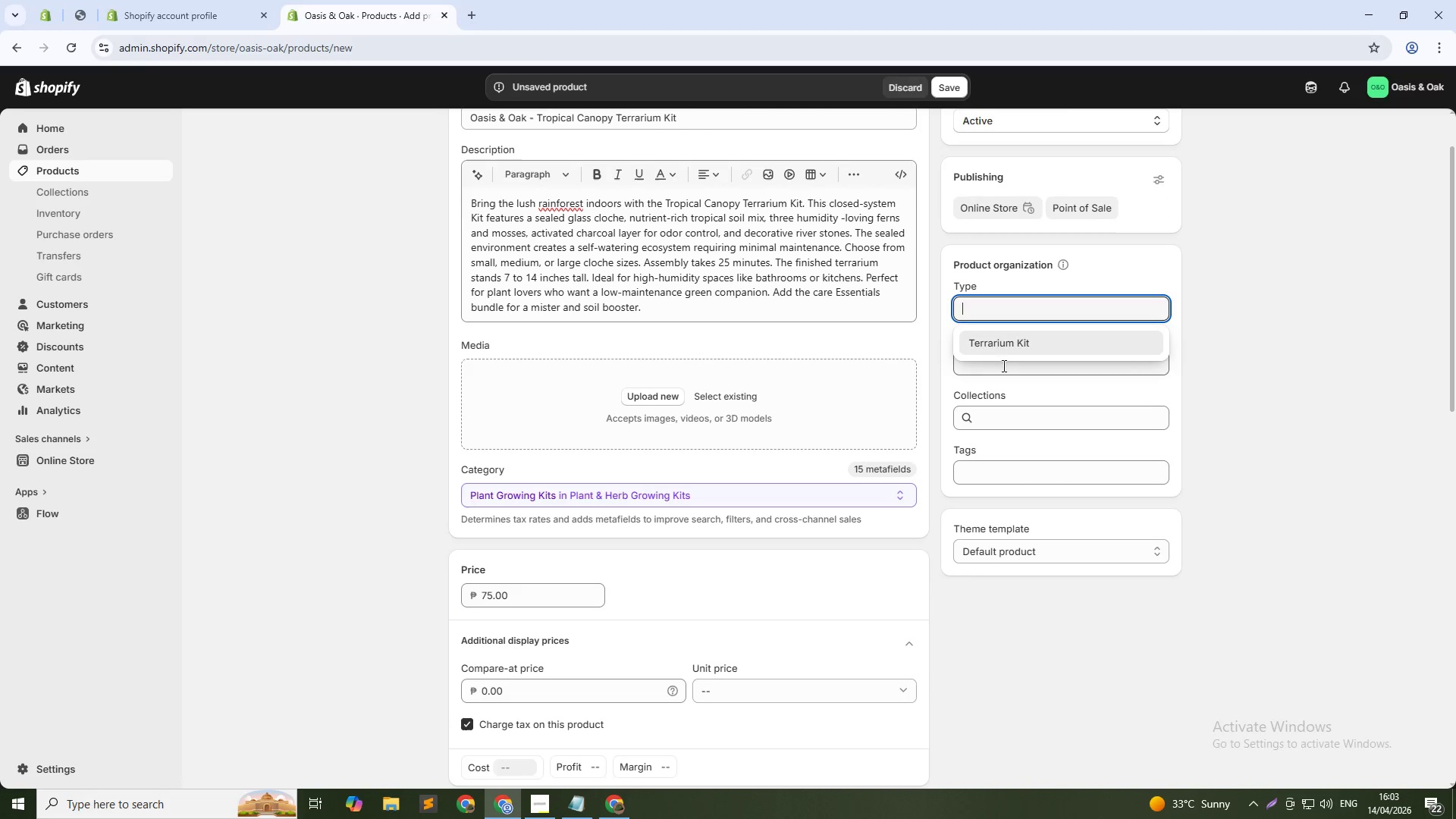 
left_click([1002, 345])
 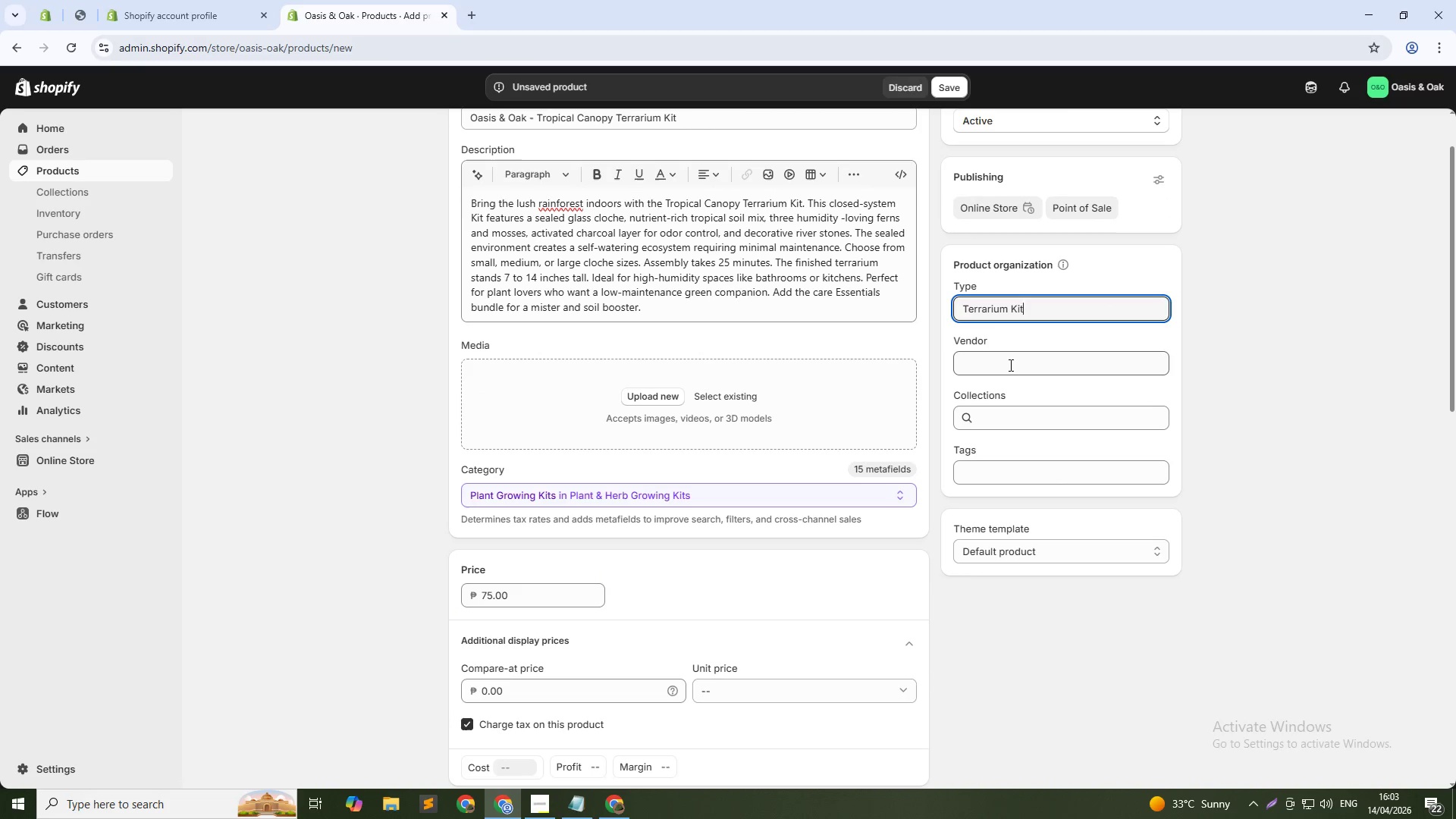 
left_click([1009, 364])
 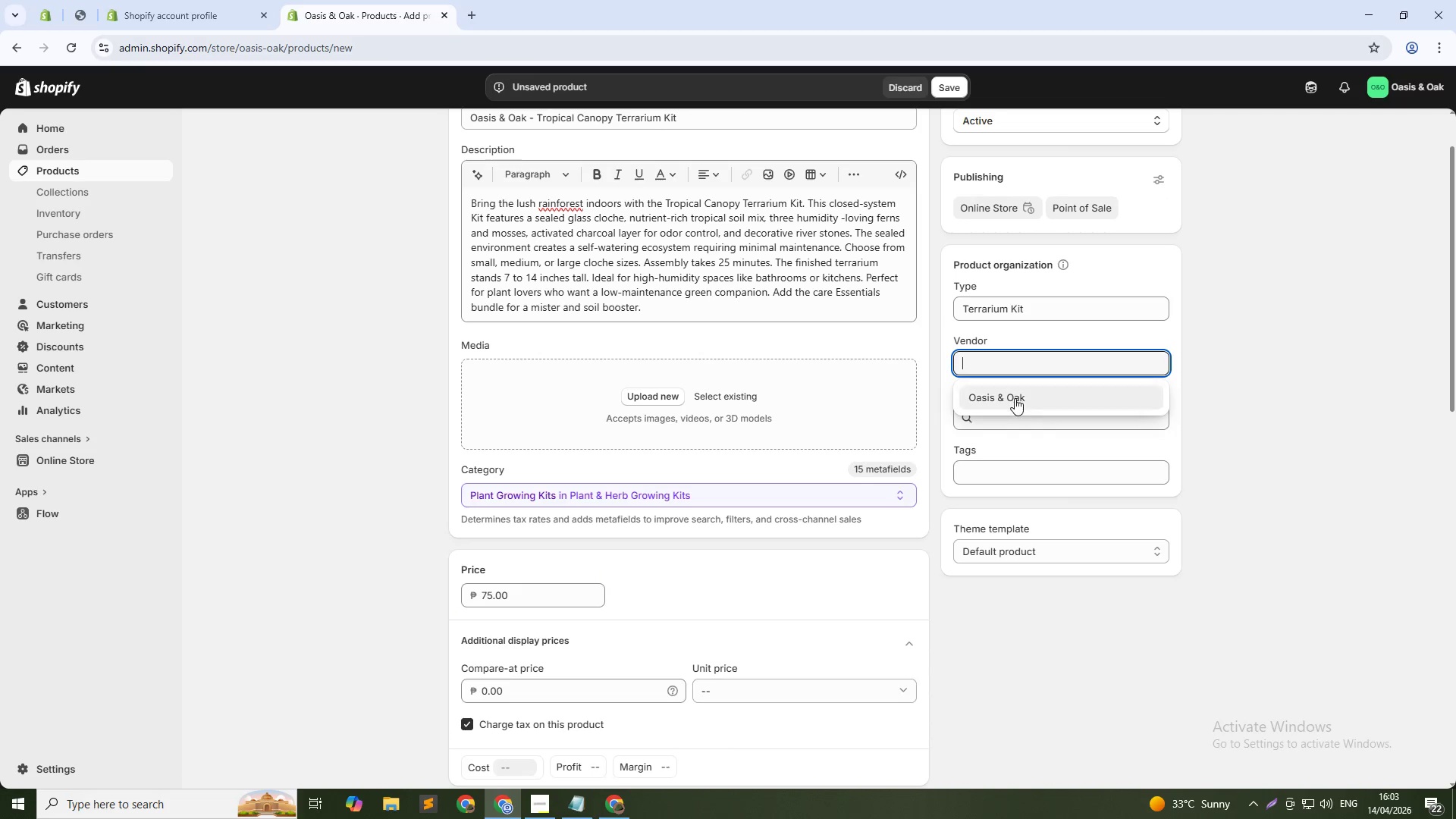 
left_click([1015, 398])
 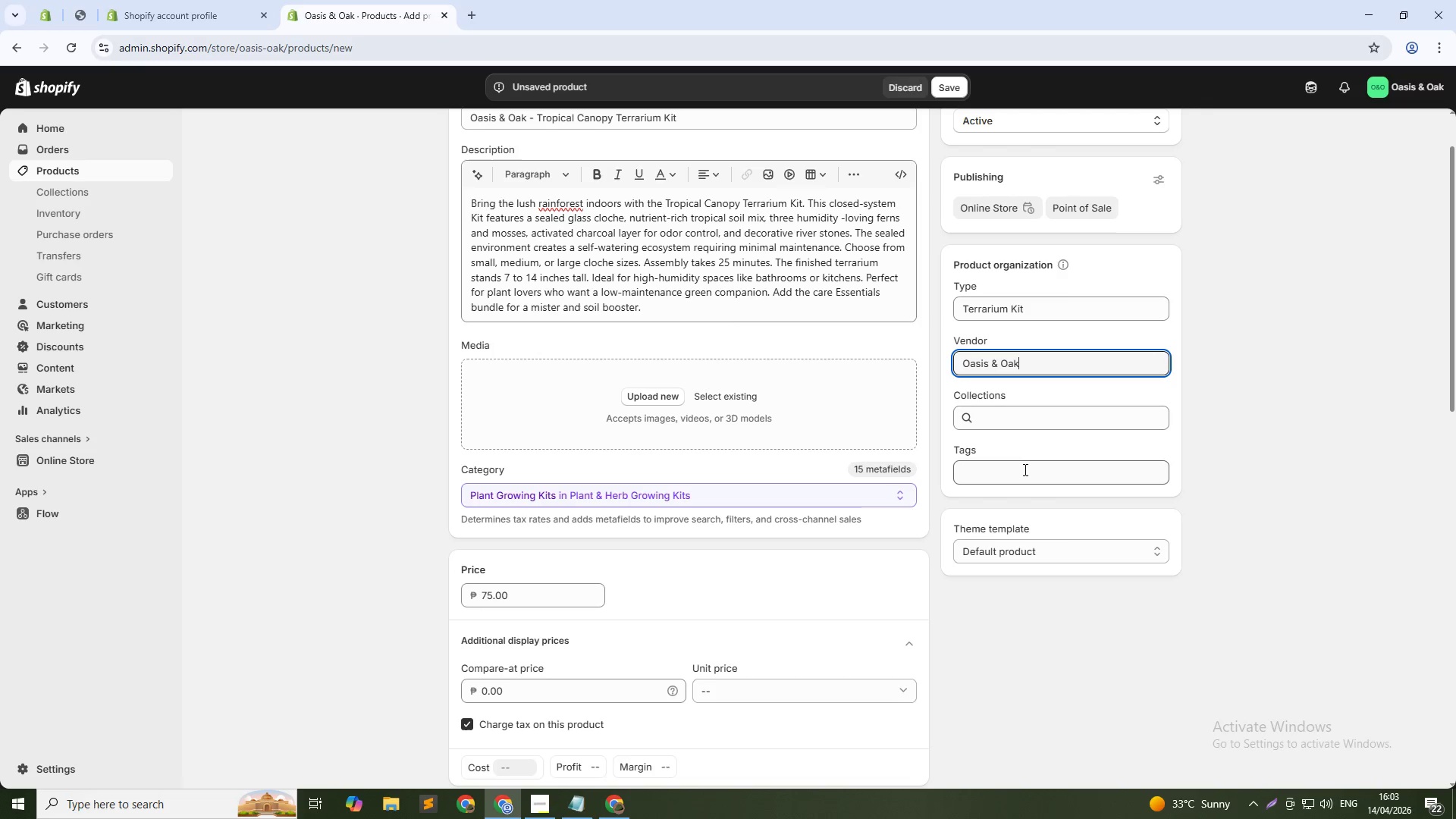 
left_click([1024, 475])
 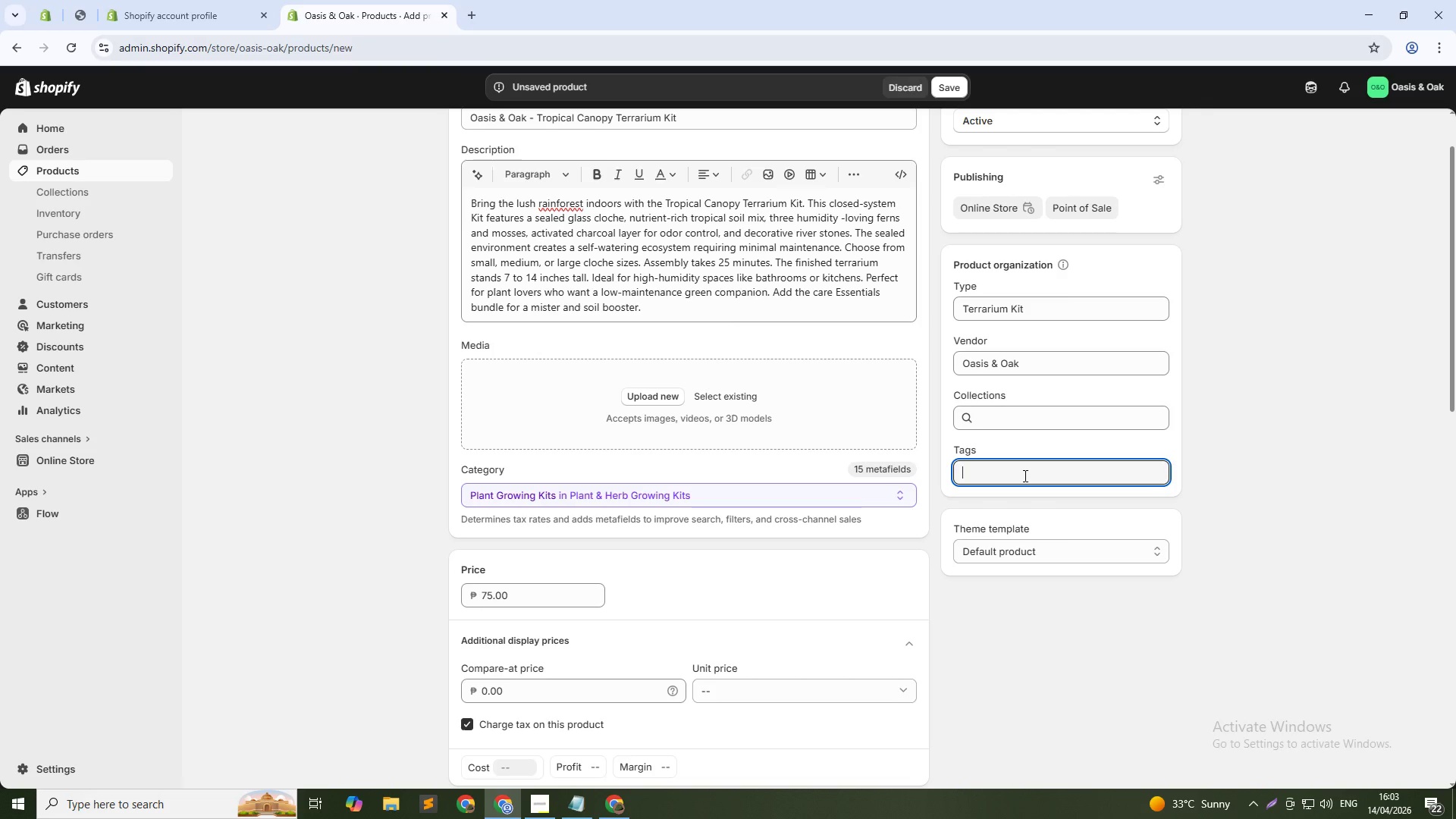 
left_click([1048, 477])
 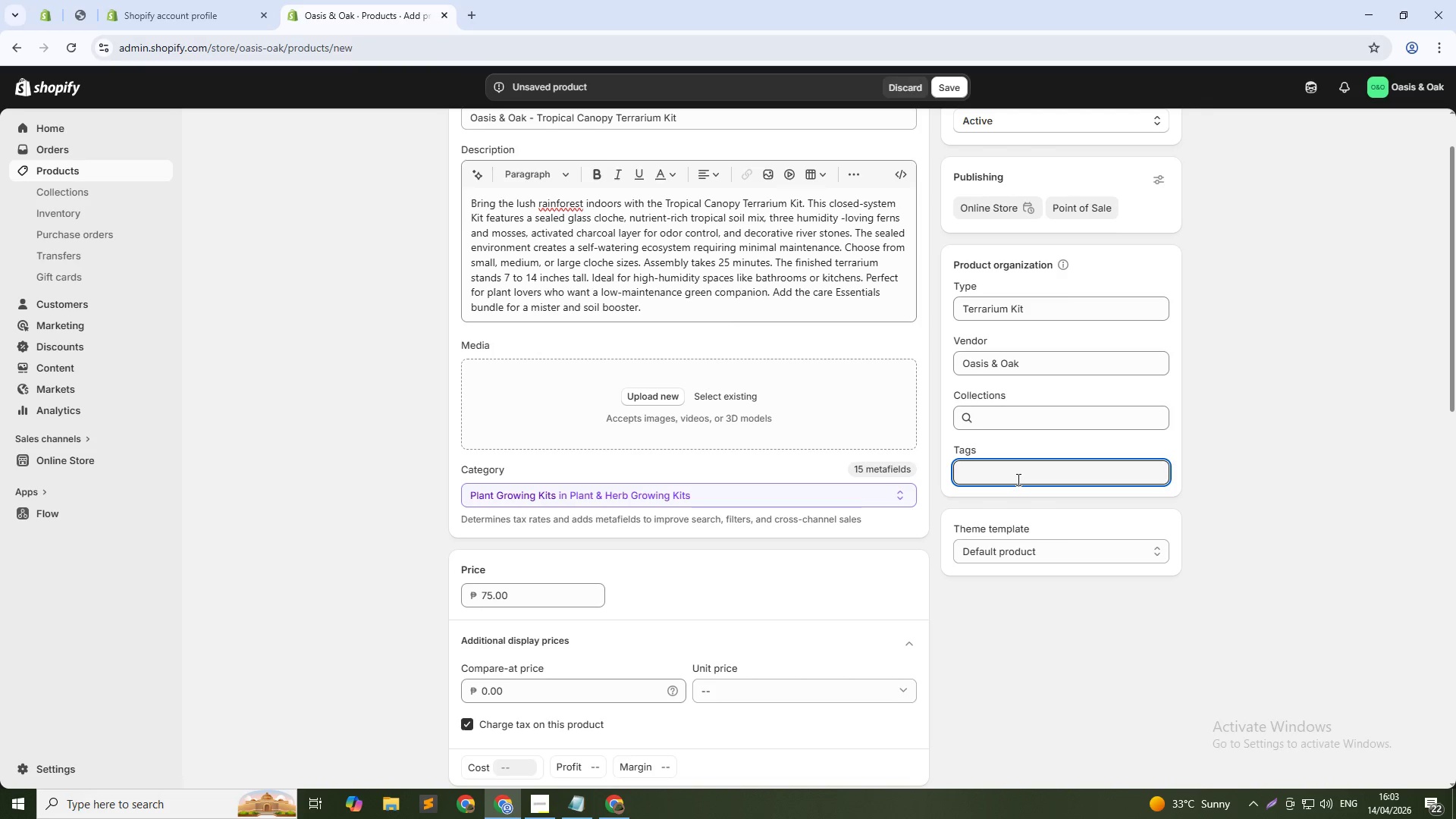 
type(terrarium kit)
 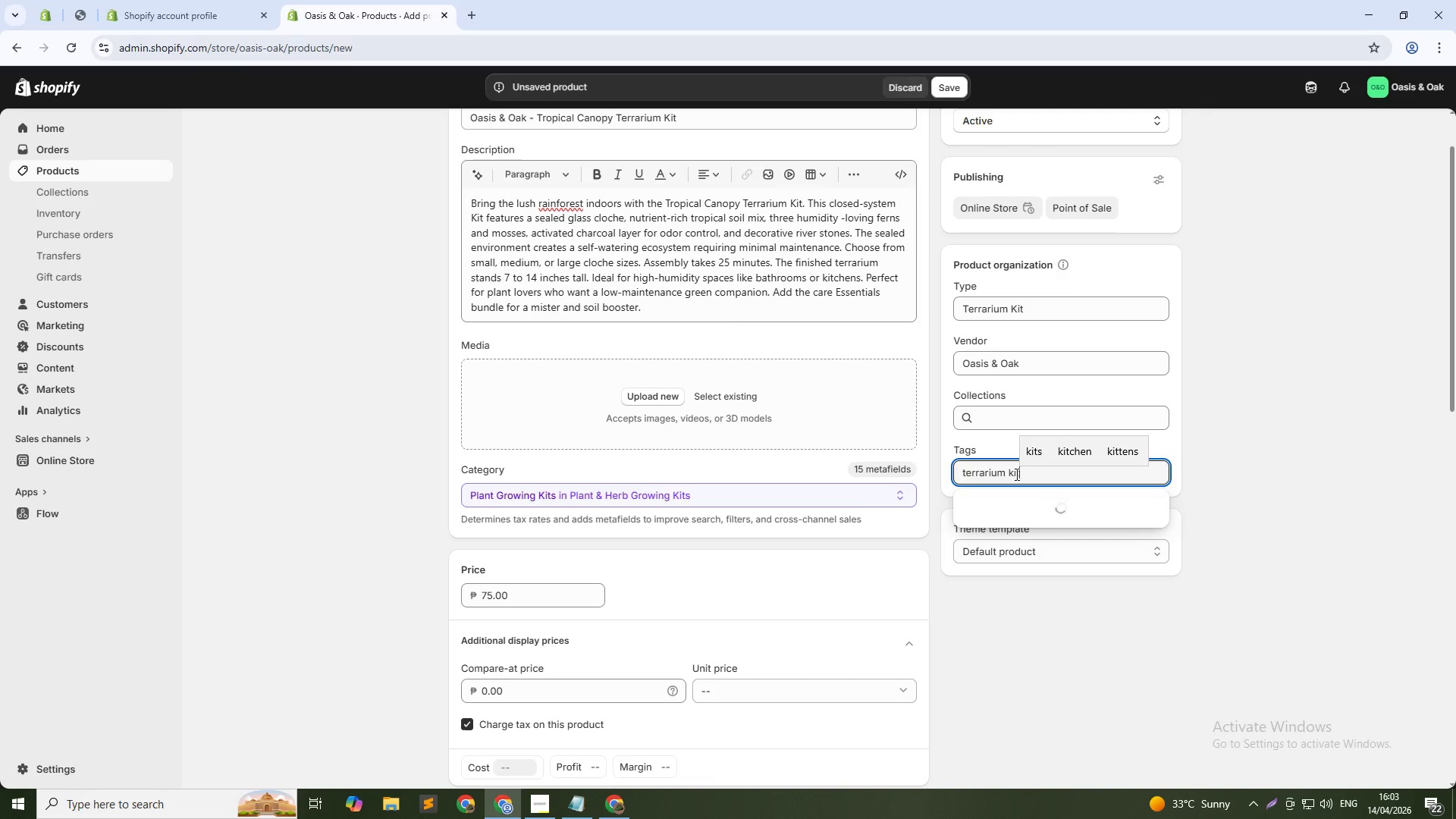 
key(Enter)
 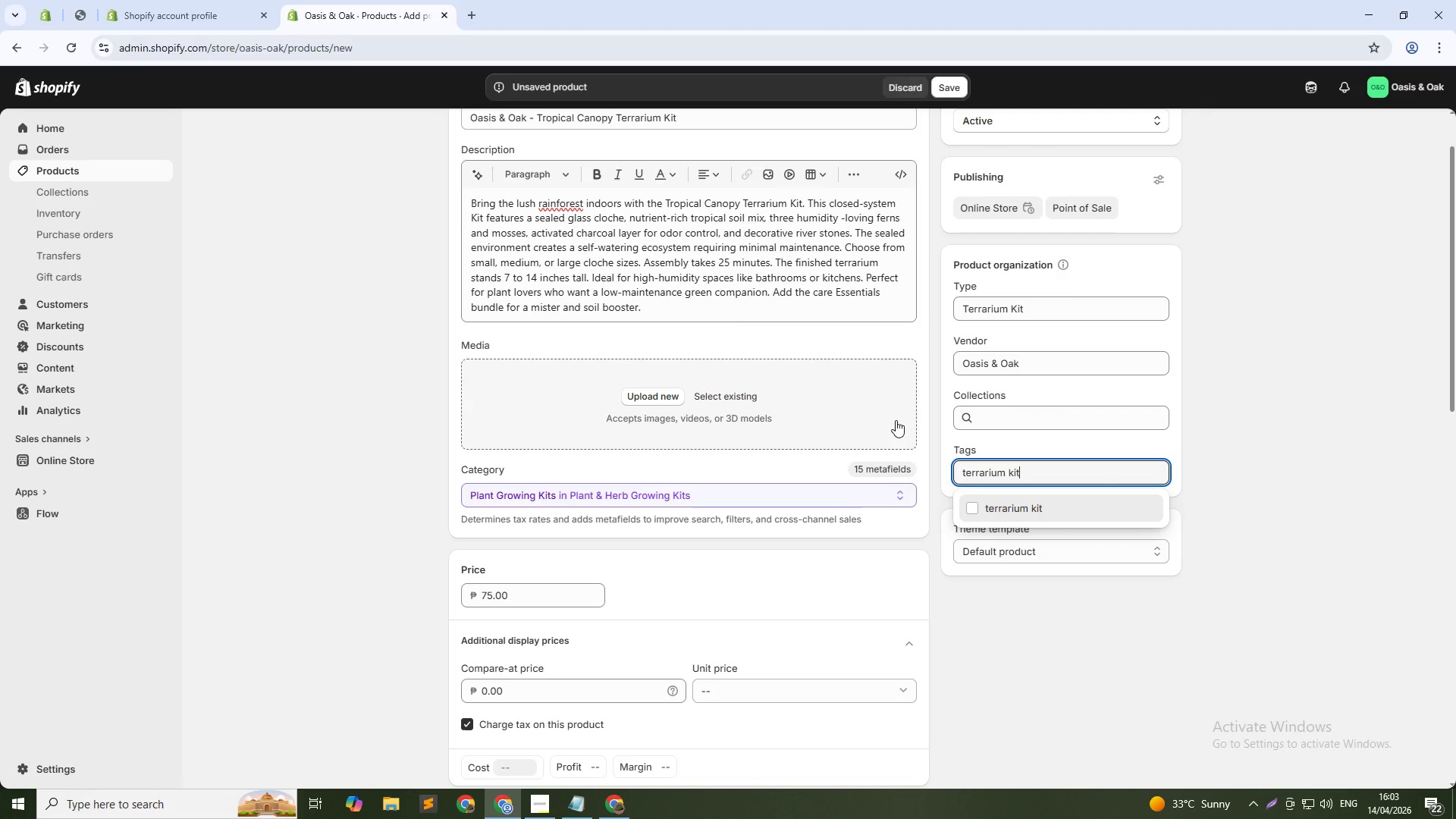 
wait(5.16)
 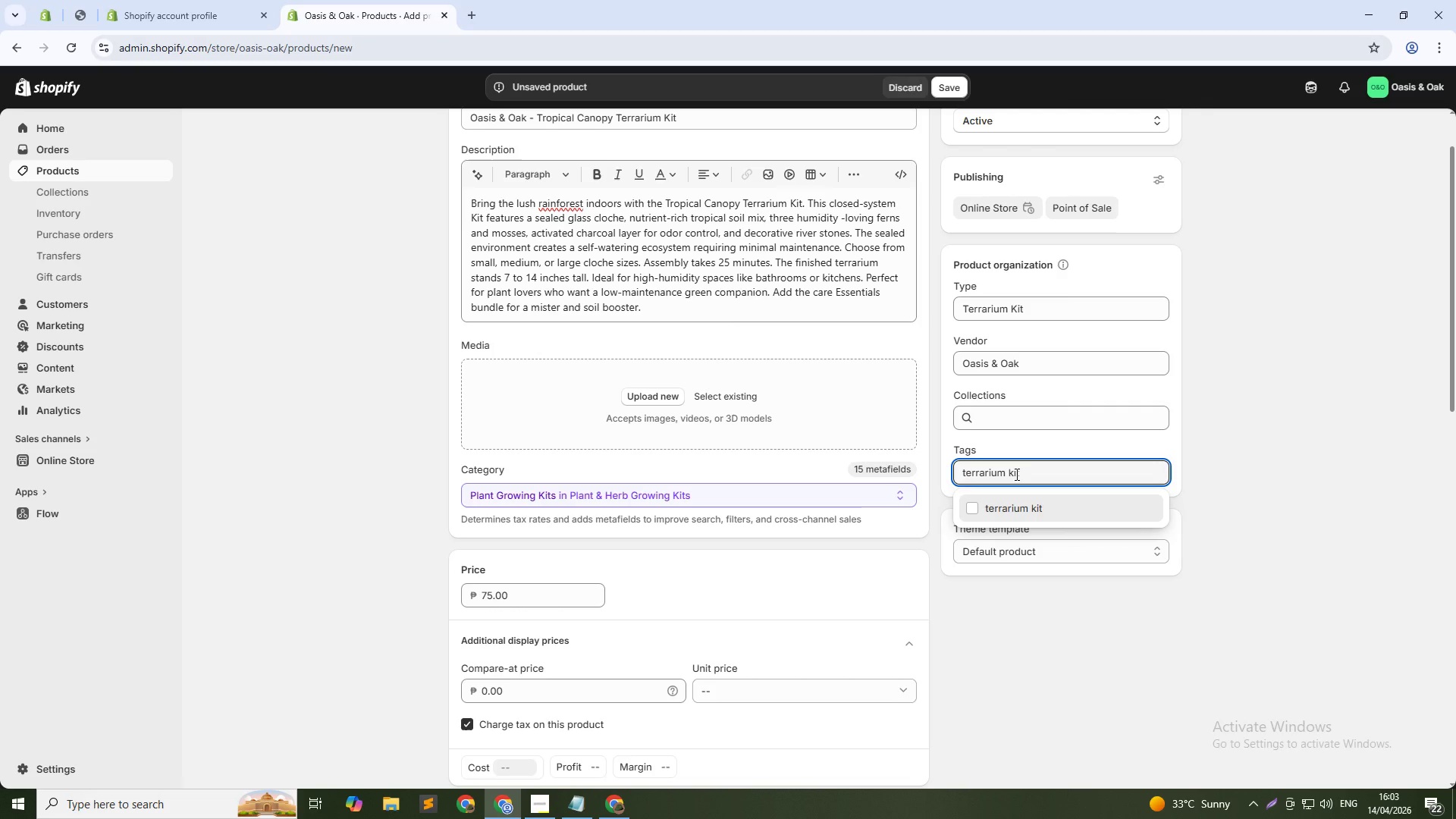 
left_click([1022, 507])
 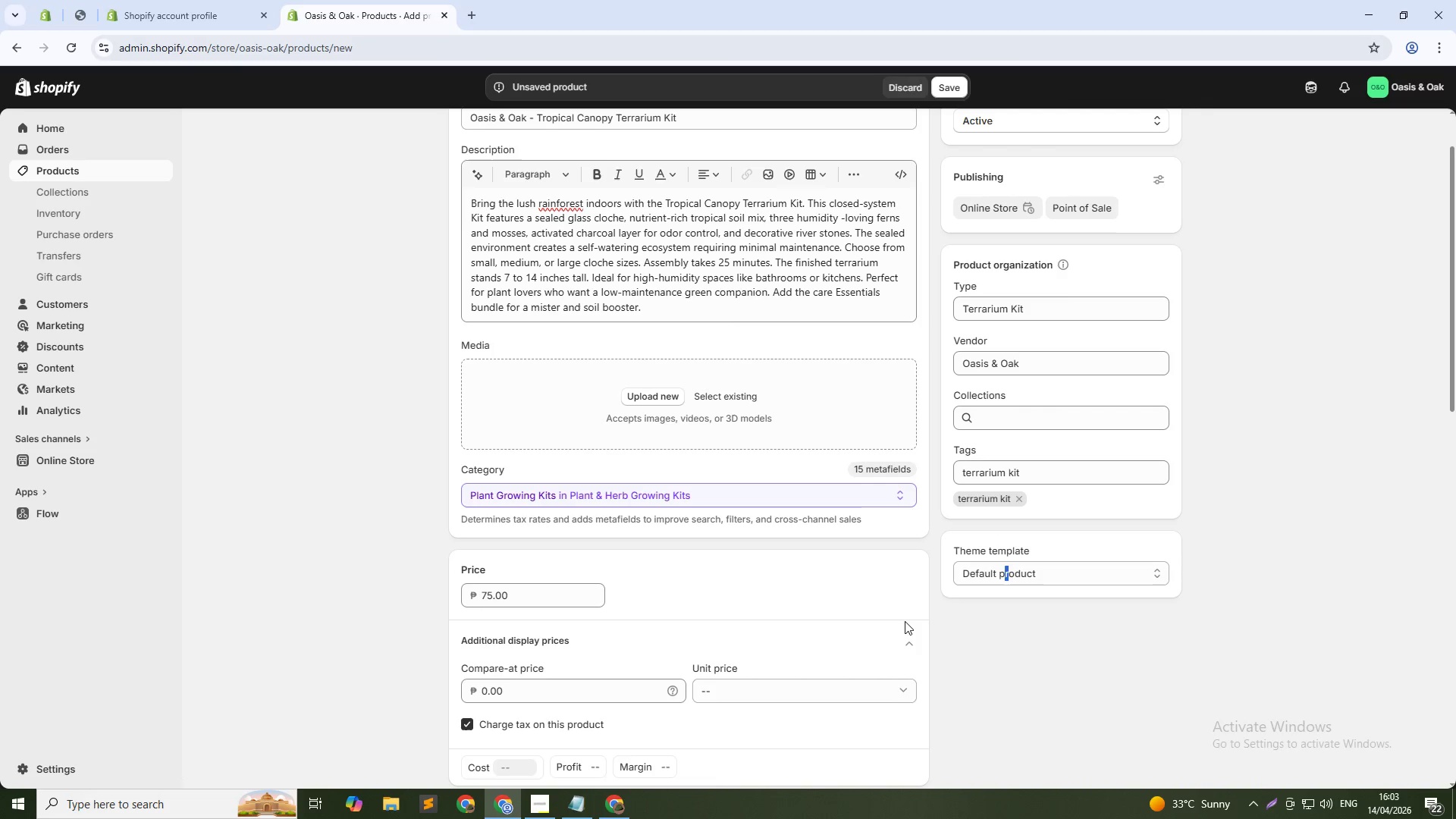 
wait(10.75)
 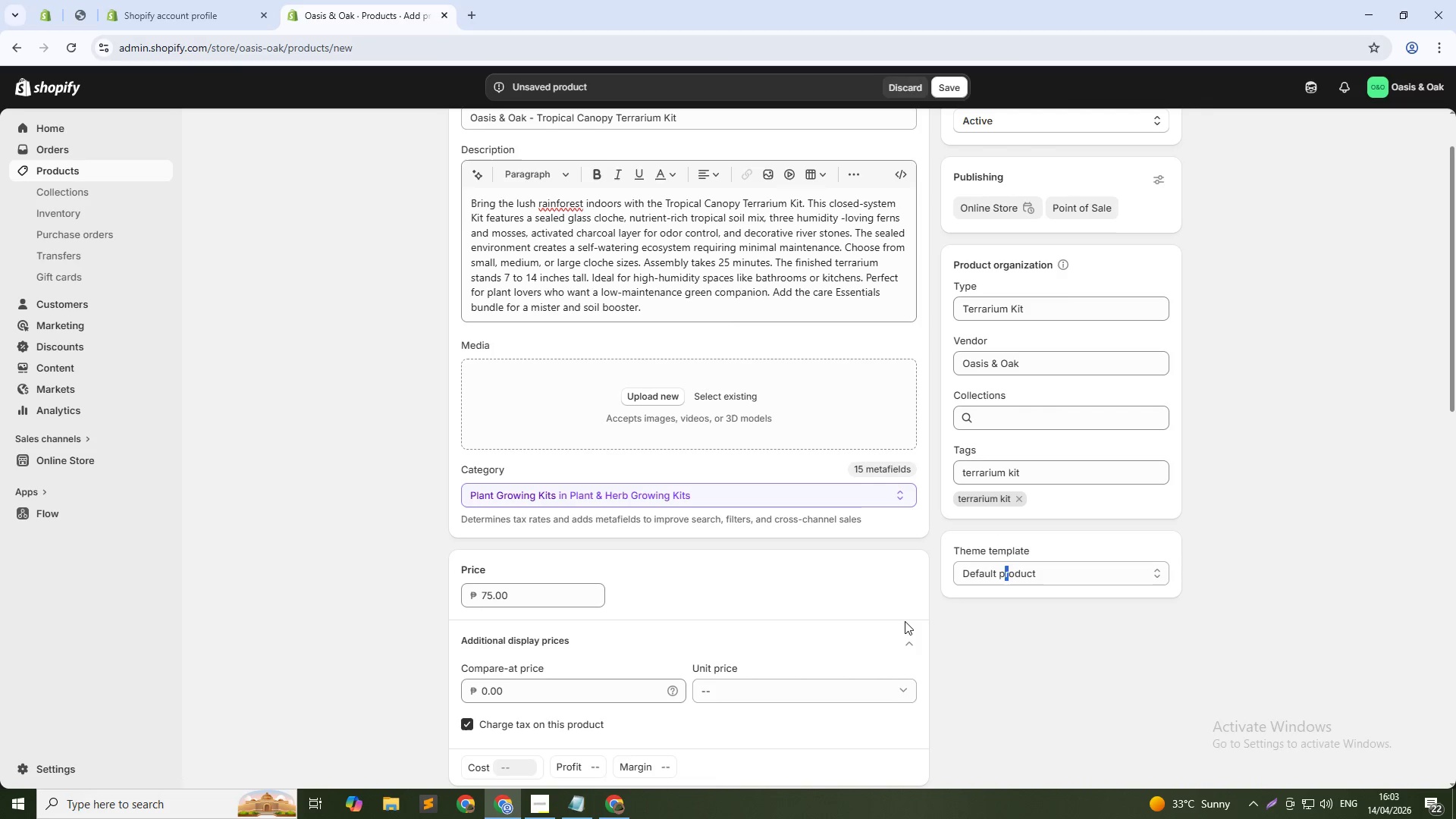 
scroll: coordinate [767, 604], scroll_direction: down, amount: 17.0
 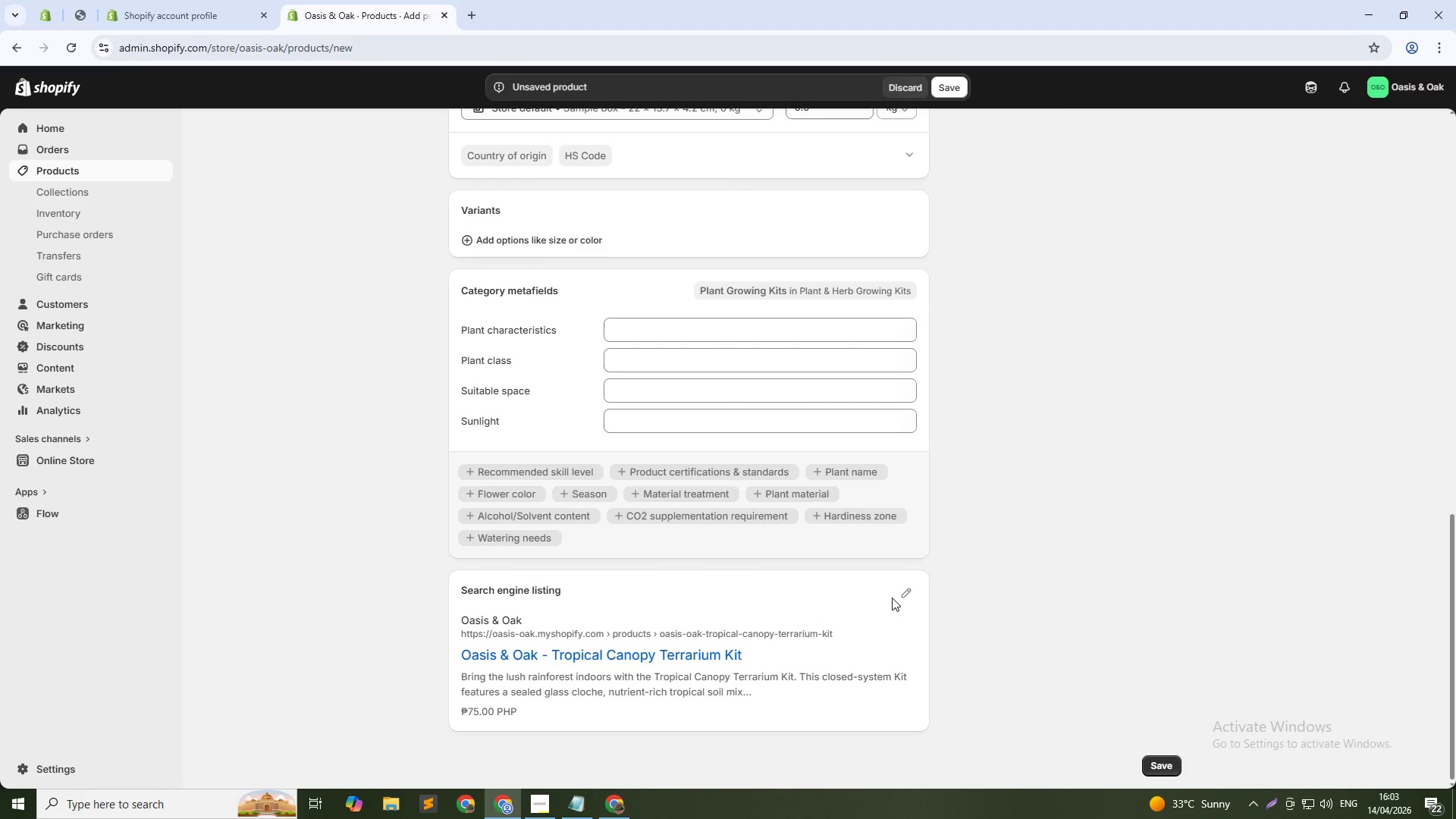 
left_click([914, 595])
 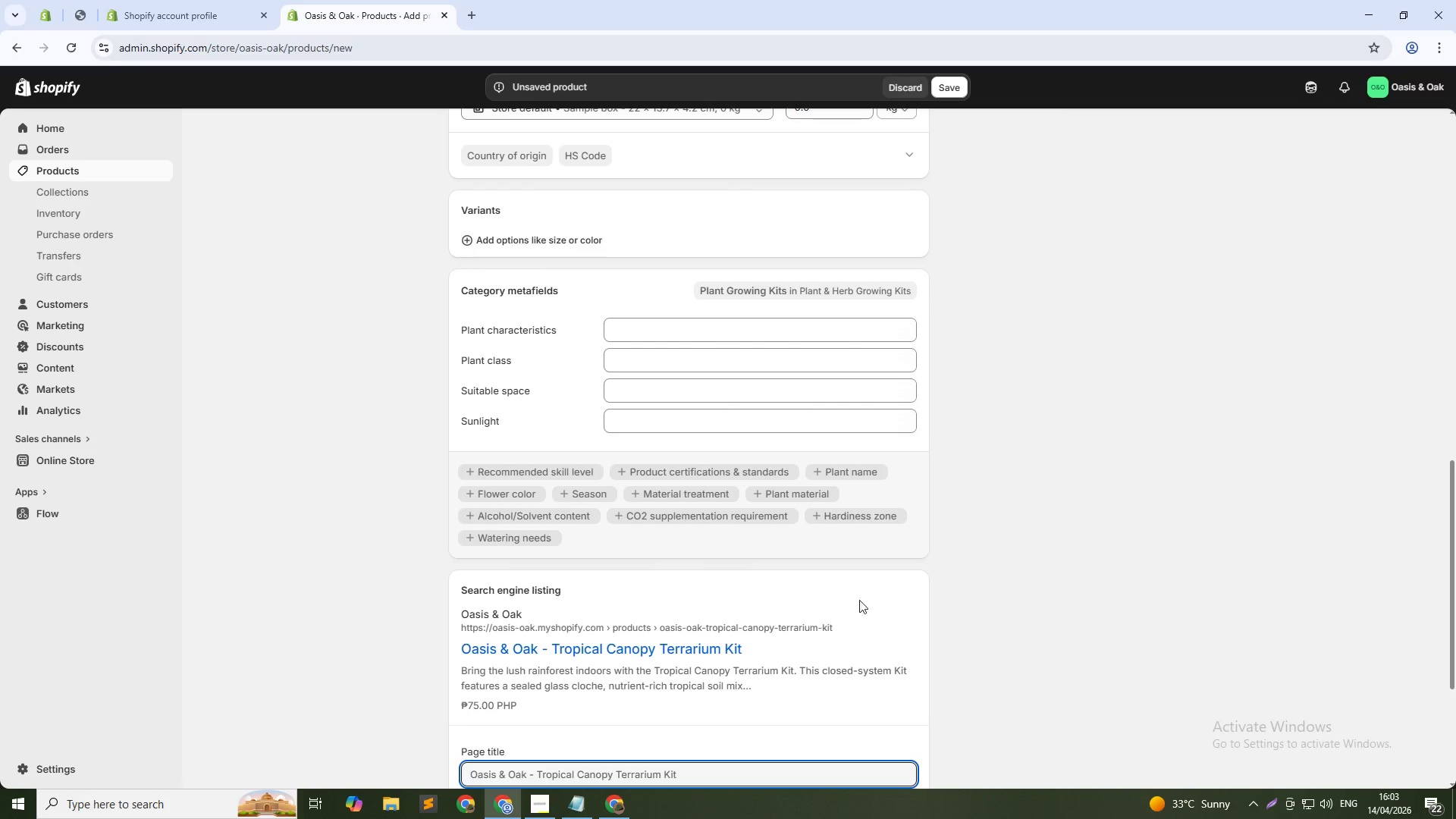 
scroll: coordinate [748, 612], scroll_direction: down, amount: 5.0
 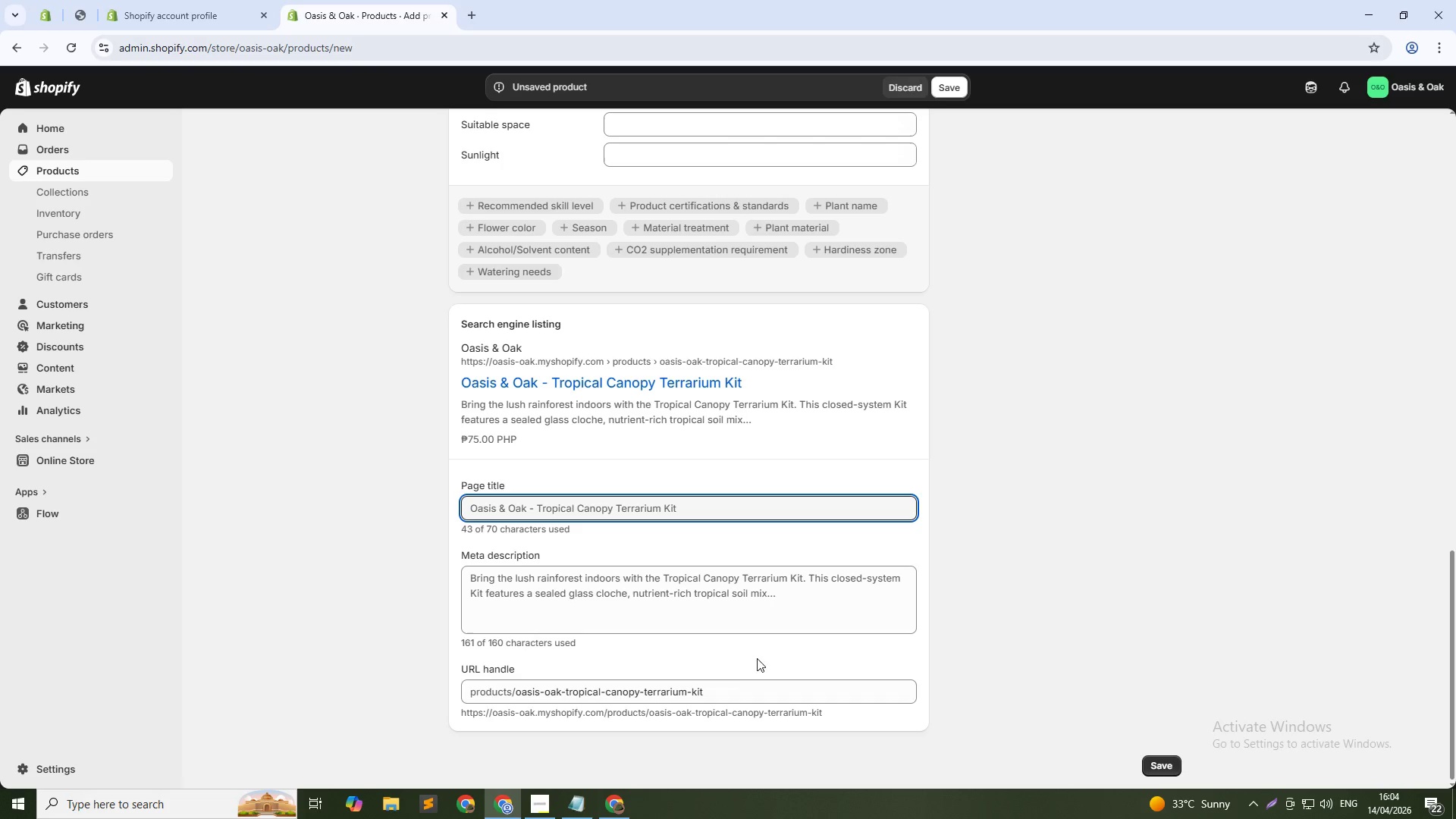 
wait(35.76)
 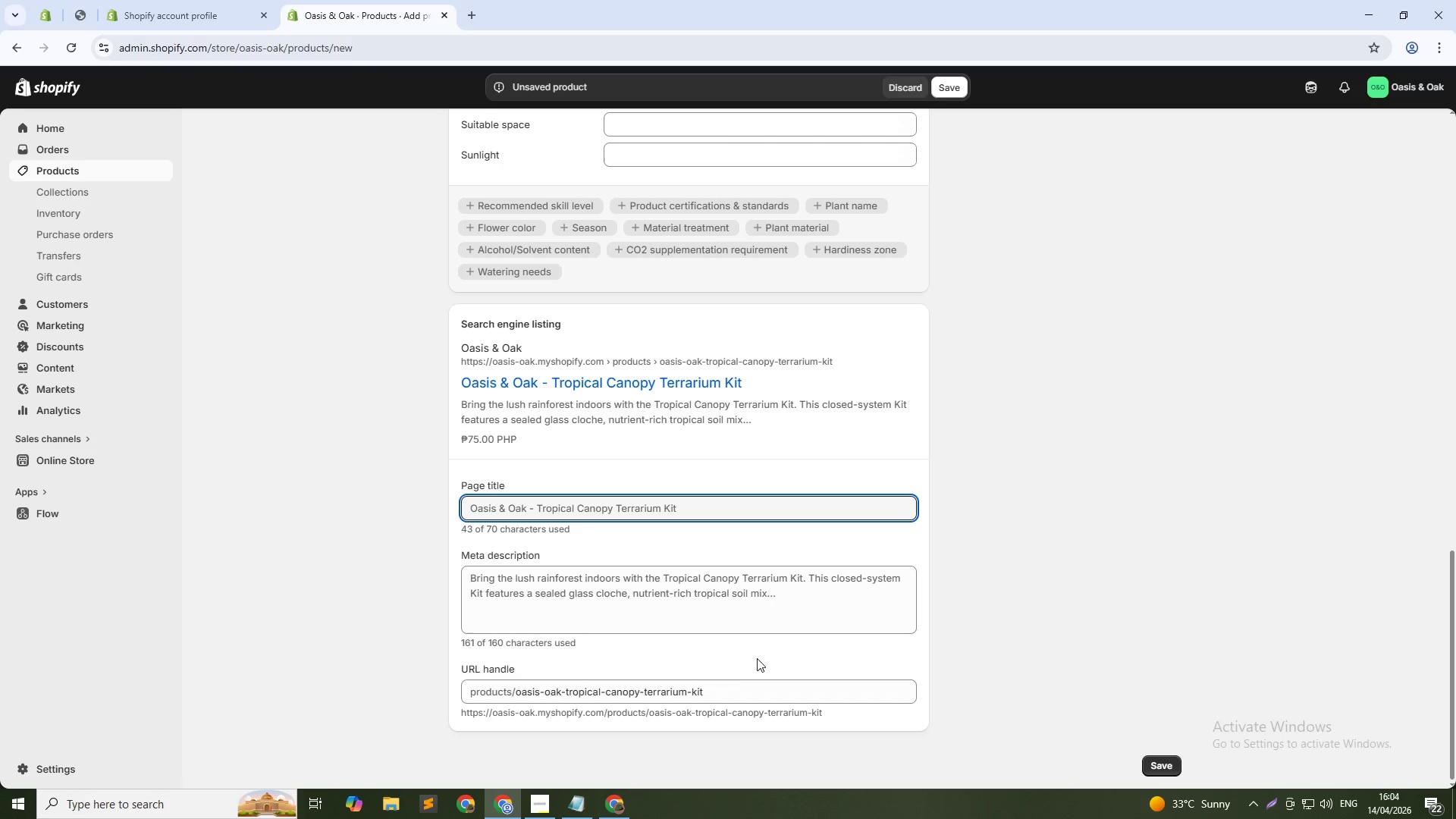 
left_click([568, 692])
 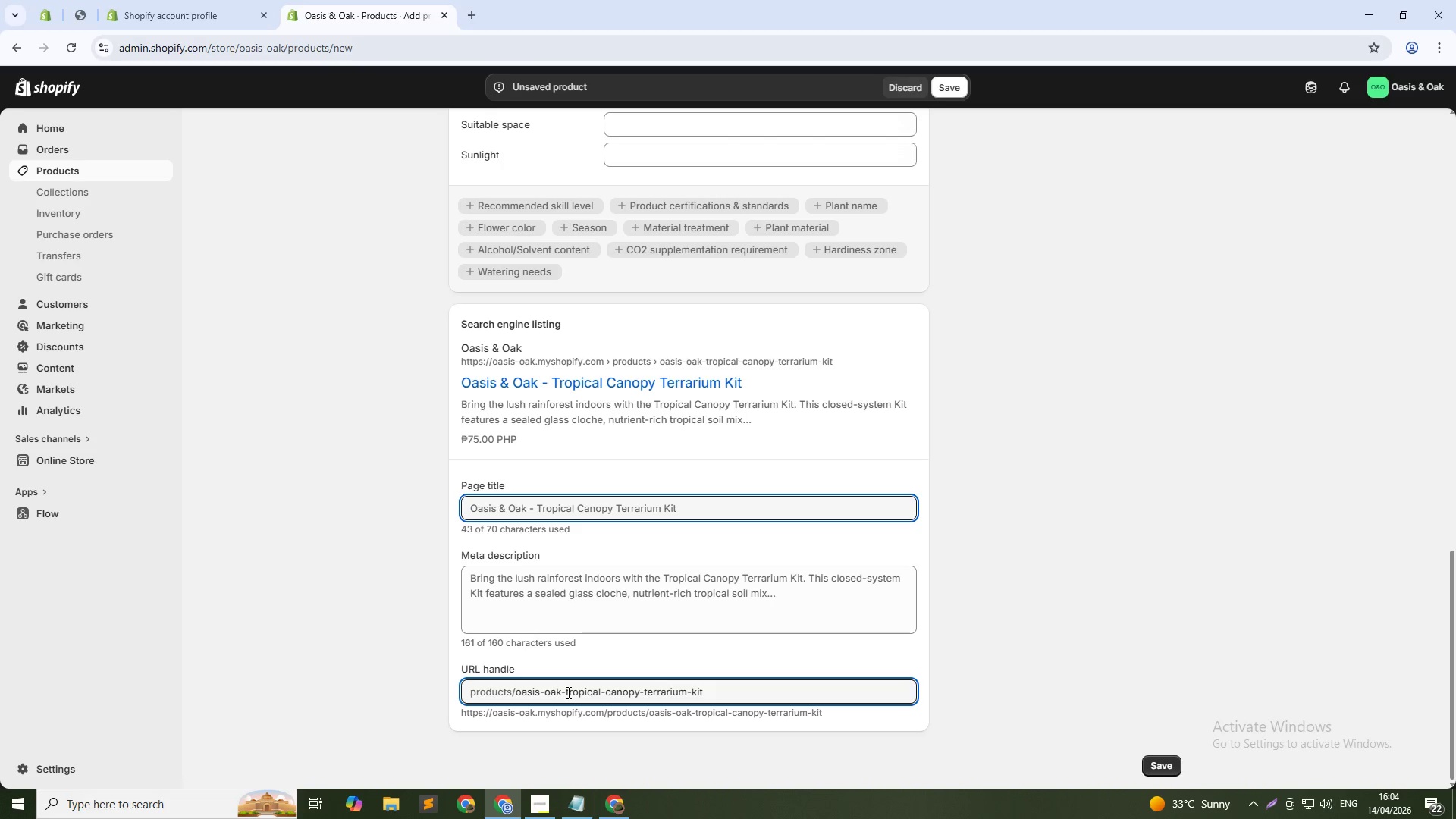 
wait(10.45)
 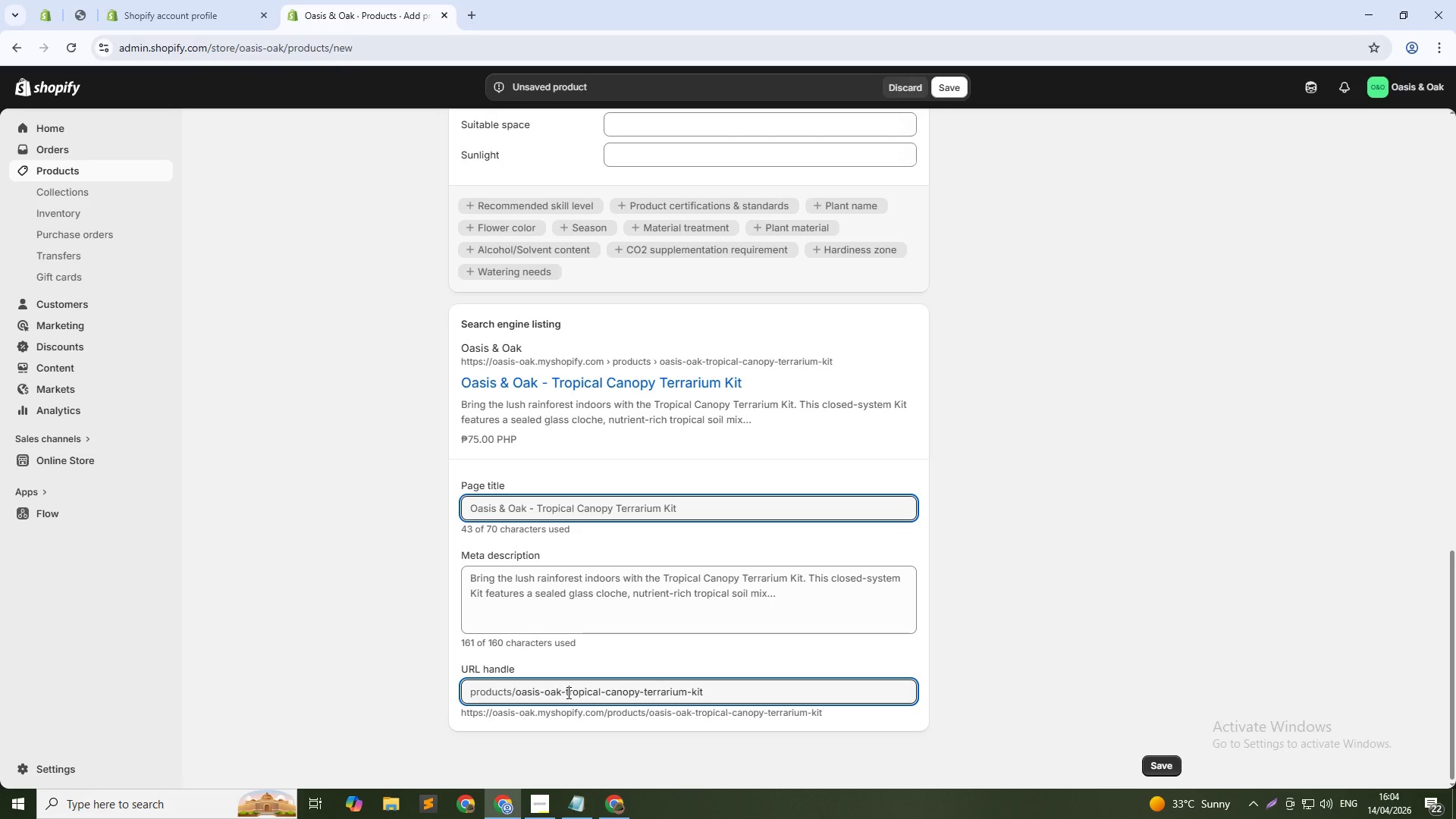 
key(Control+Shift+ArrowLeft)
 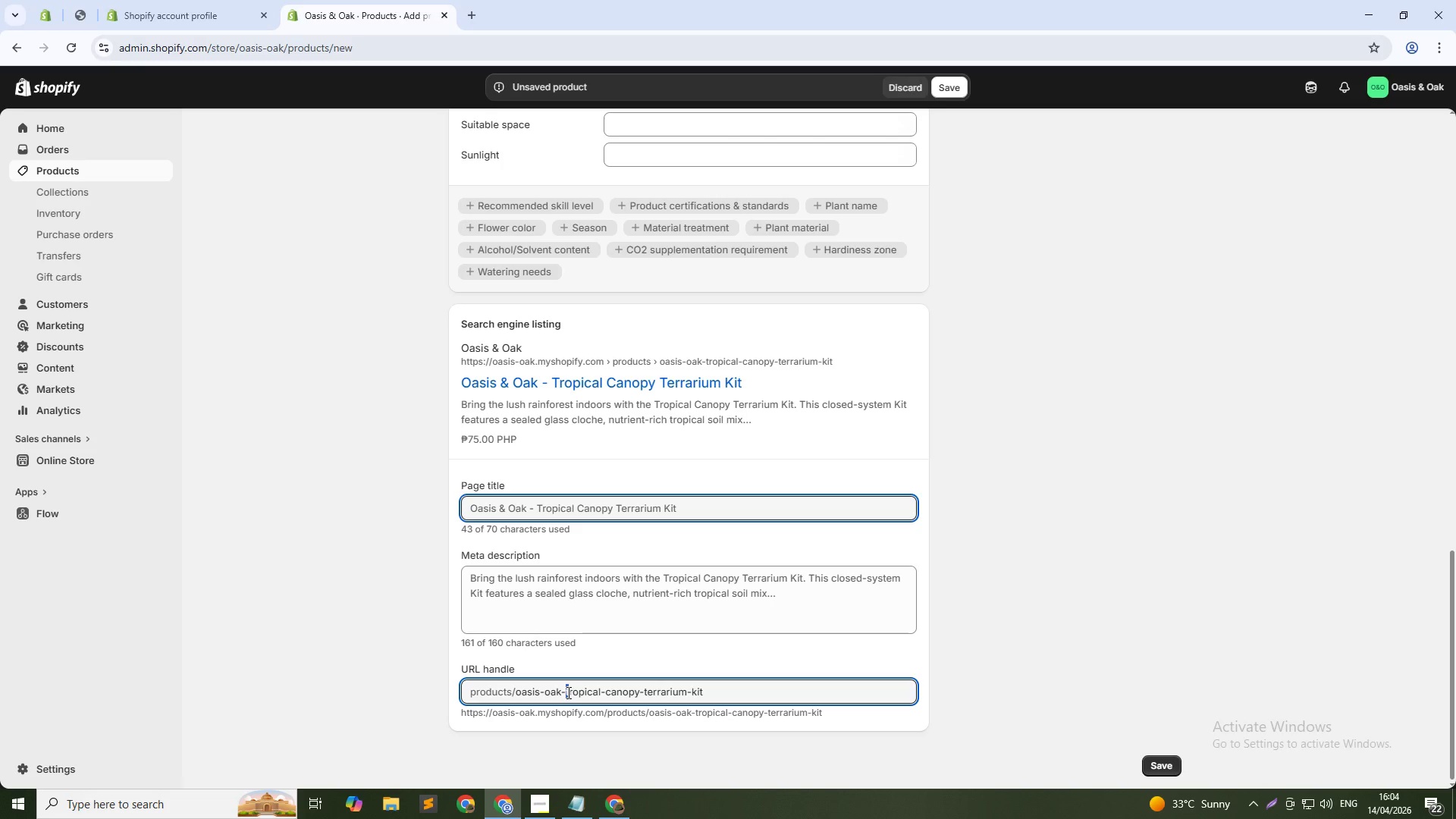 
key(Control+Shift+ArrowUp)
 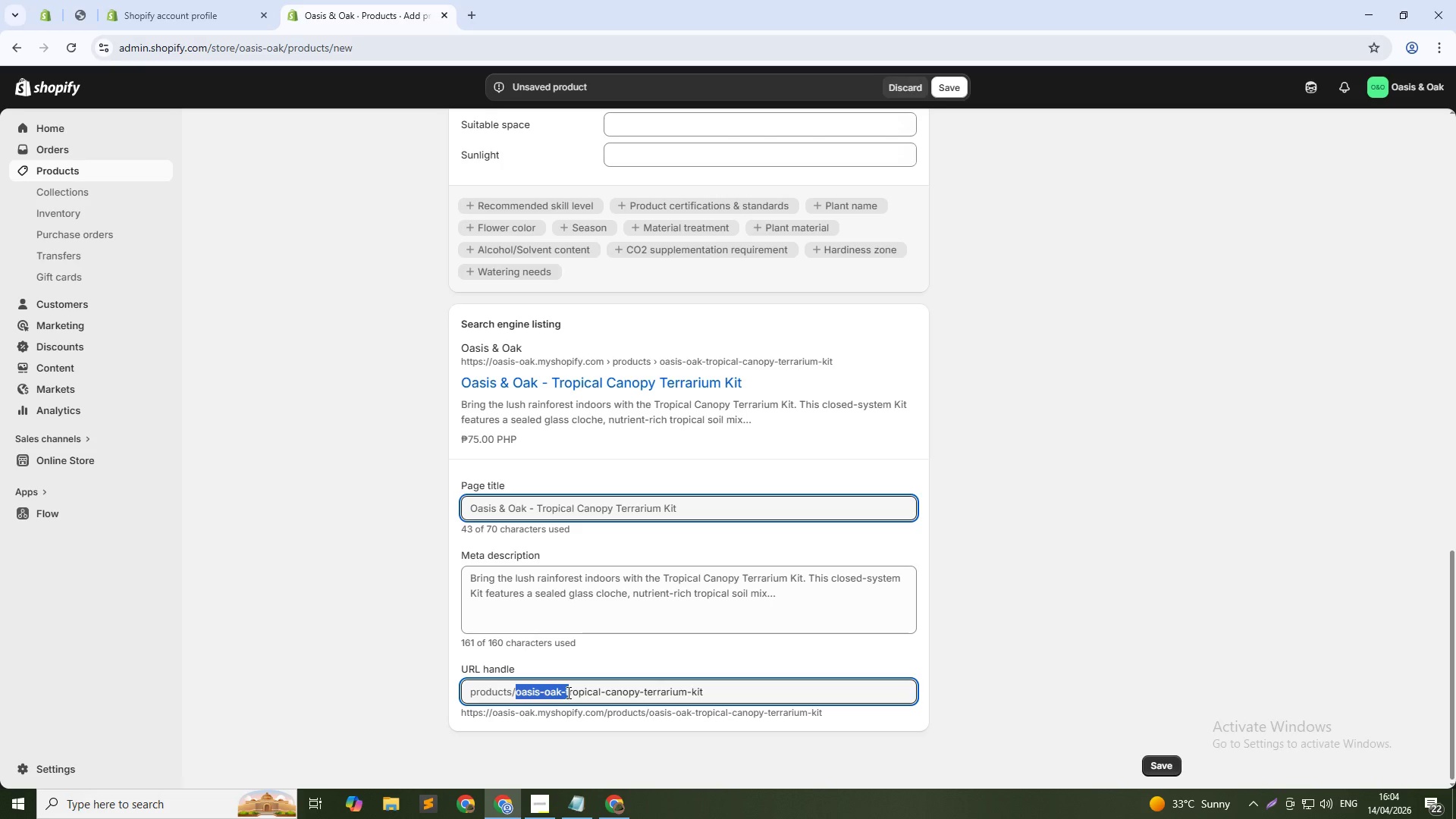 
key(Backspace)
 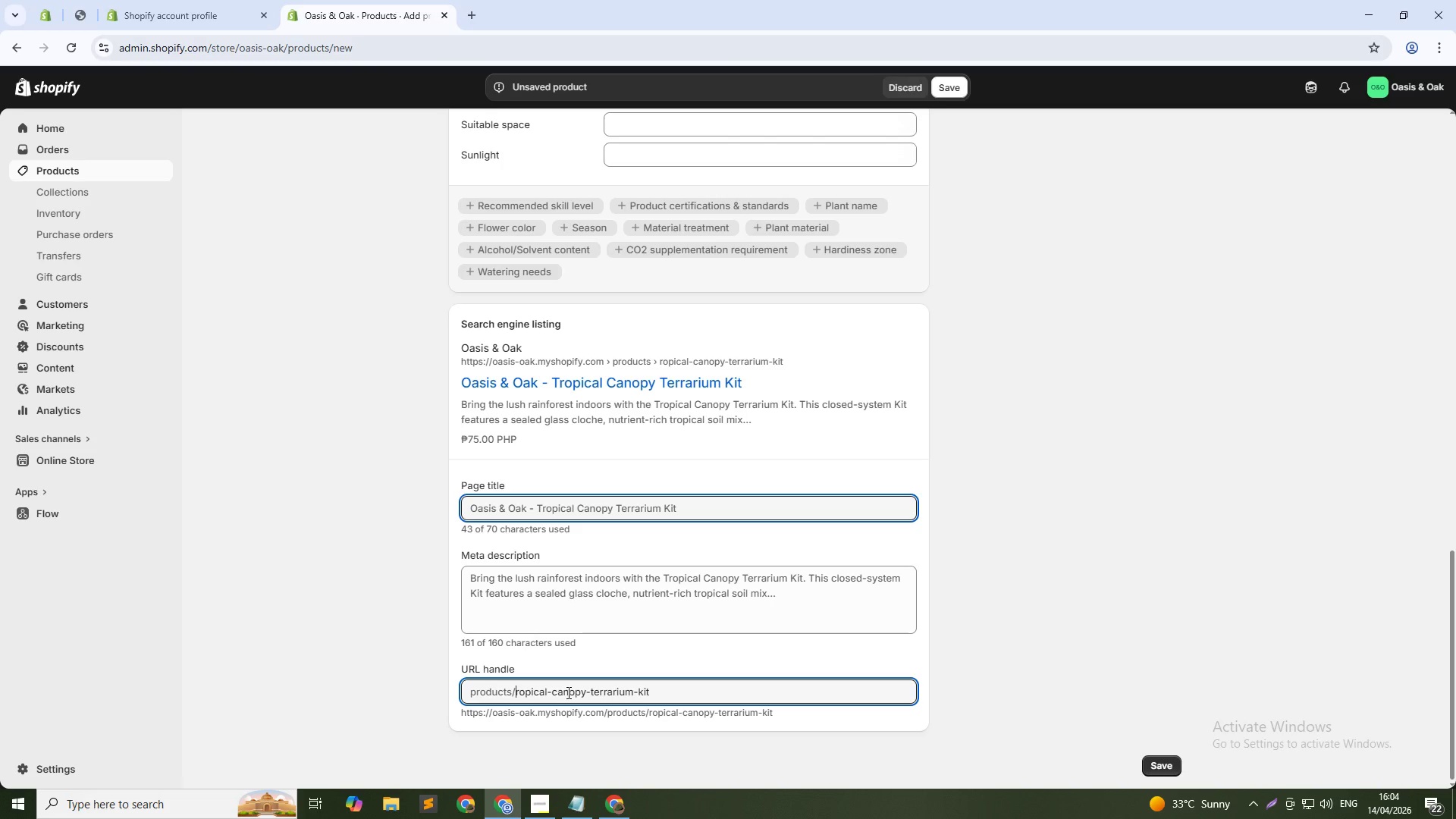 
key(ArrowDown)
 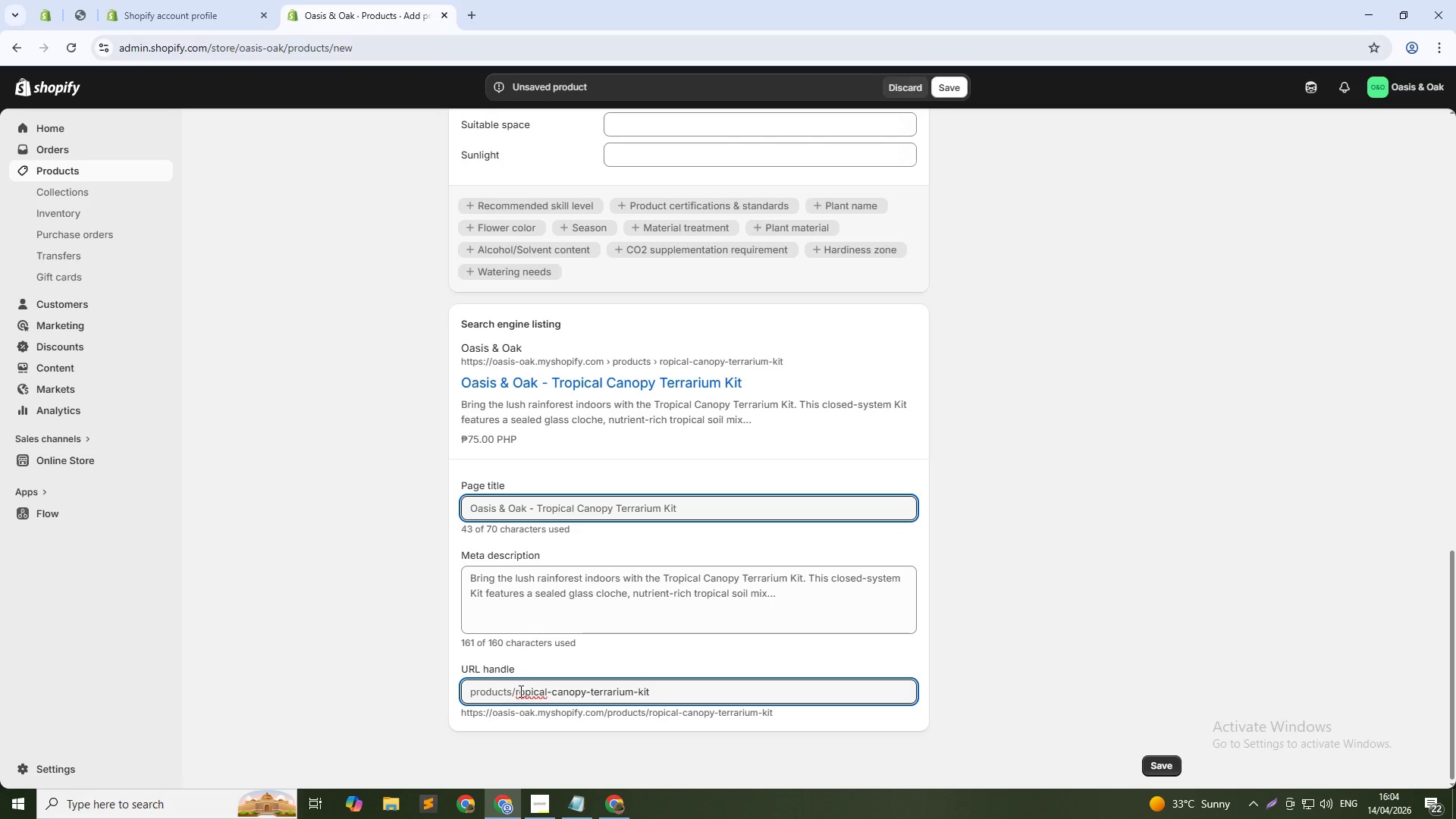 
left_click([516, 692])
 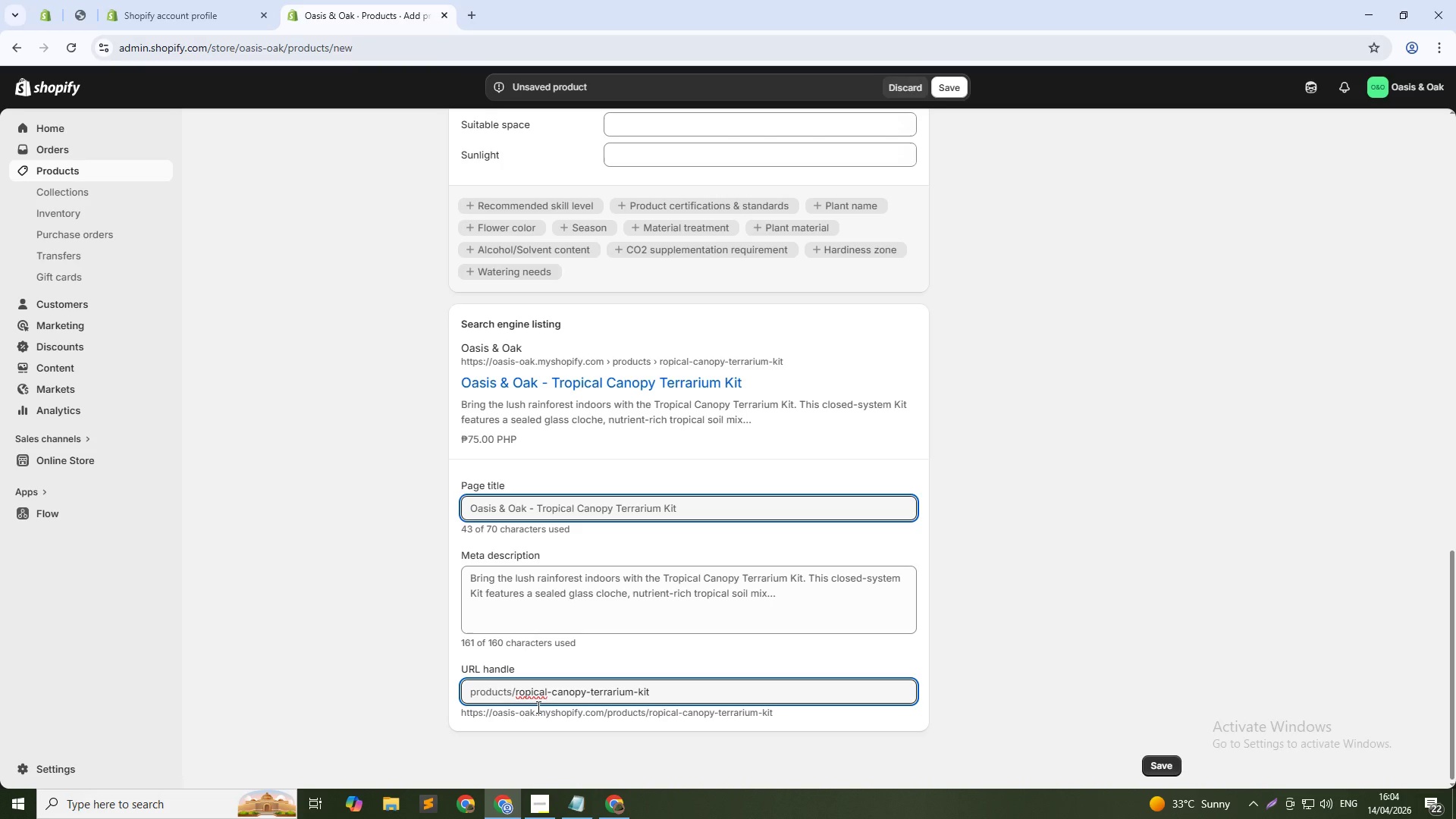 
key(T)
 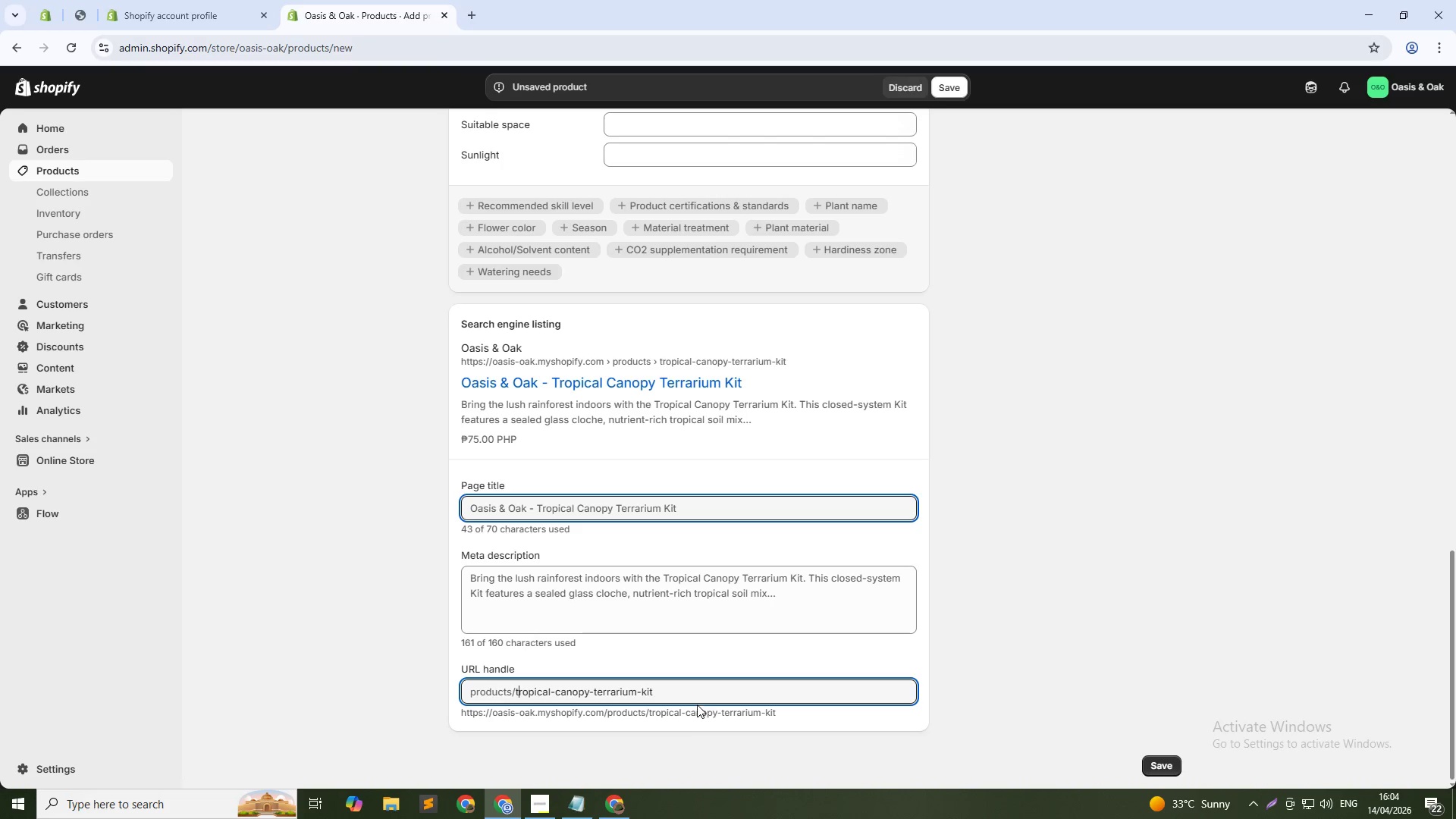 
left_click([694, 702])
 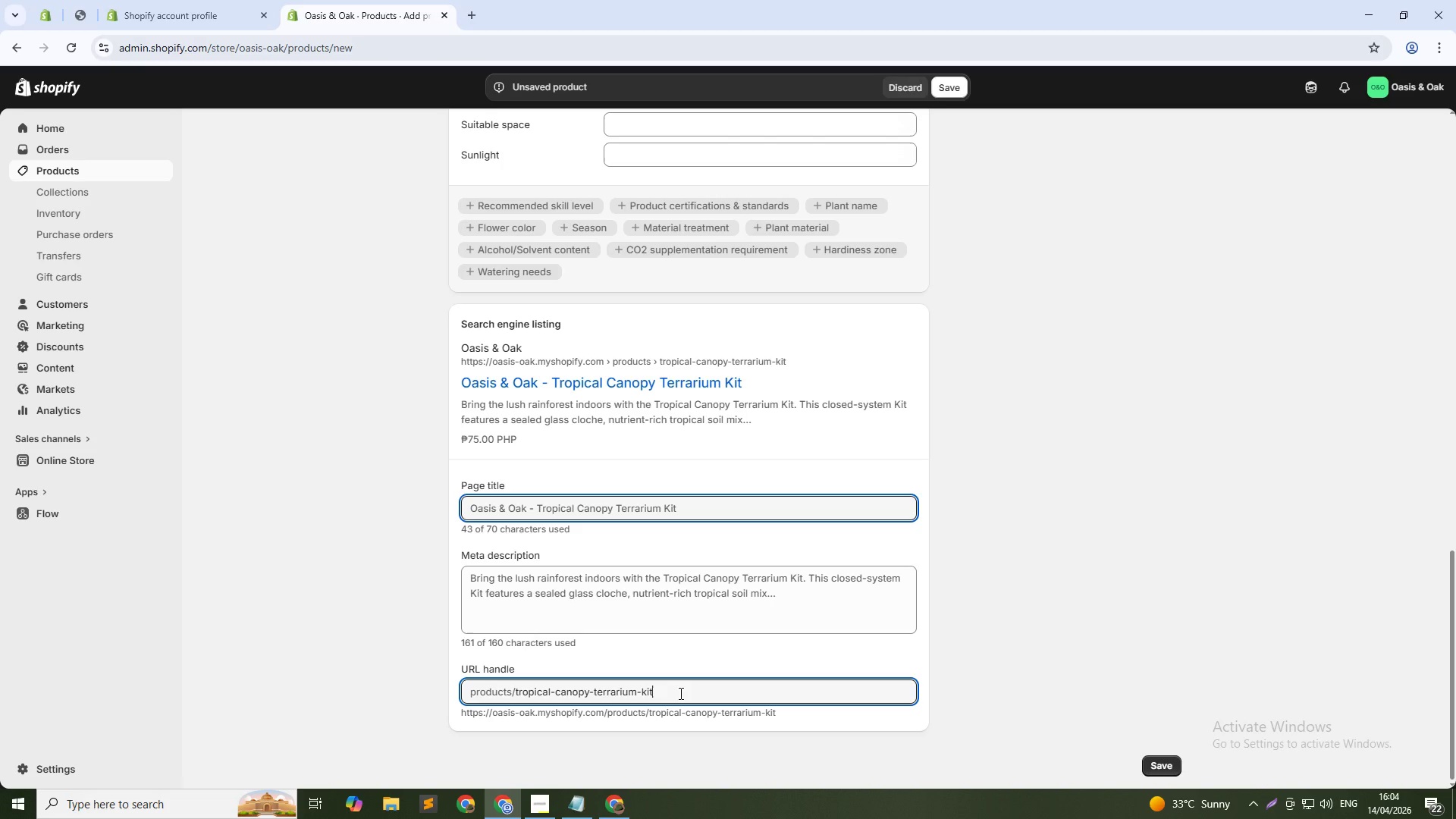 
wait(10.47)
 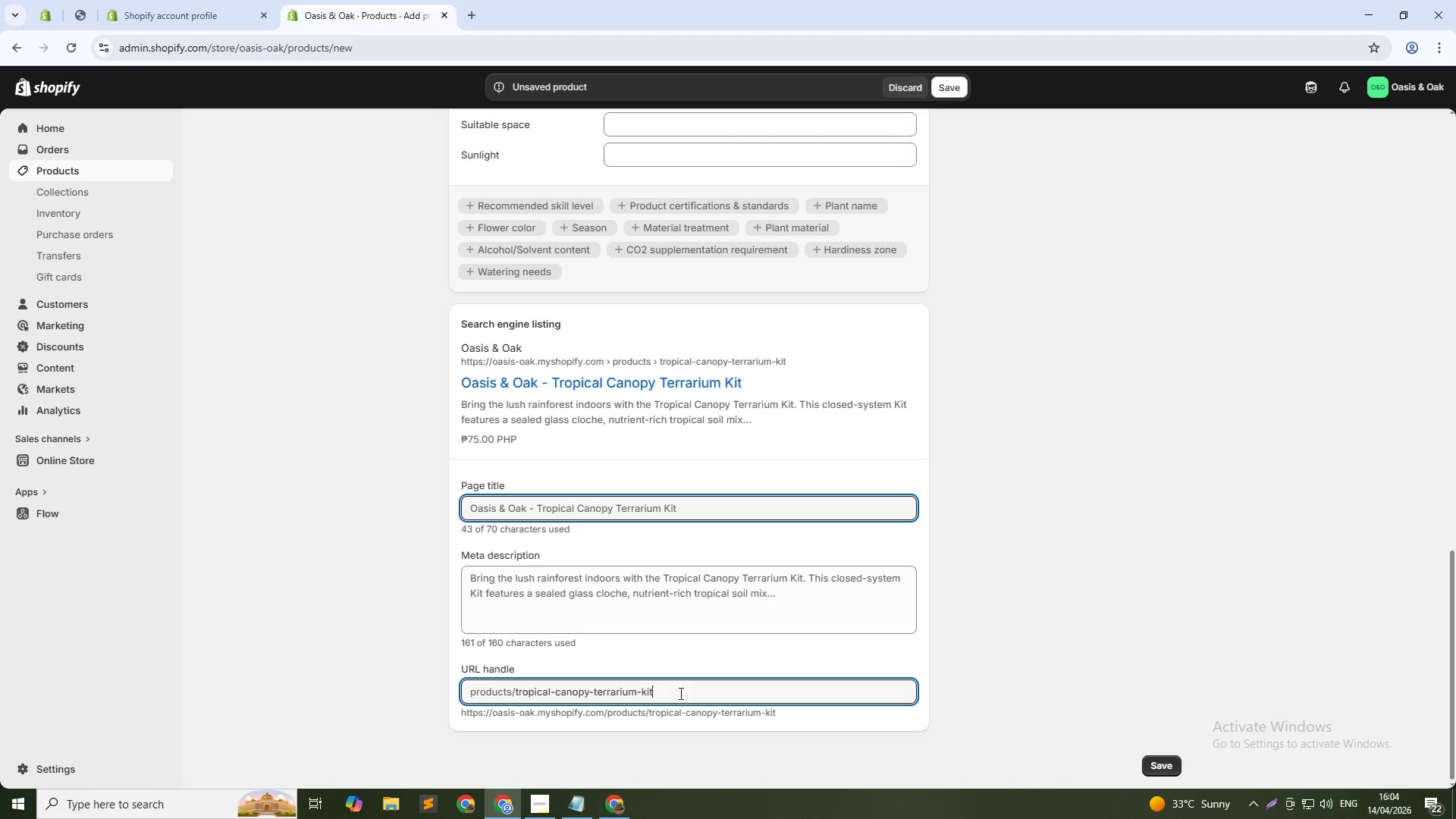 
scroll: coordinate [620, 525], scroll_direction: up, amount: 6.0
 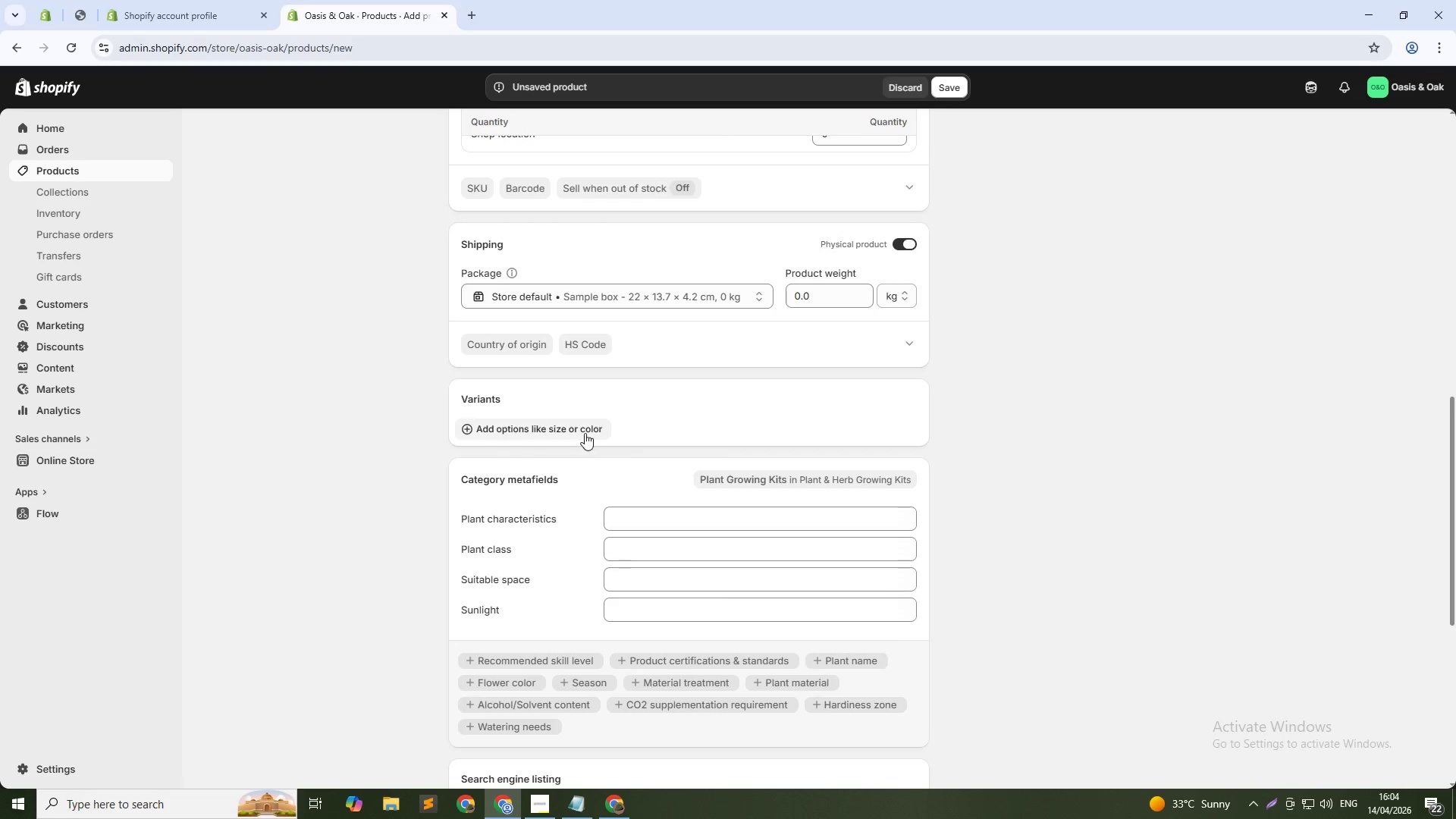 
left_click([582, 430])
 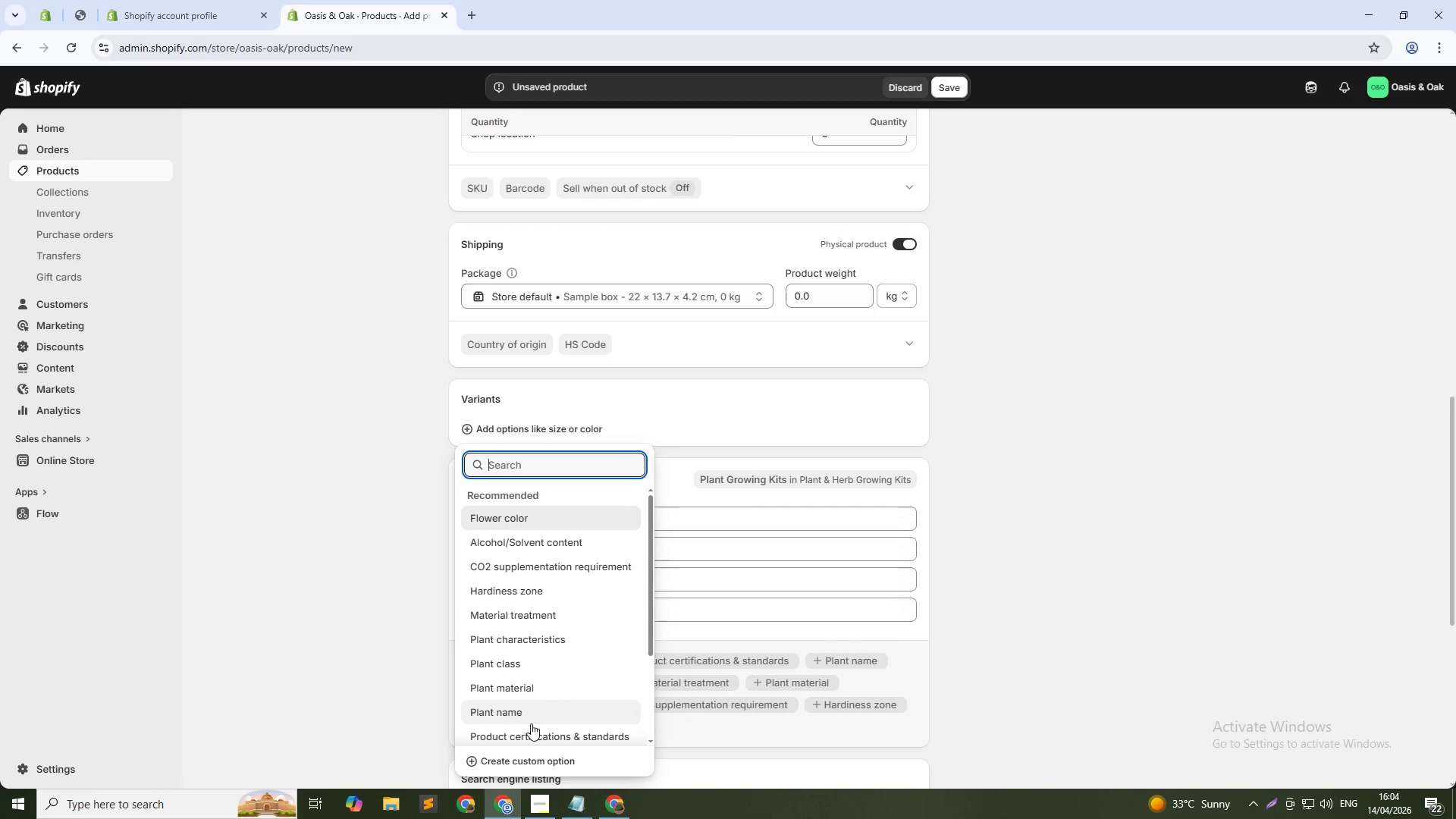 
left_click([539, 756])
 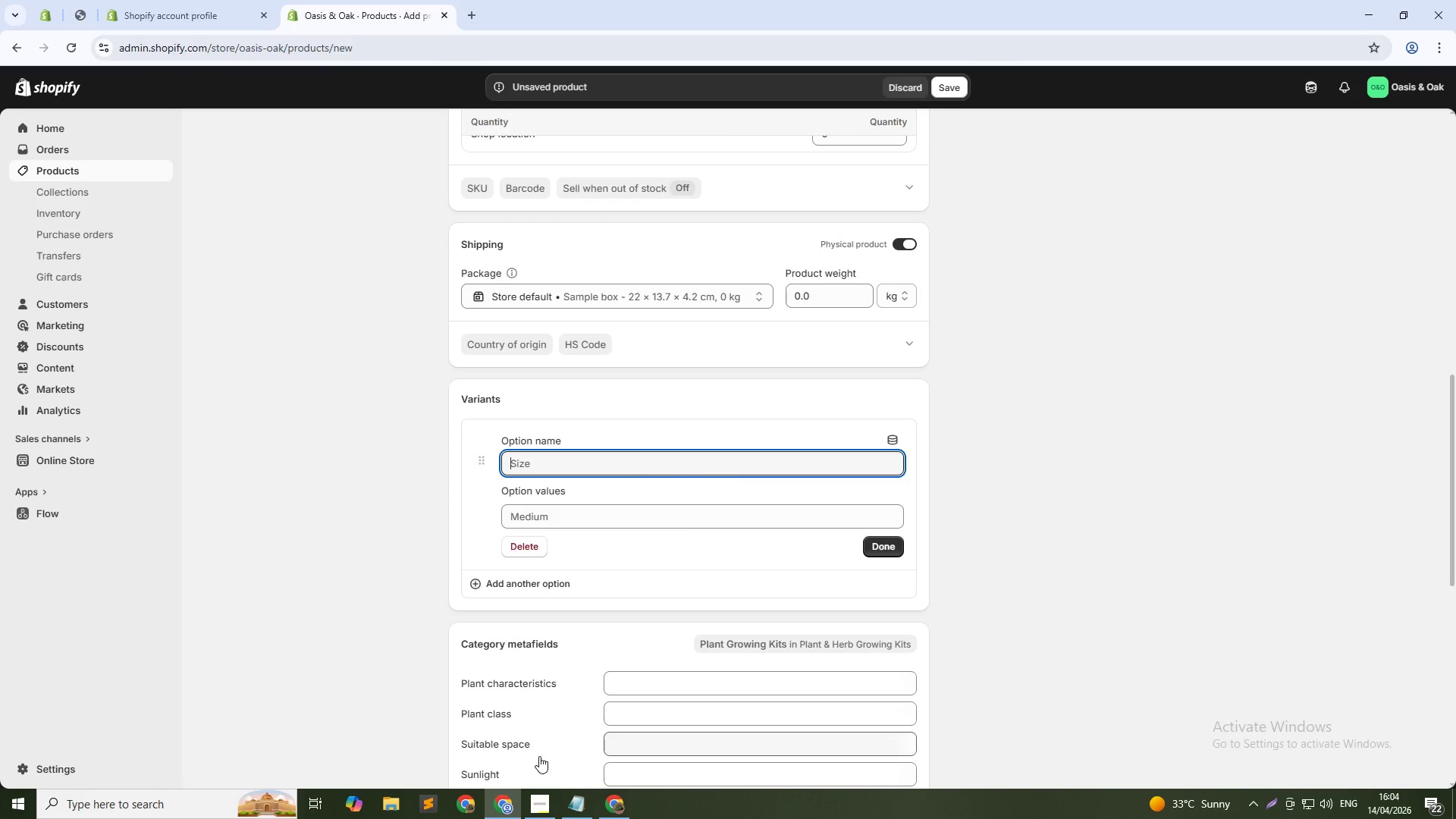 
type(Size)
 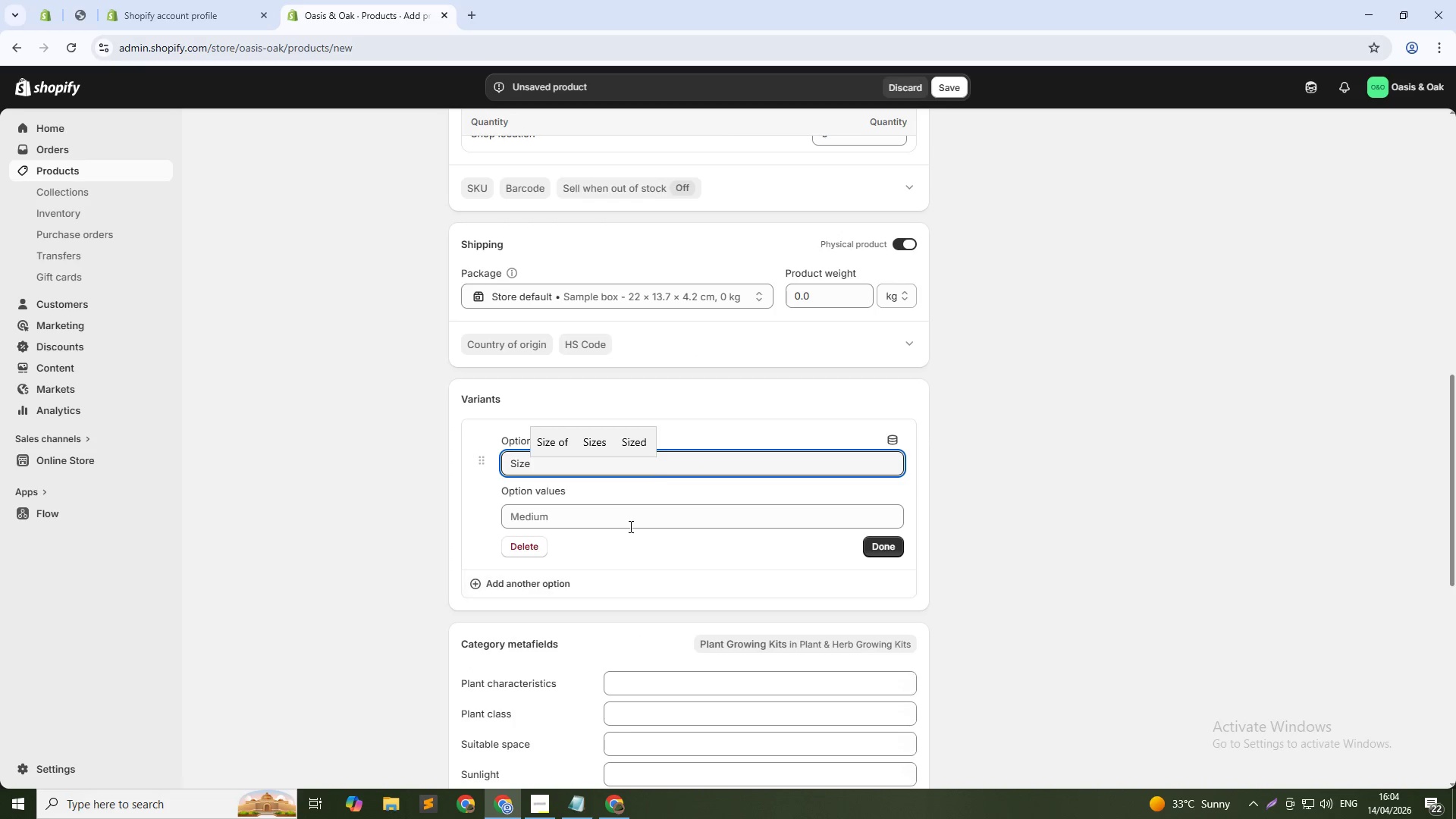 
left_click([634, 508])
 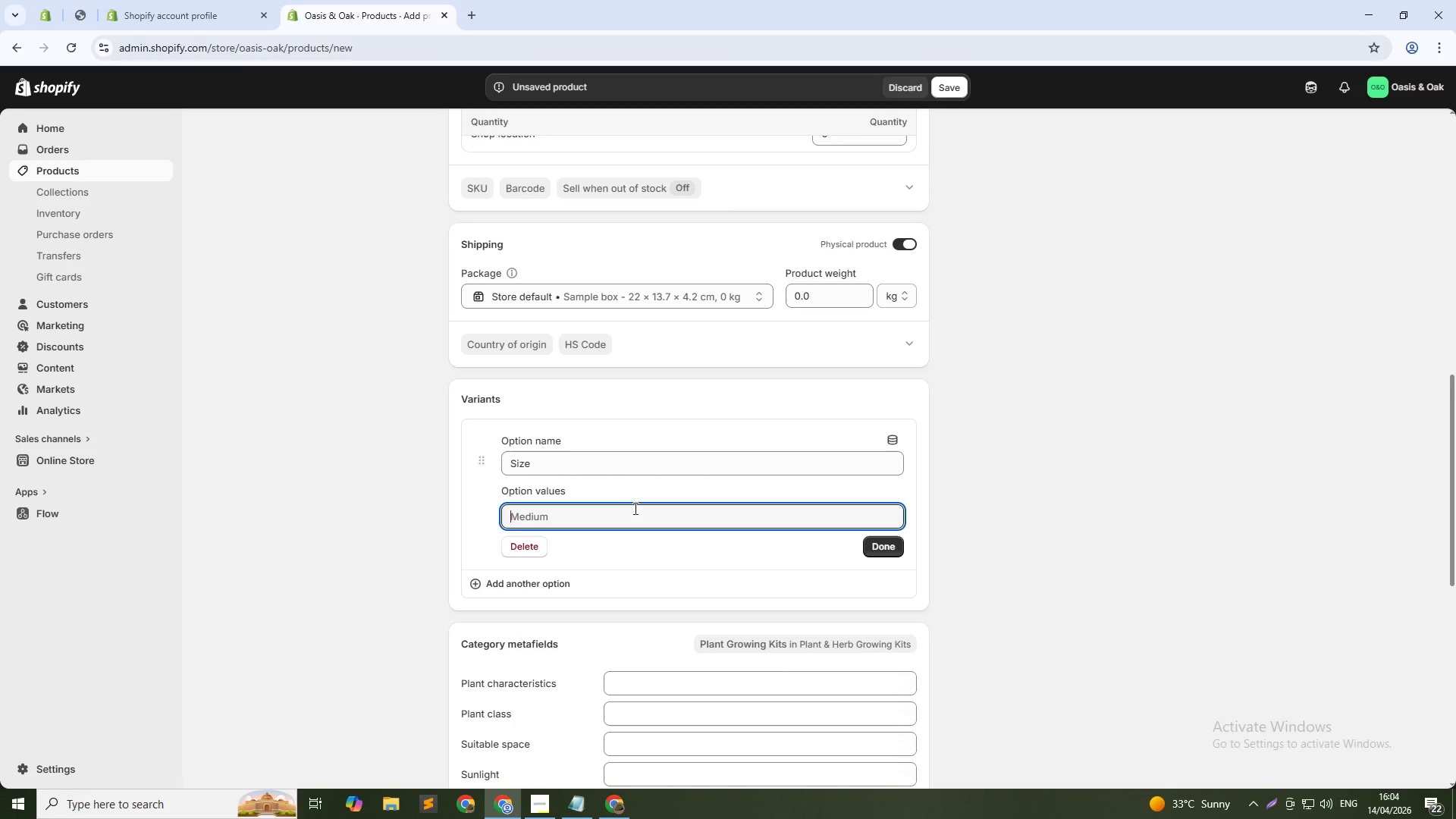 
wait(9.66)
 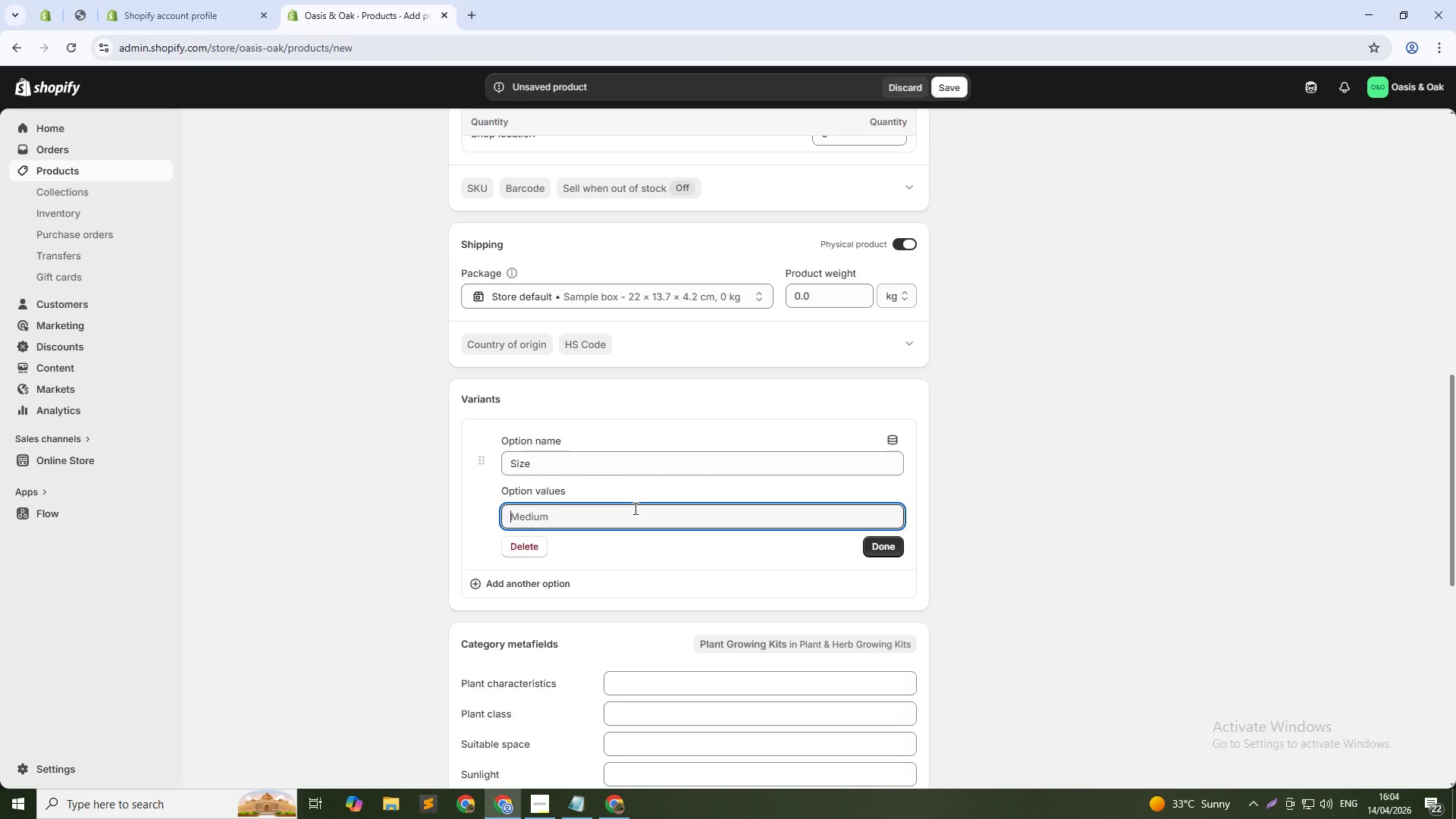 
type(Small ())
 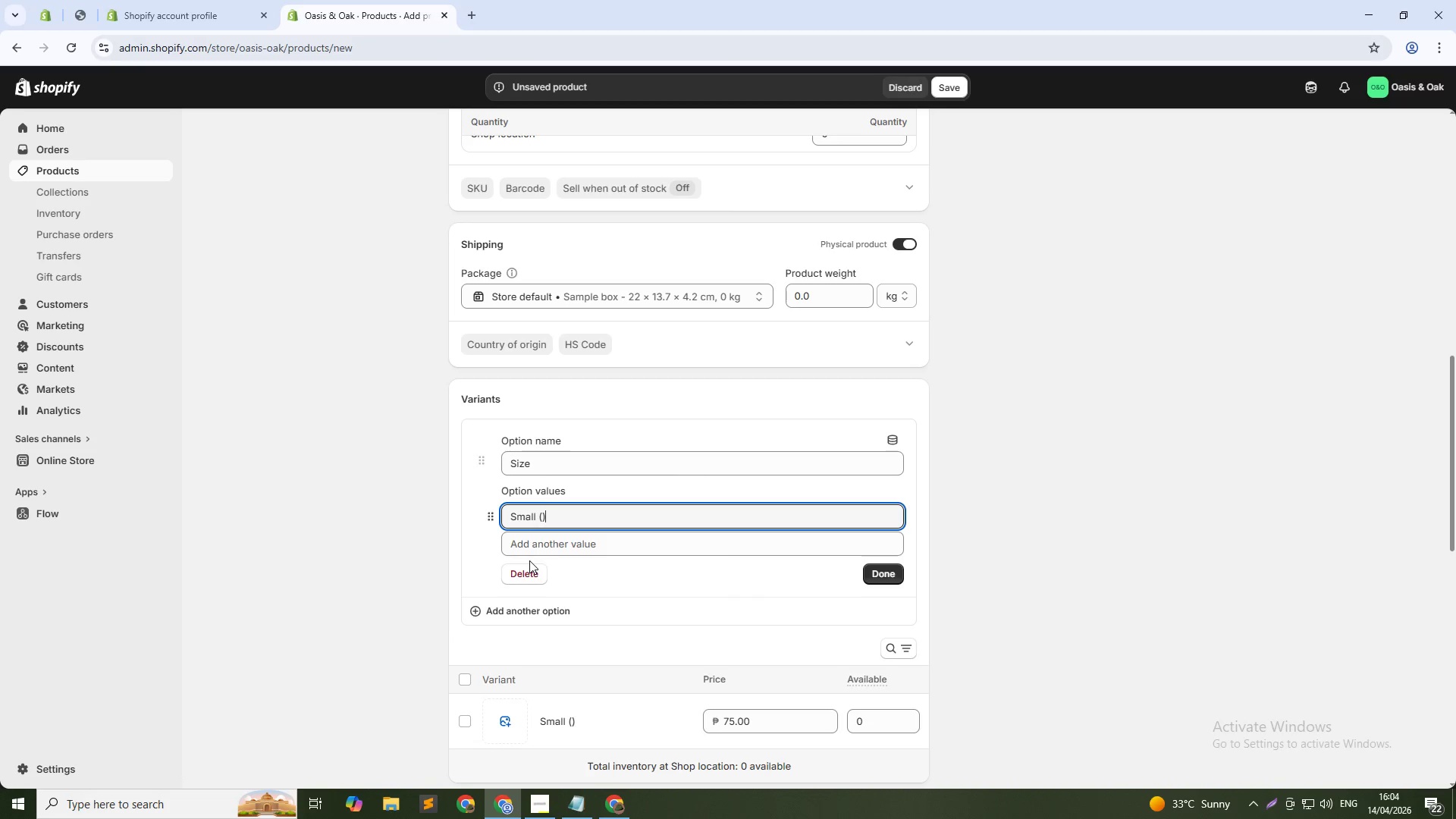 
key(ArrowLeft)
 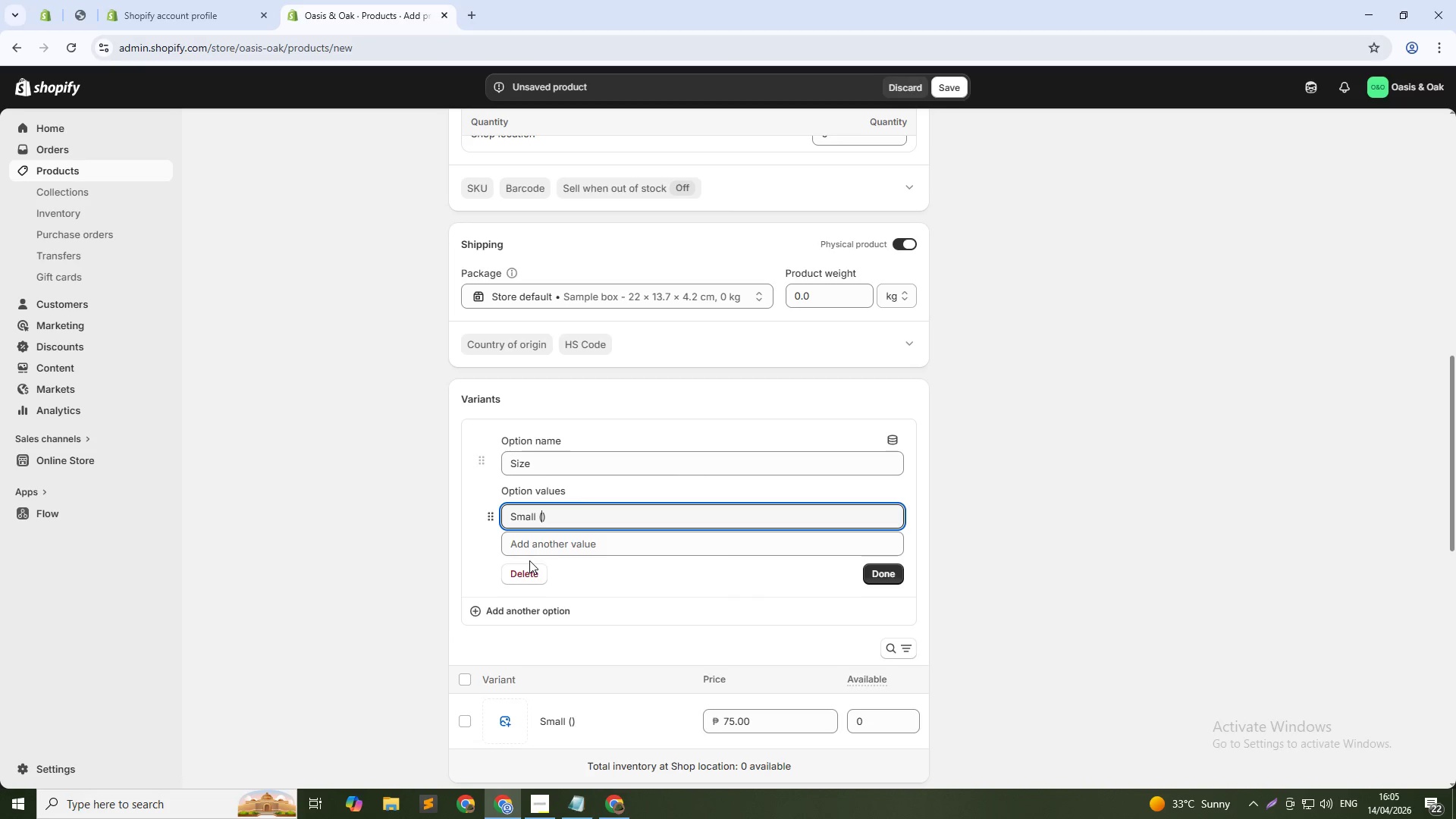 
type(7" tal )
key(Backspace)
type(l cloche)
 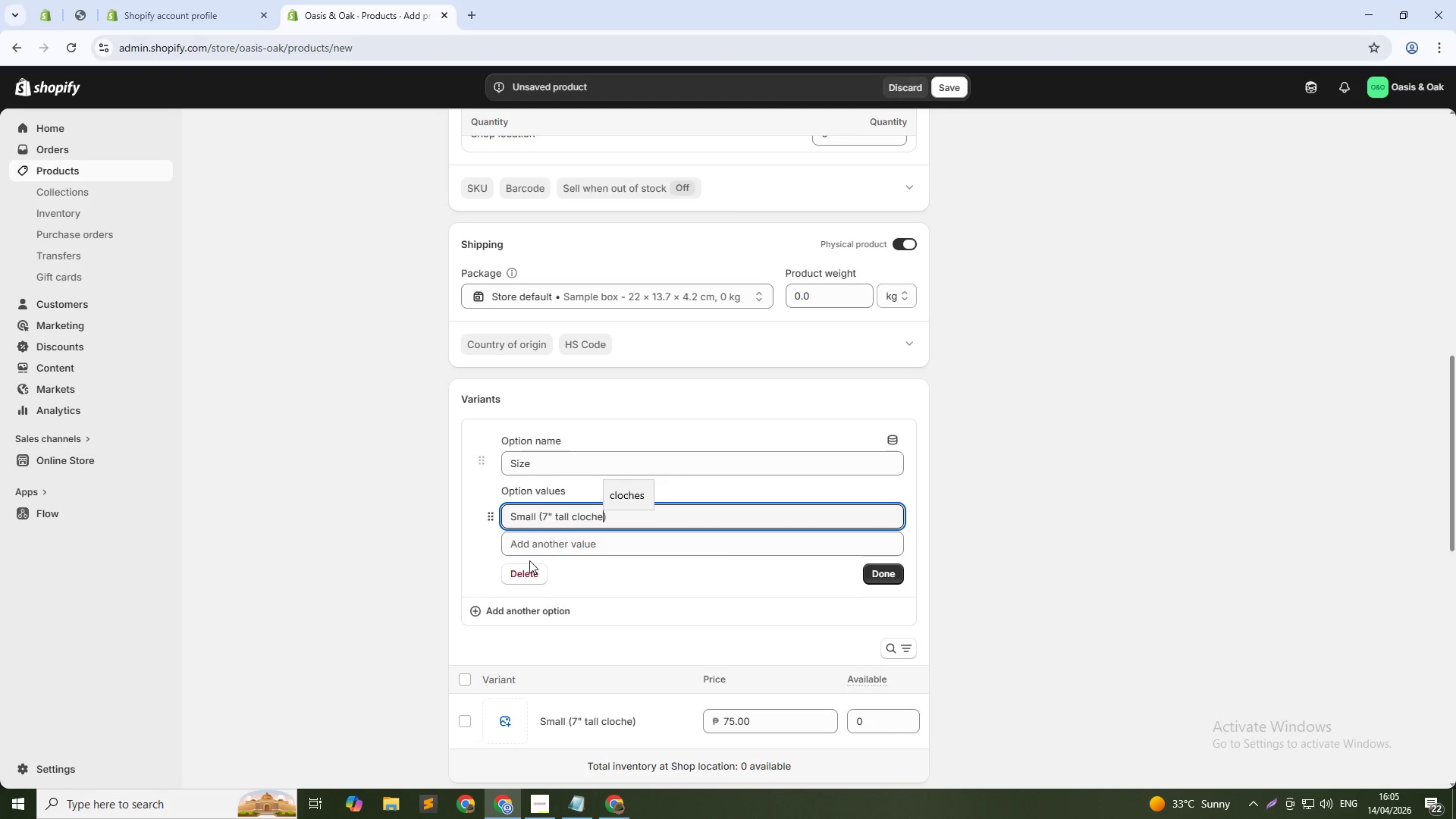 
key(ArrowDown)
 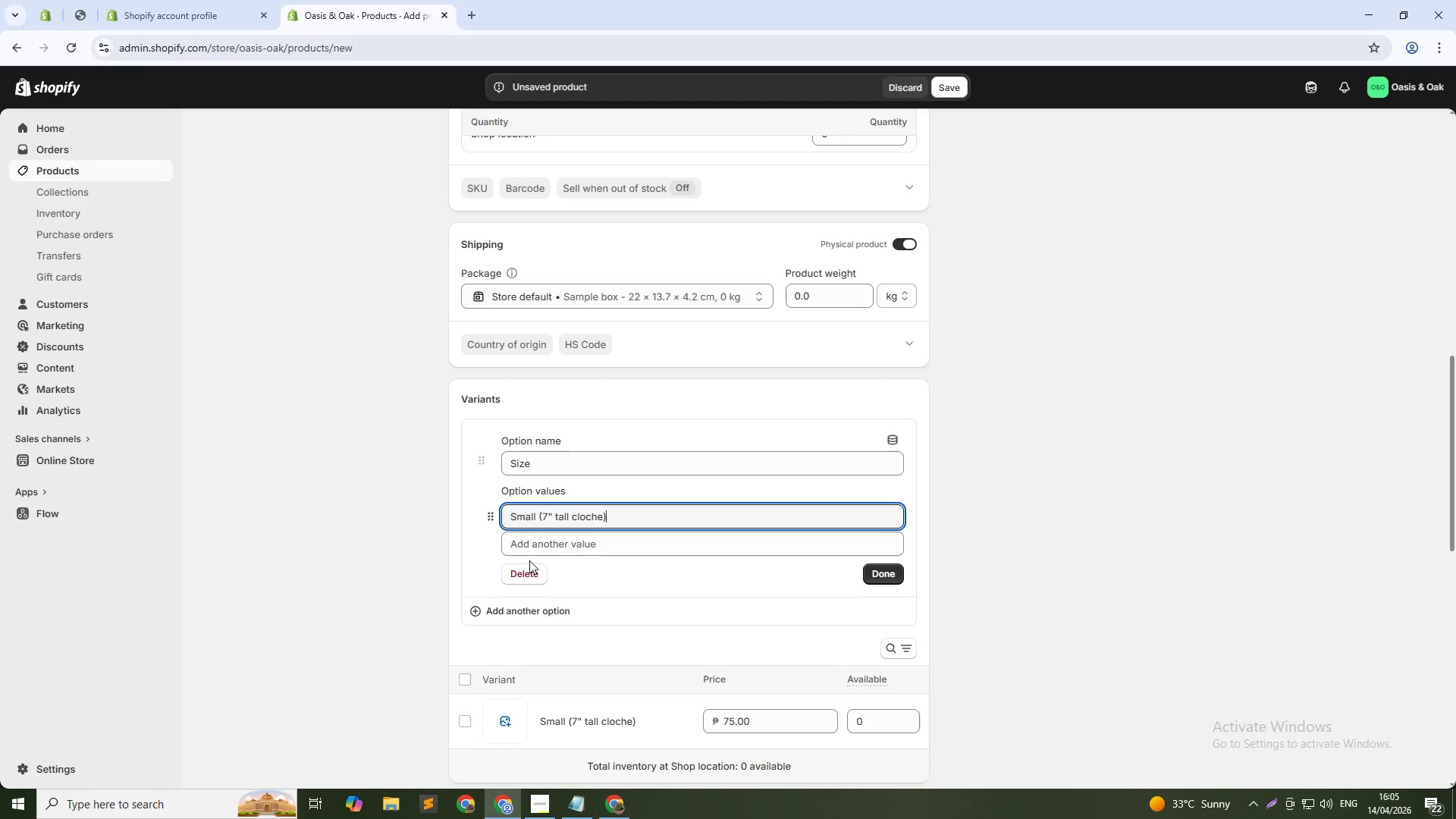 
key(Enter)
 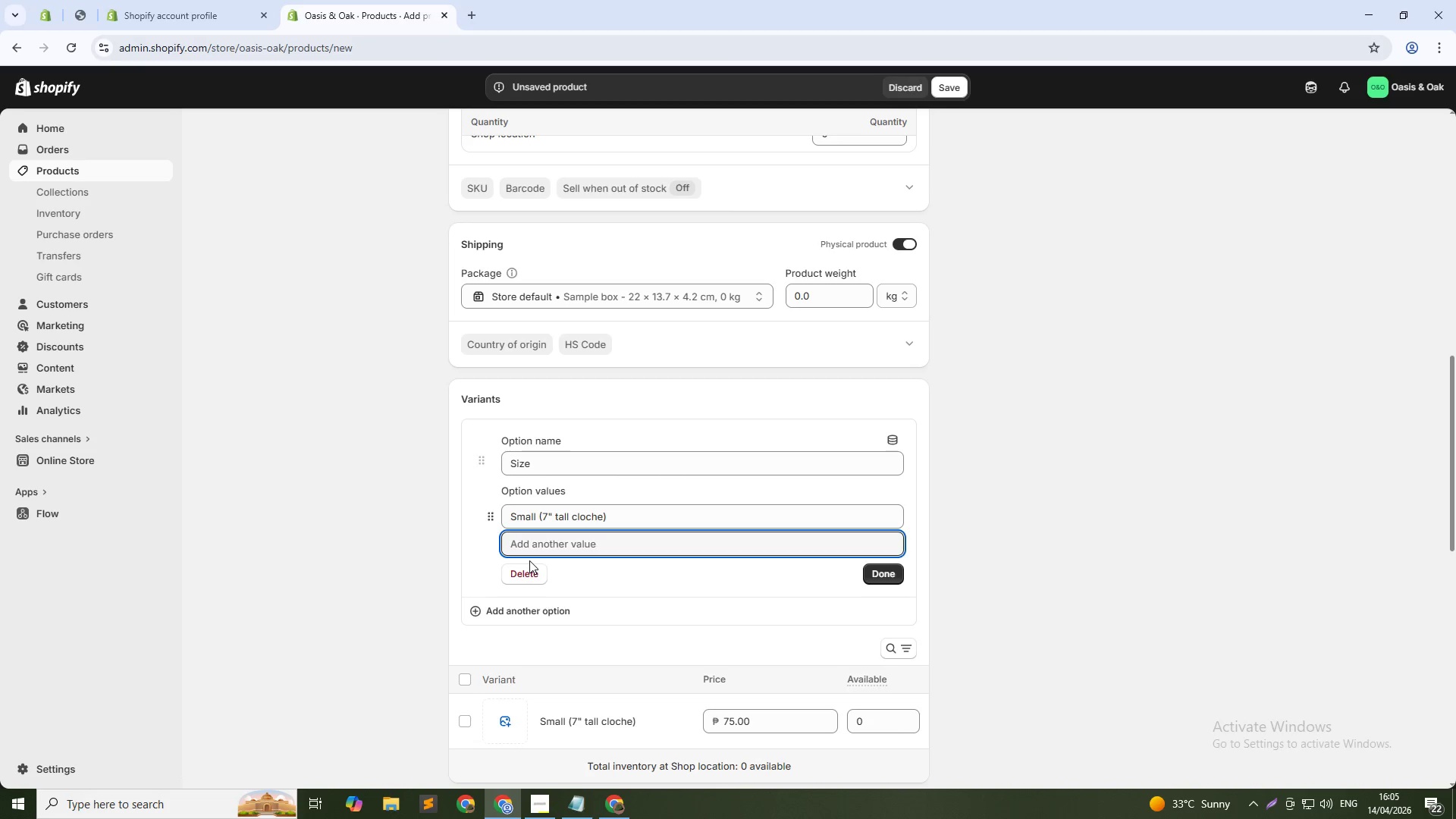 
type(Medium)
 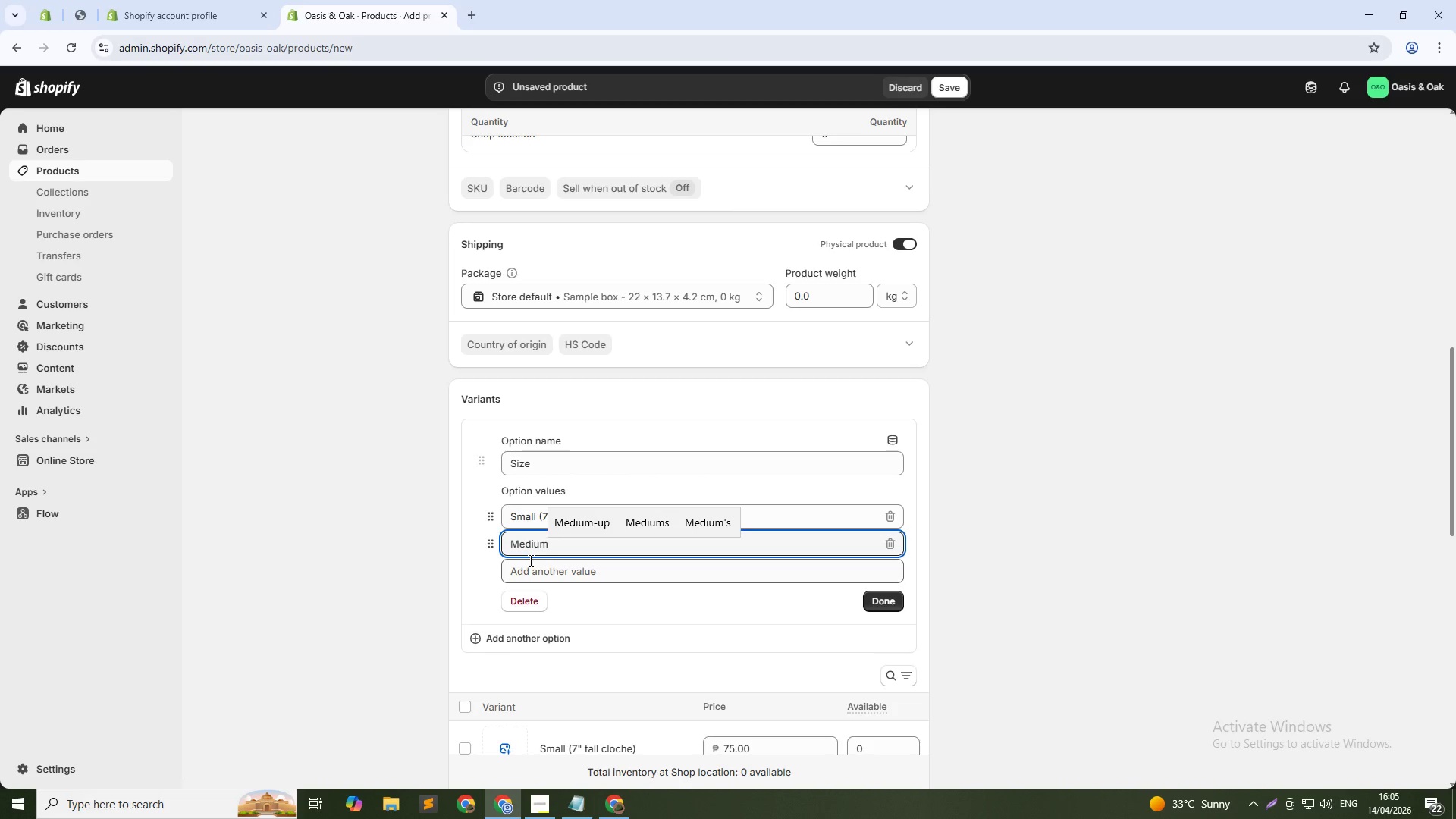 
wait(7.81)
 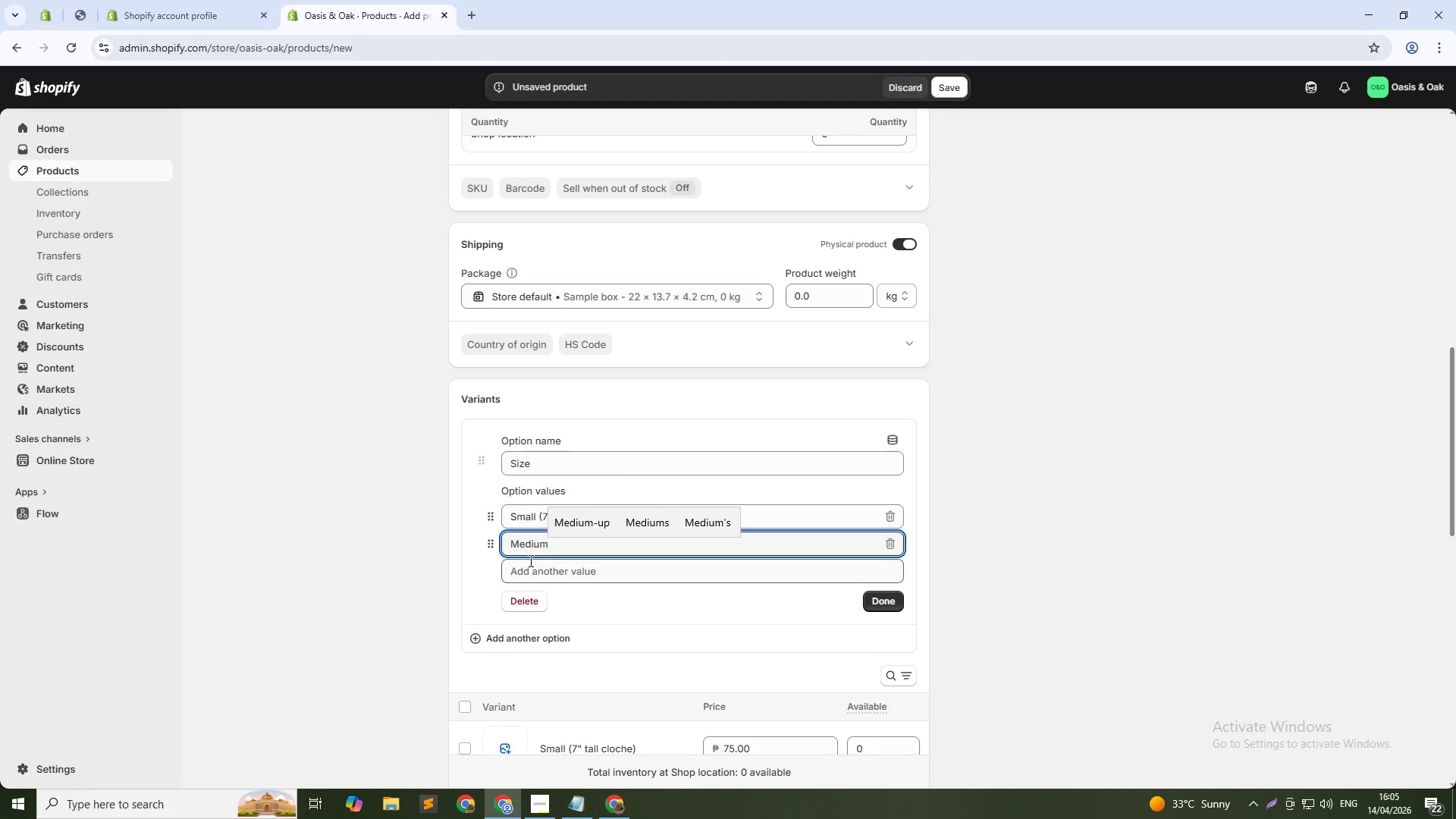 
type( ())
 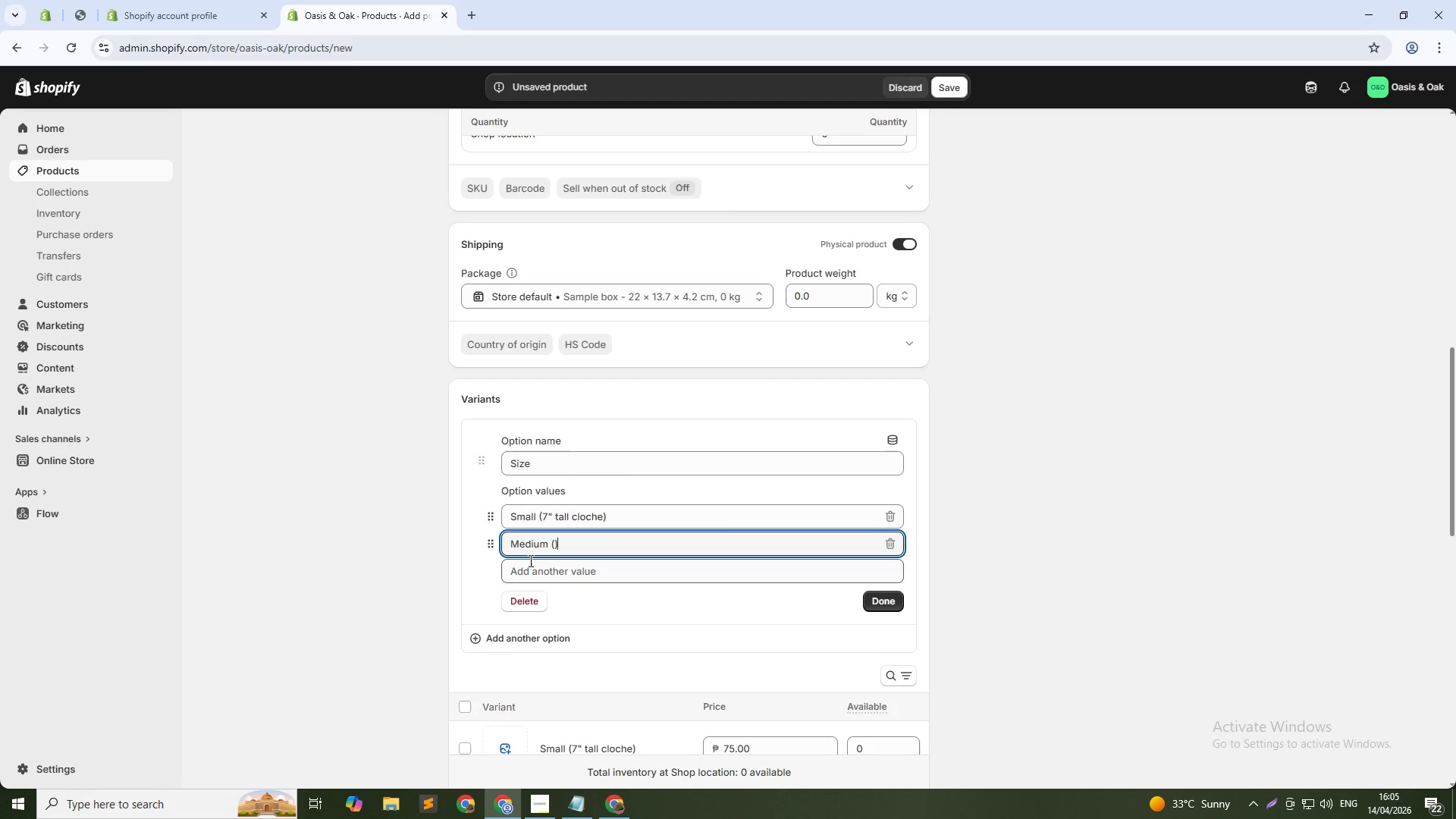 
key(ArrowLeft)
 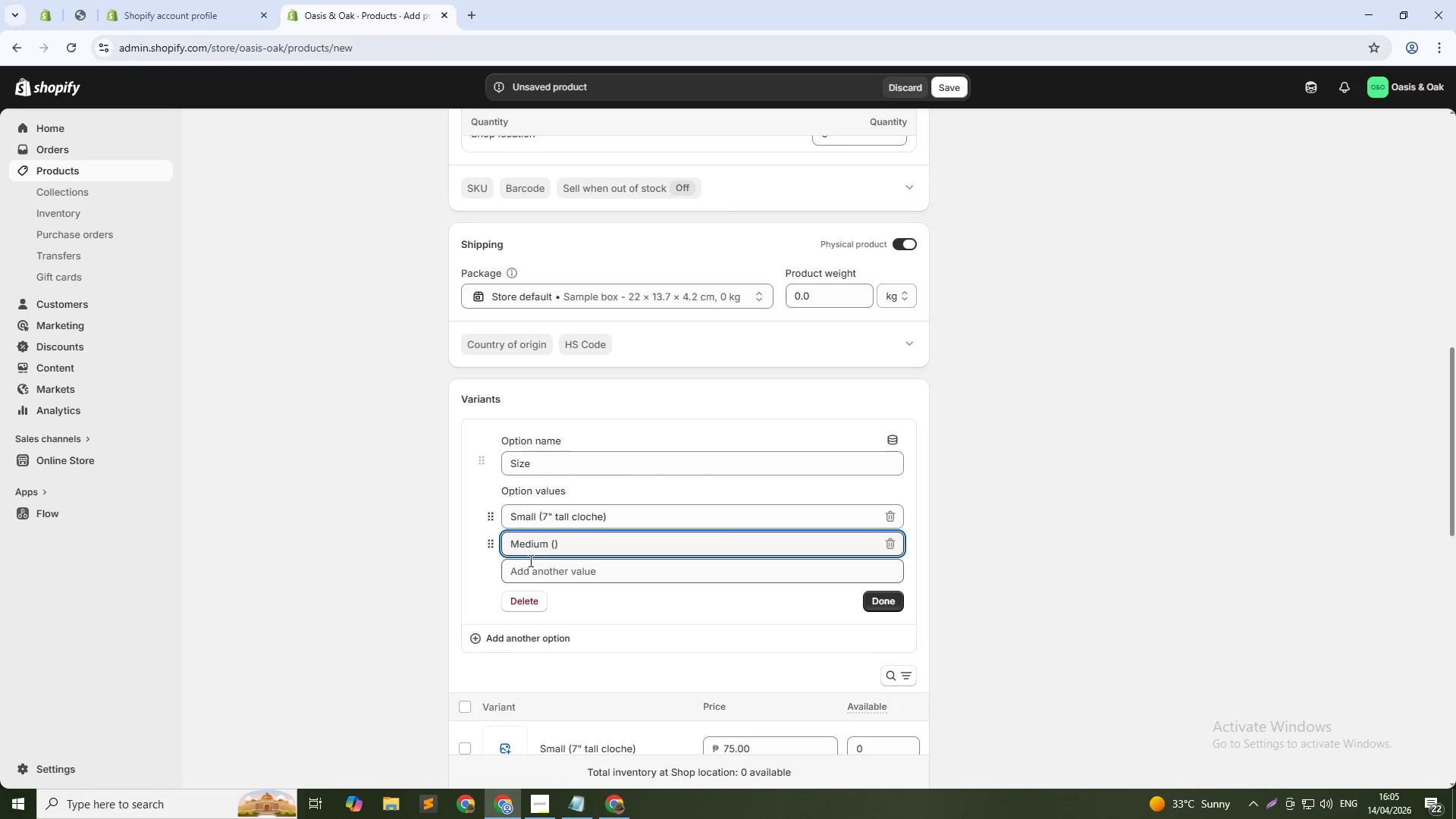 
key(Numpad1)
 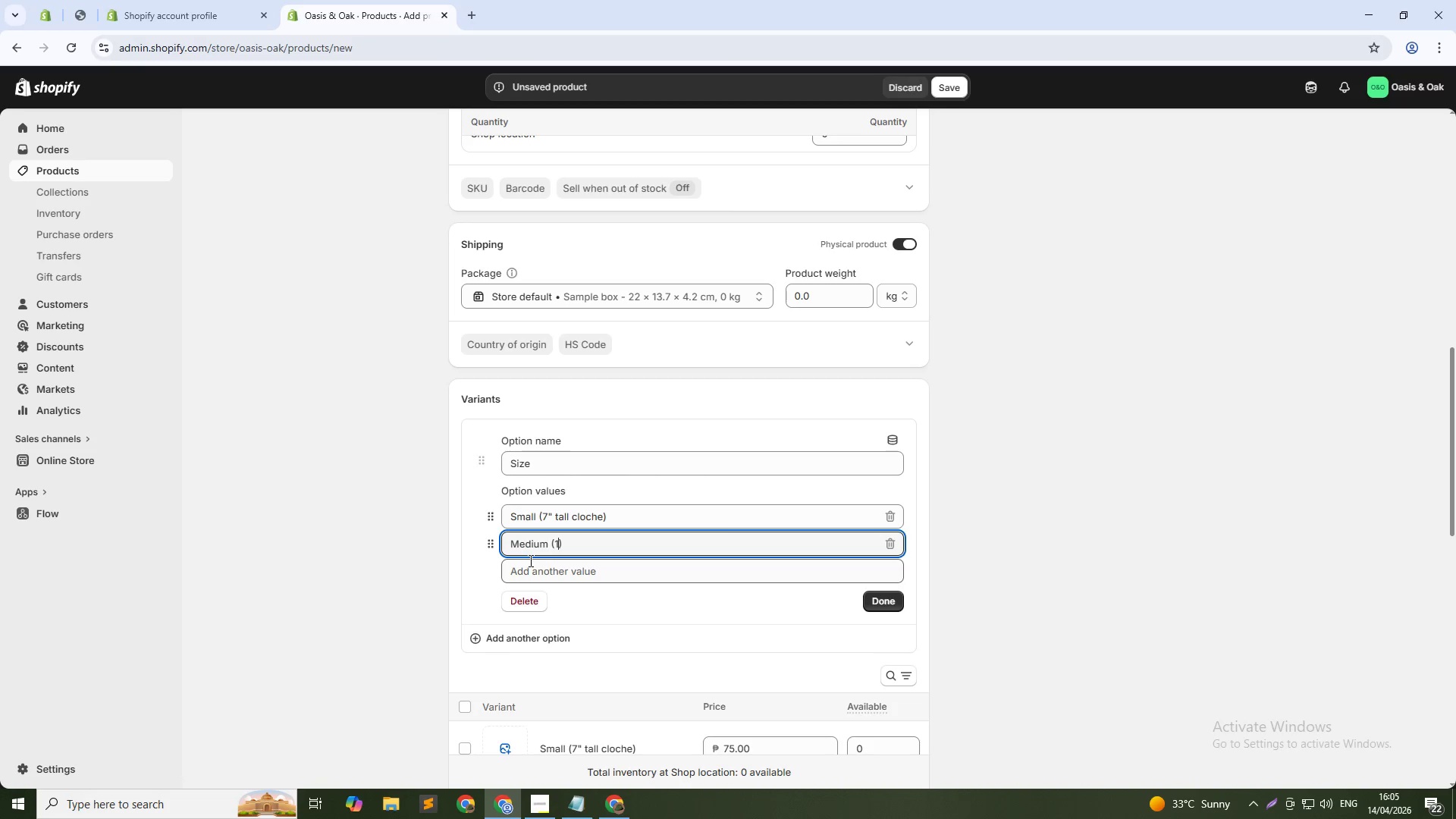 
key(Numpad0)
 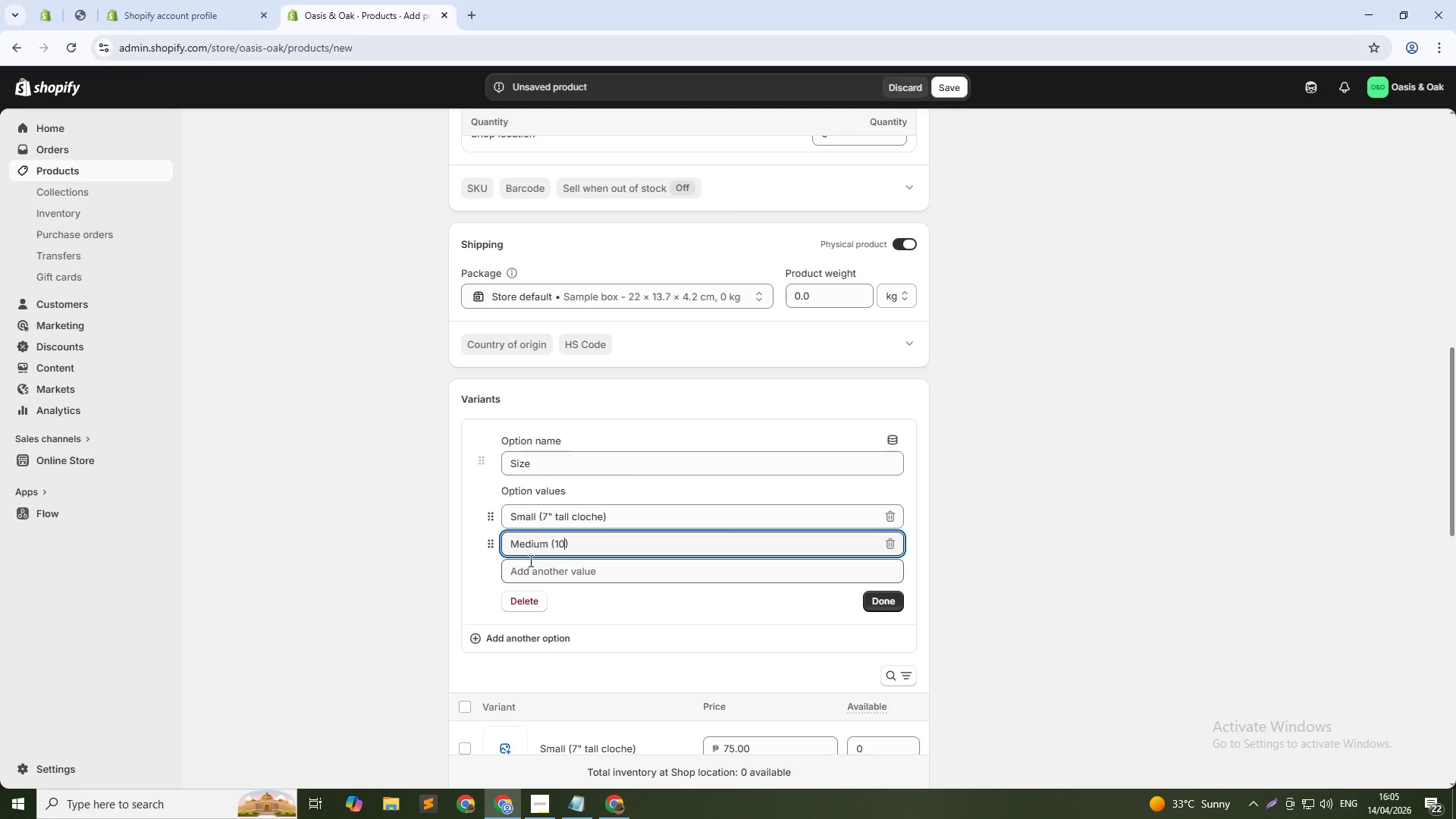 
key(Control+Shift+ShiftRight)
 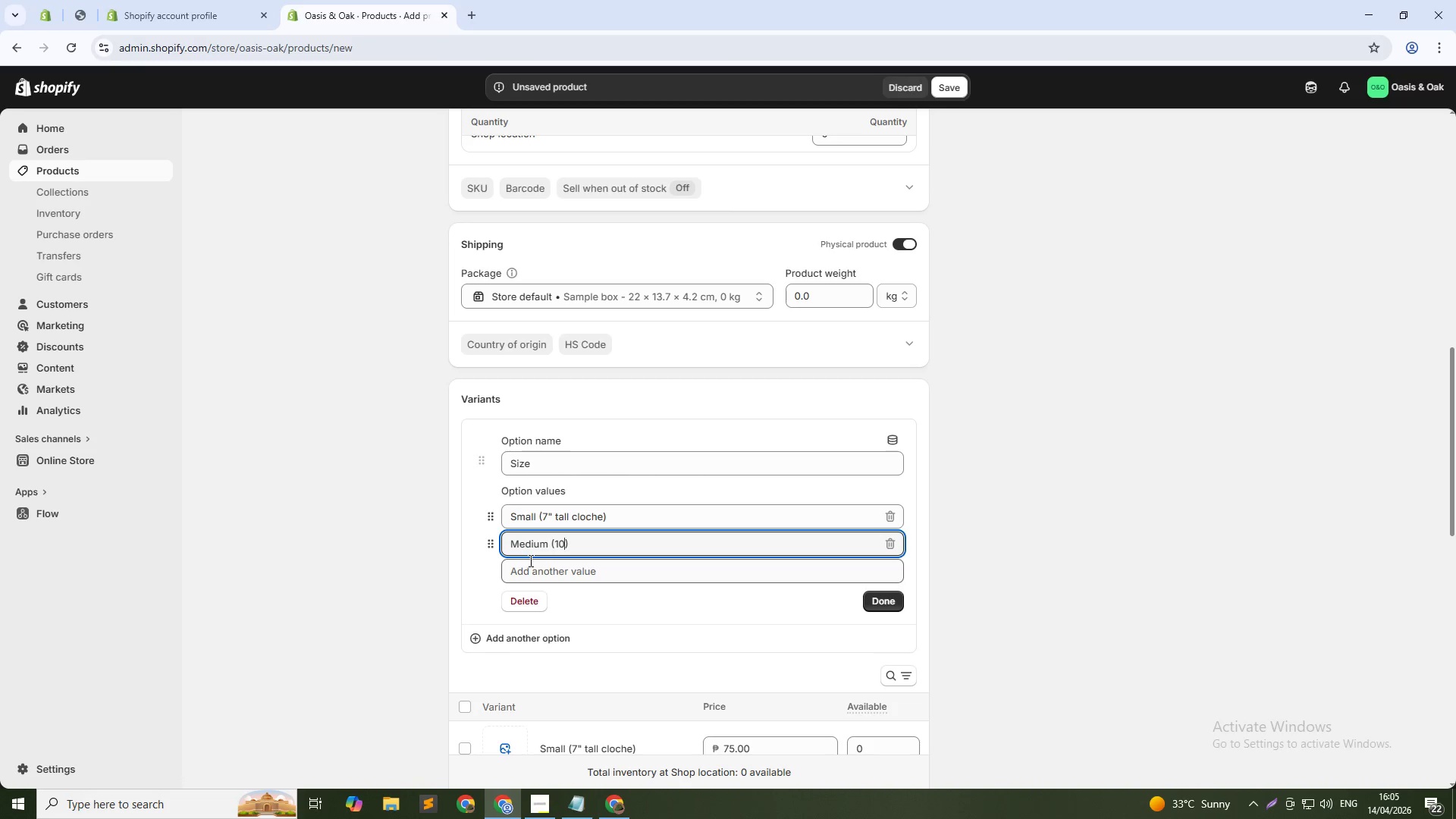 
key(Control+ControlRight)
 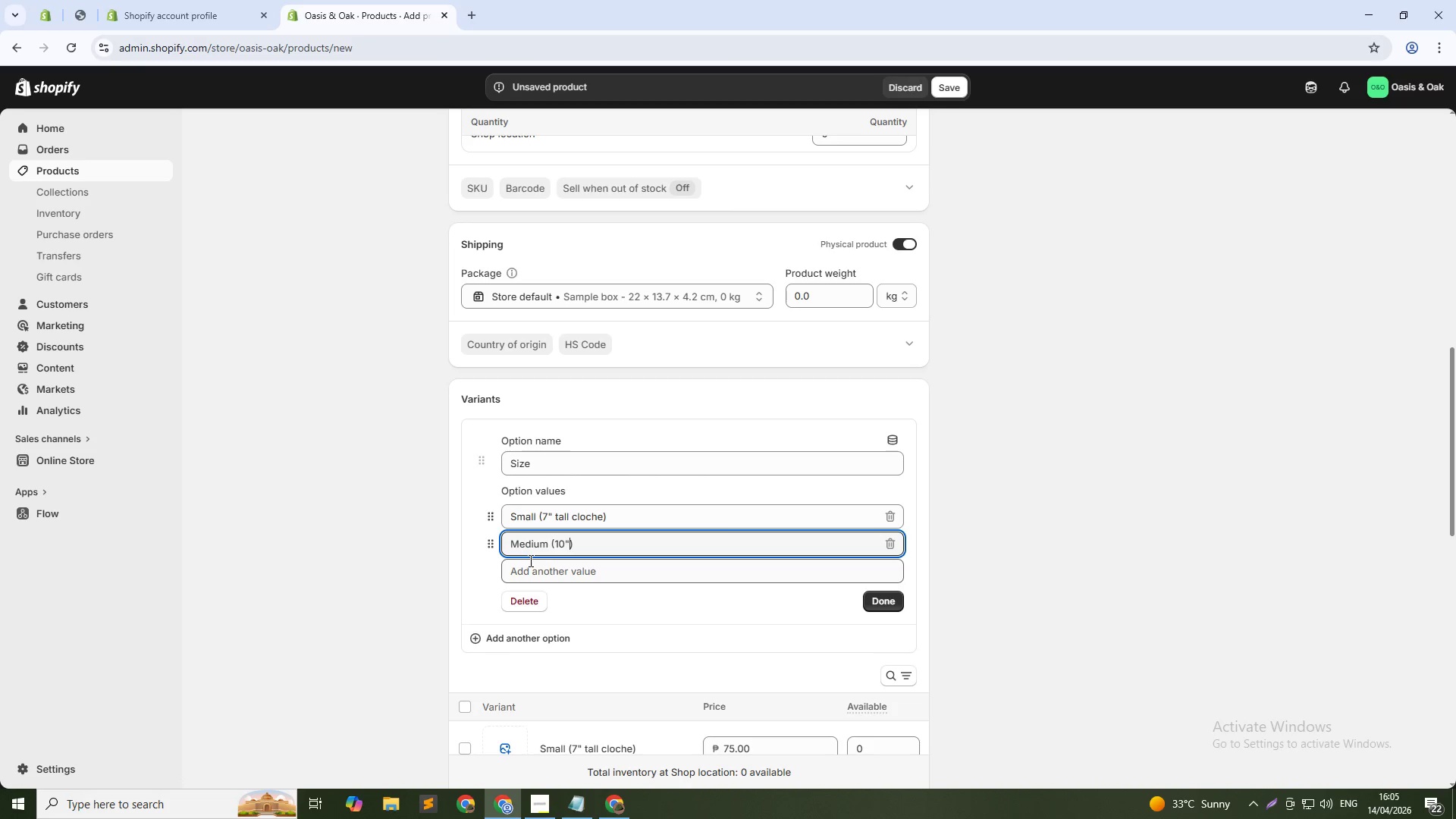 
type(" tall cloche)
 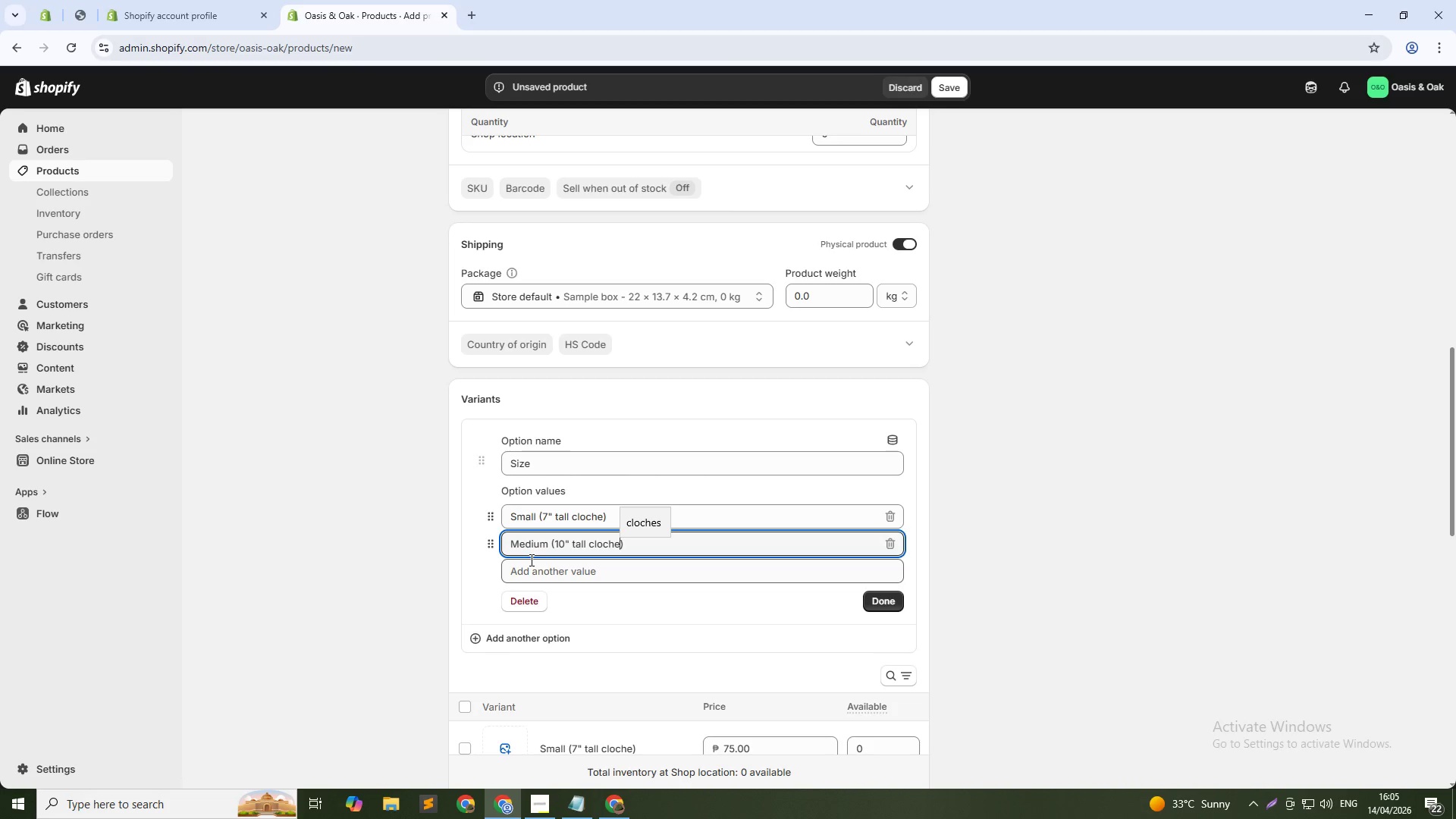 
wait(27.34)
 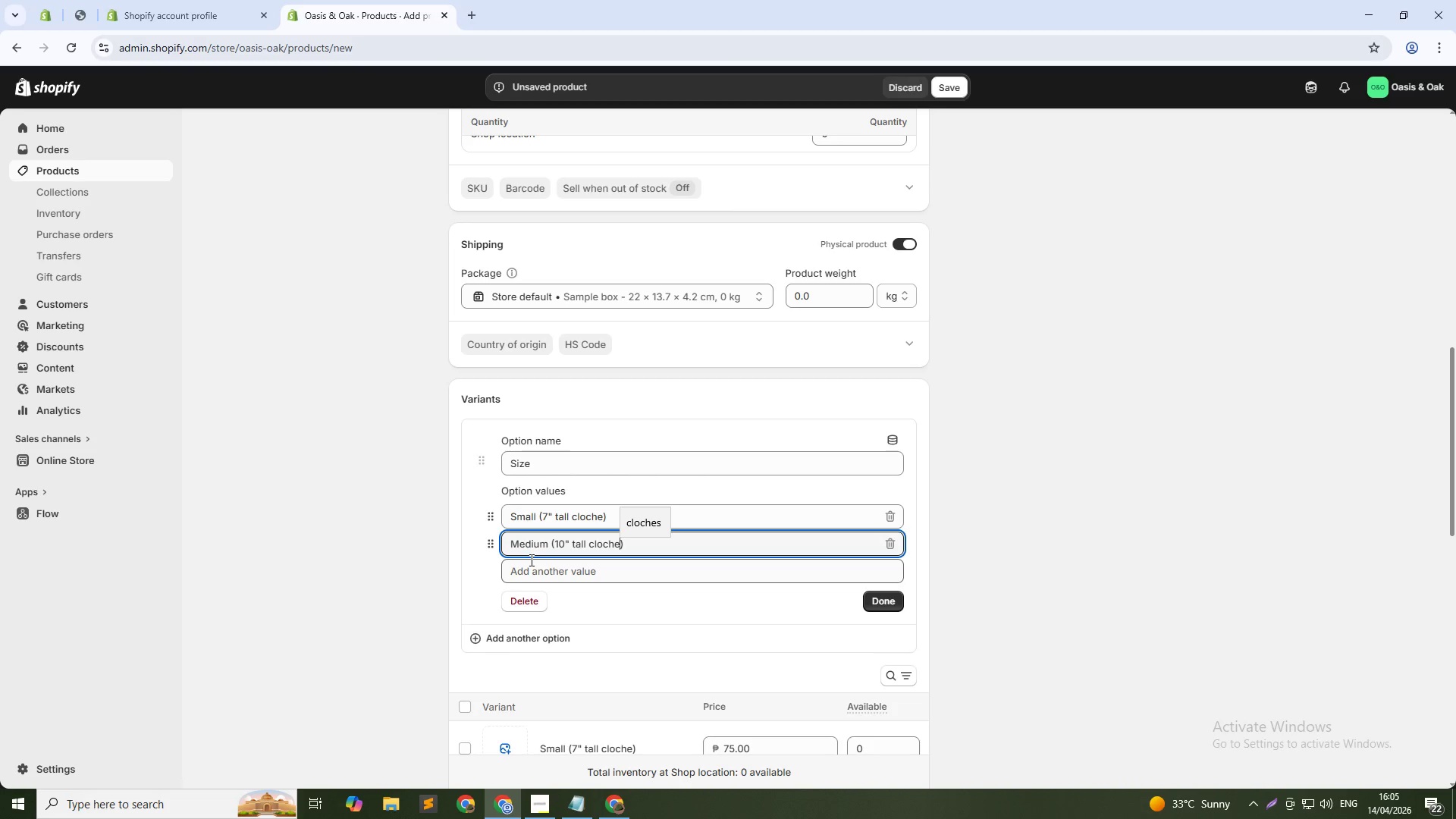 
left_click([564, 575])
 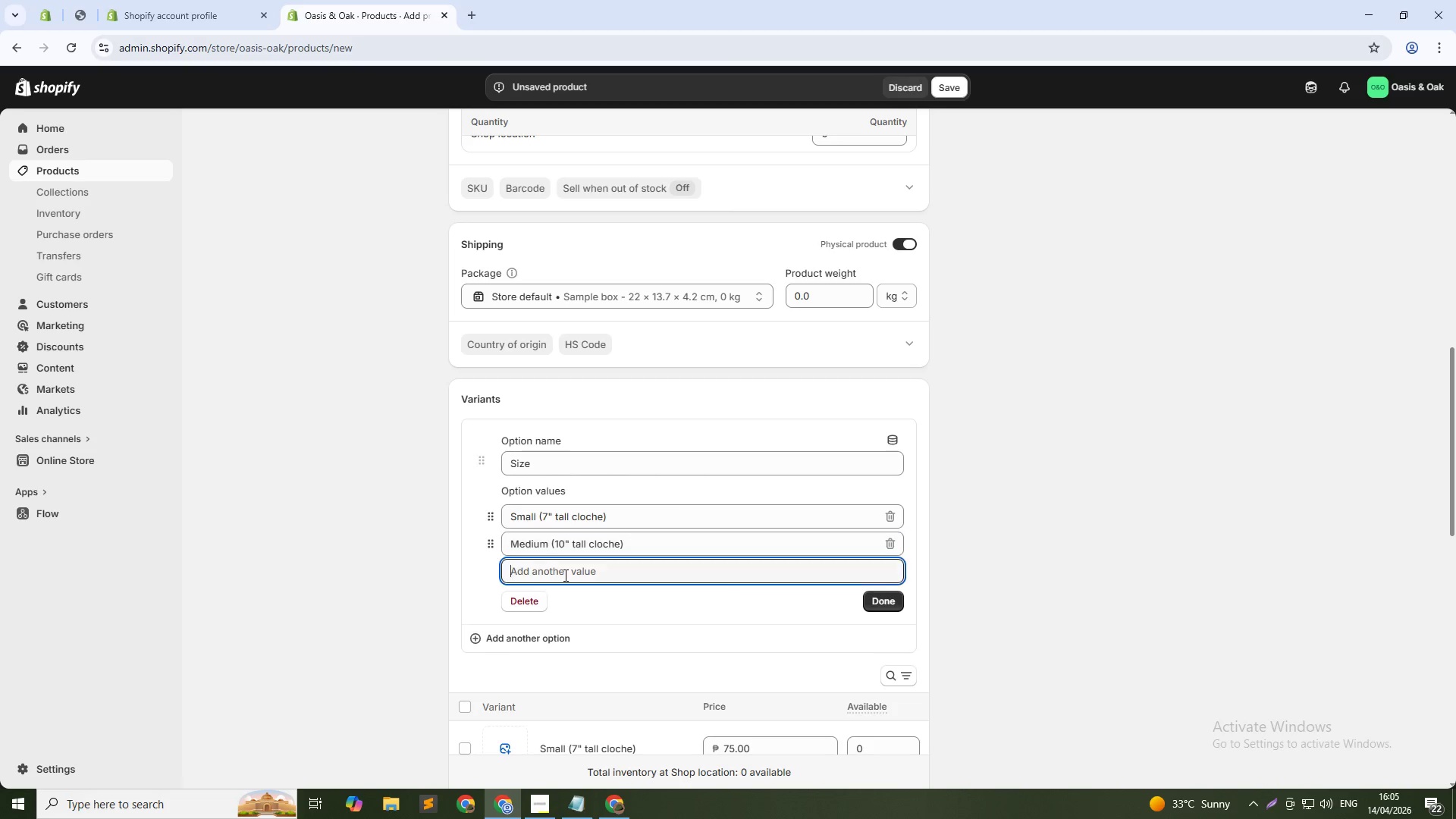 
type(Large ())
 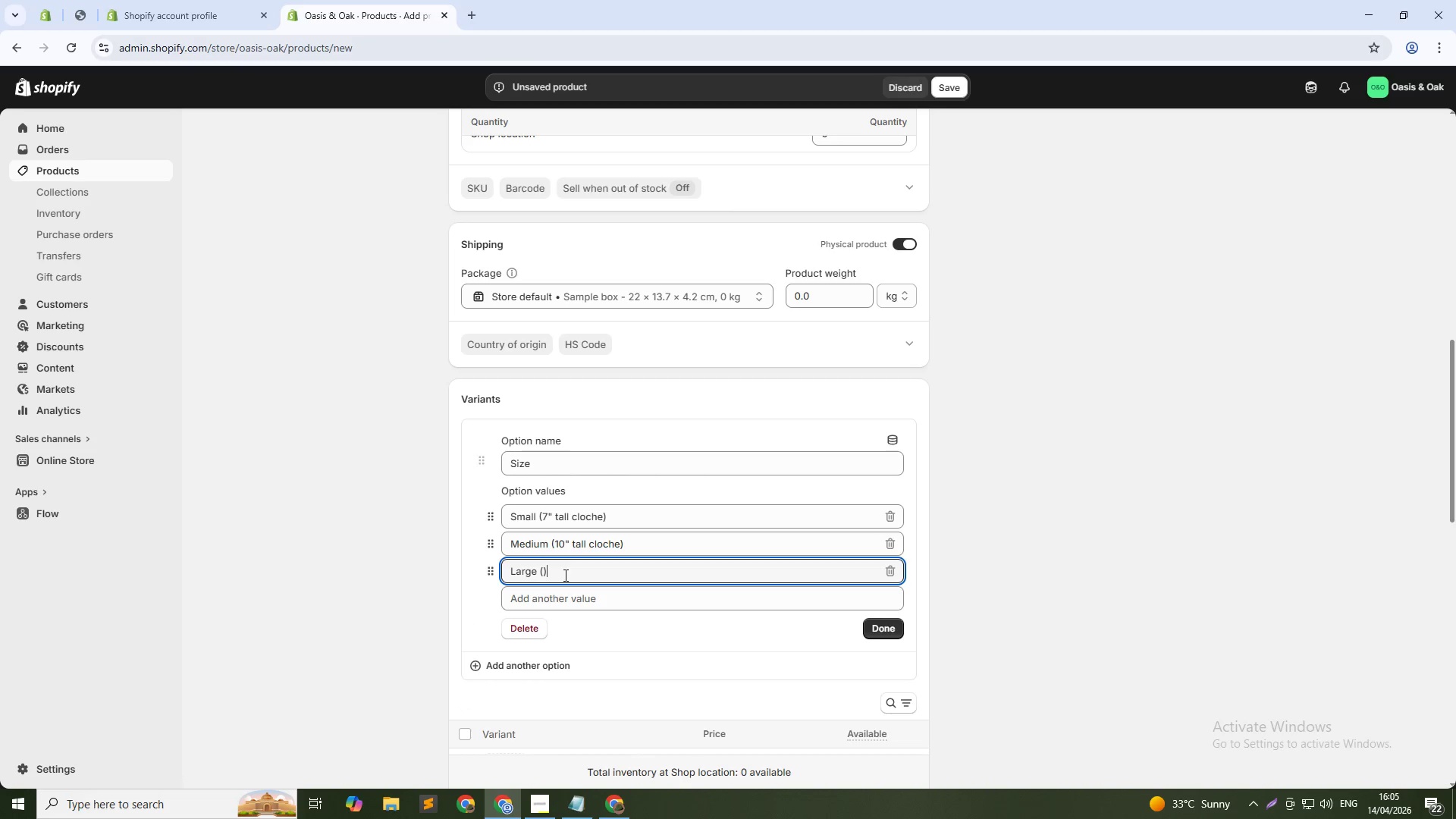 
key(ArrowLeft)
 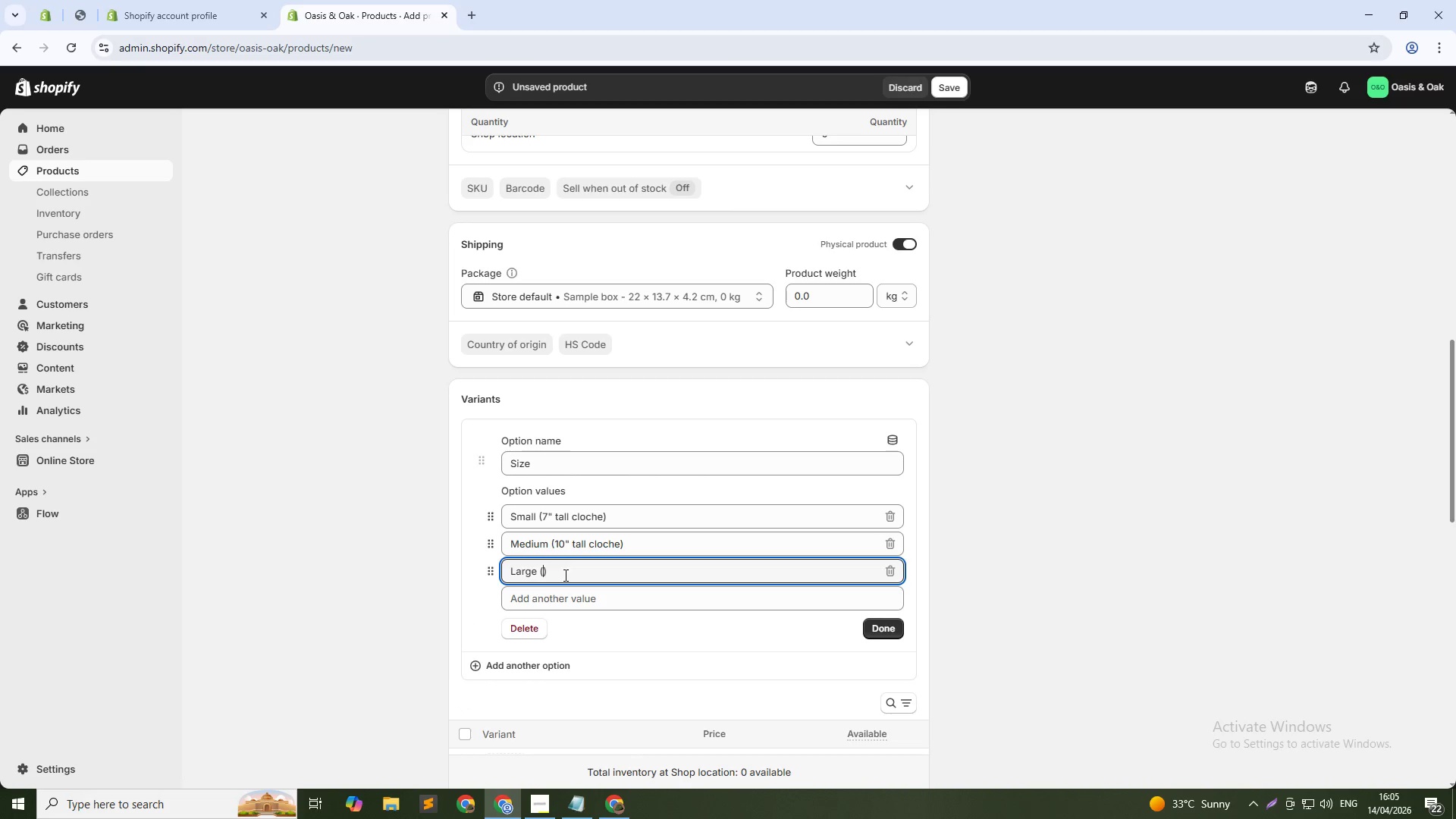 
type(14" tall cloh)
key(Backspace)
type(che)
 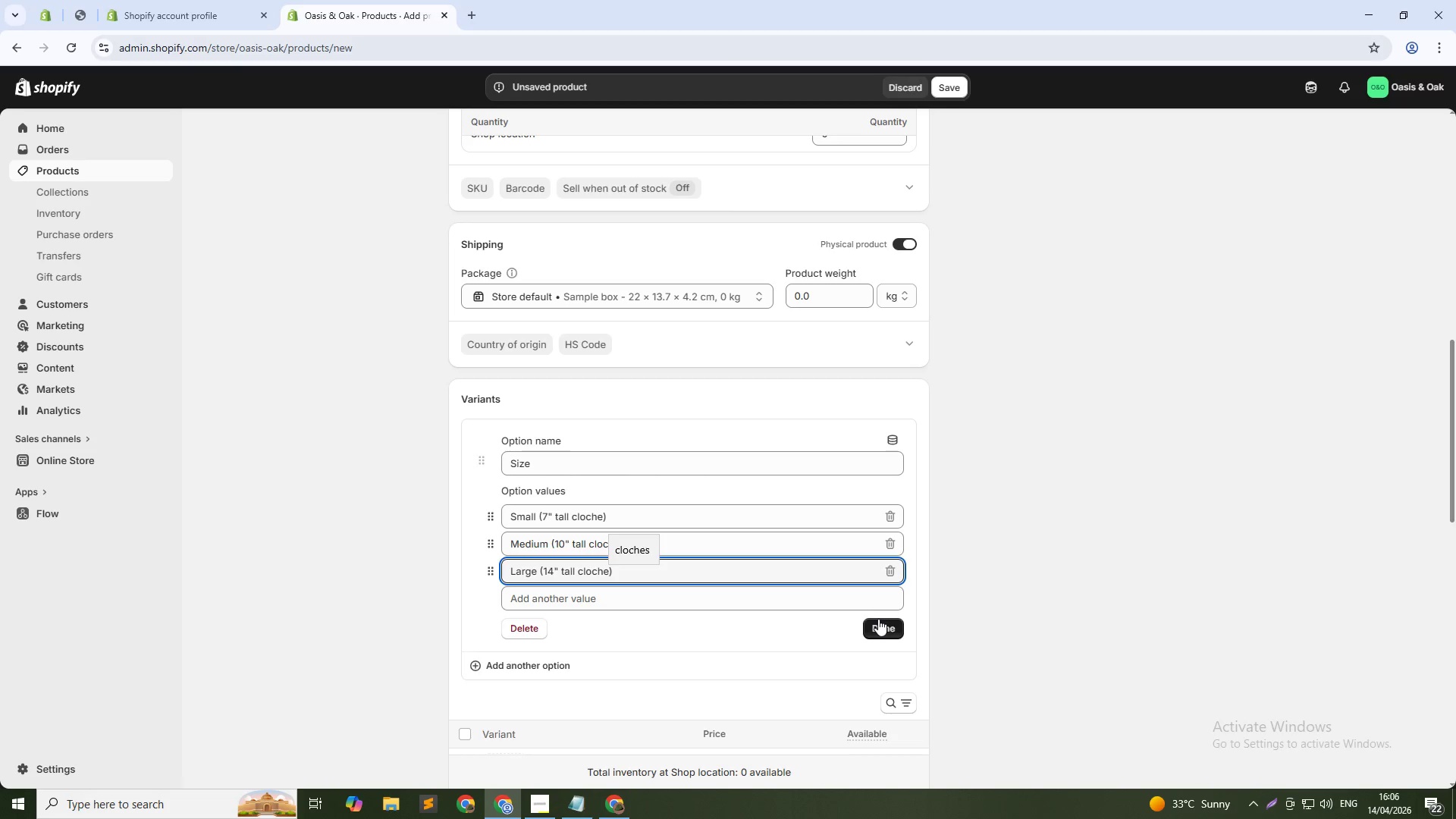 
scroll: coordinate [884, 664], scroll_direction: down, amount: 2.0
 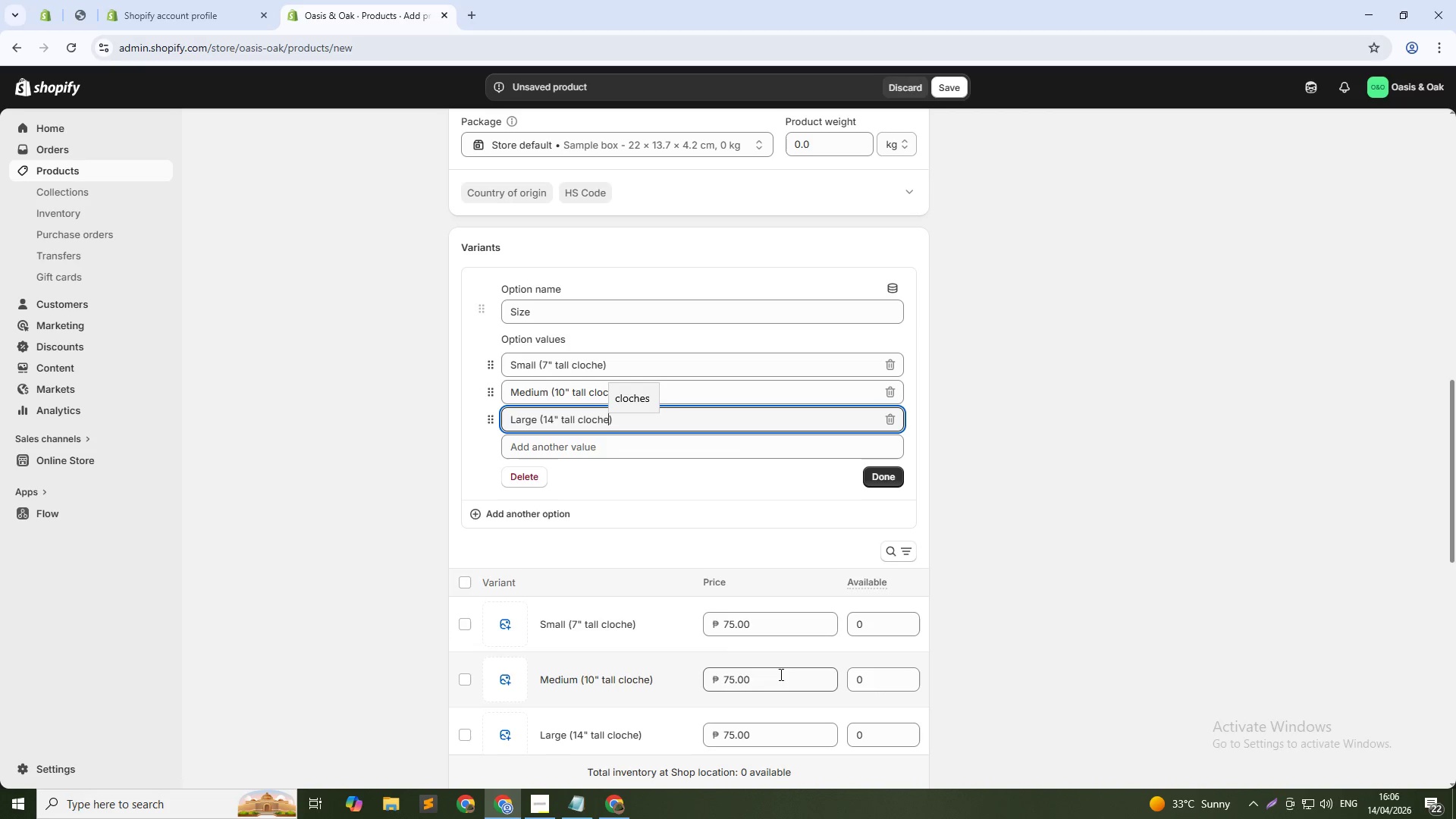 
double_click([778, 676])
 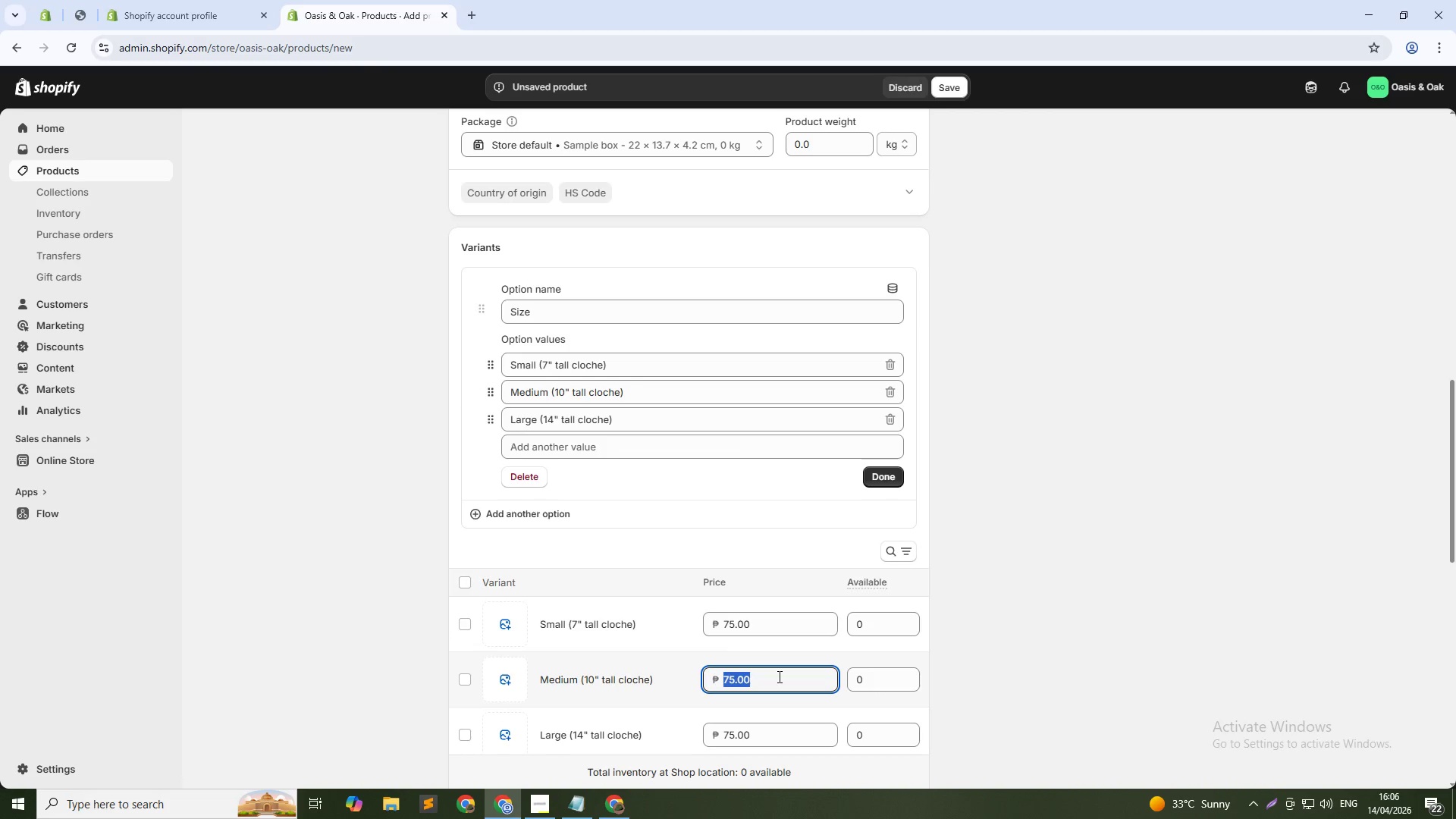 
triple_click([778, 676])
 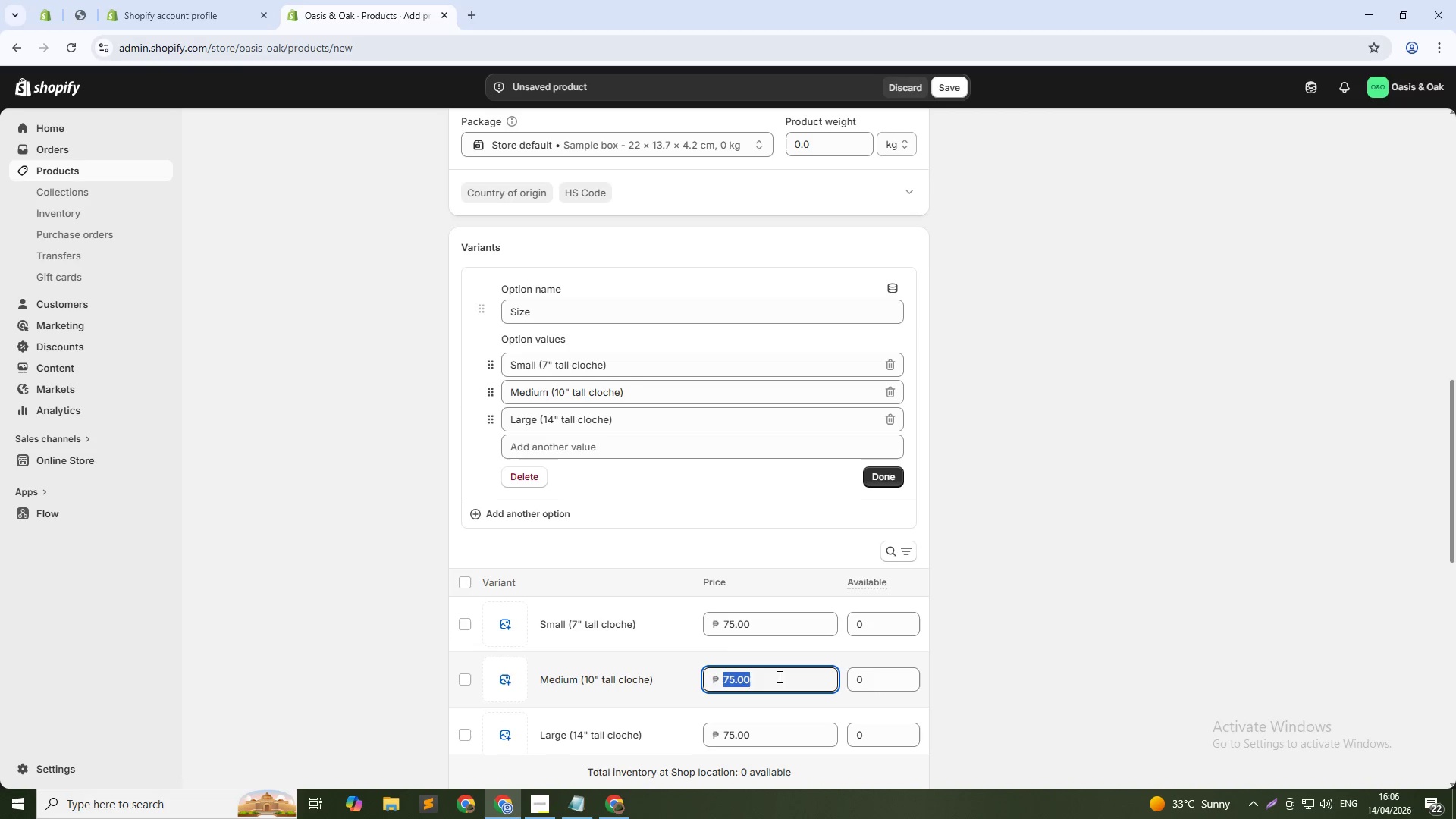 
key(Numpad9)
 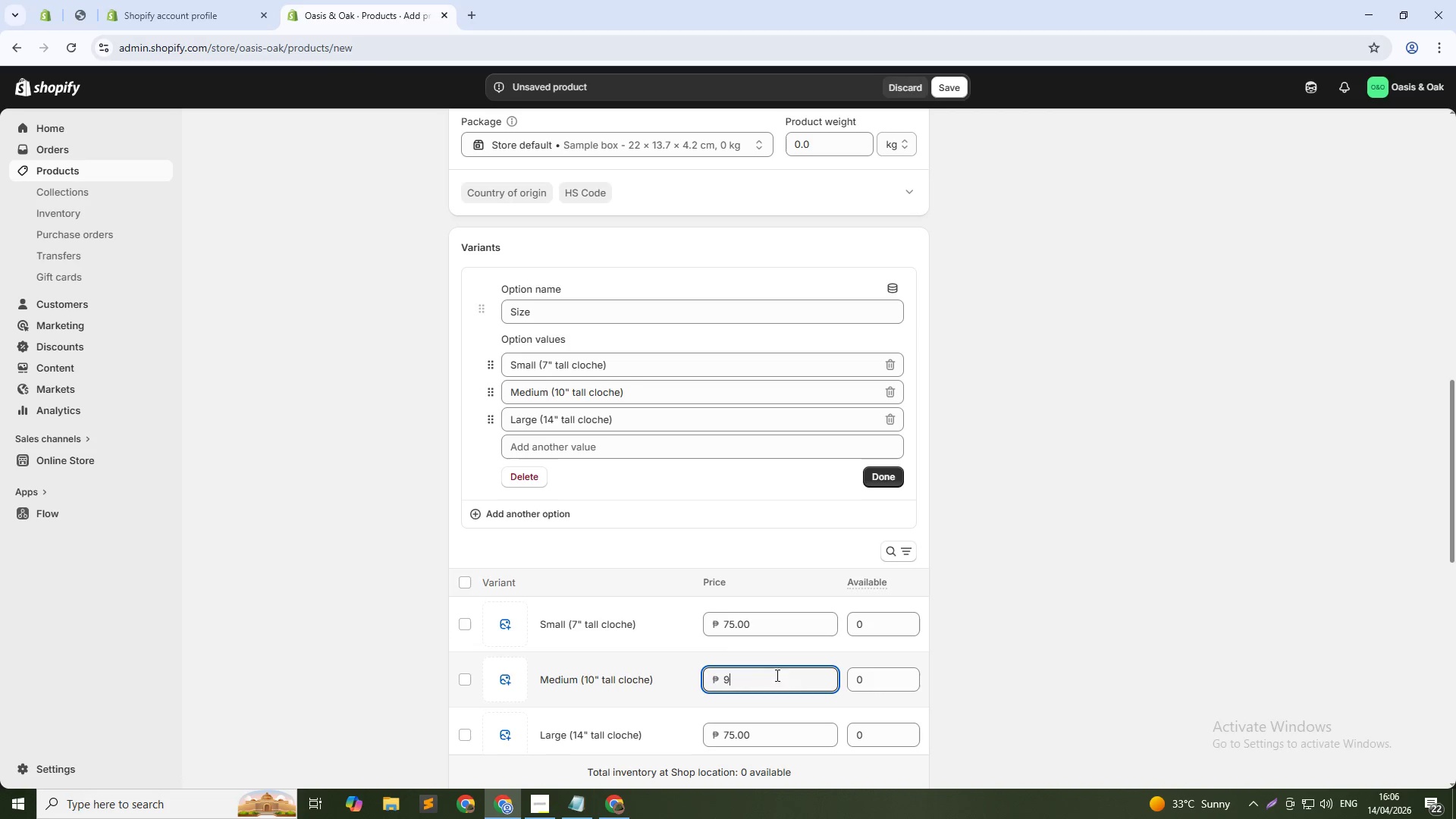 
key(Numpad8)
 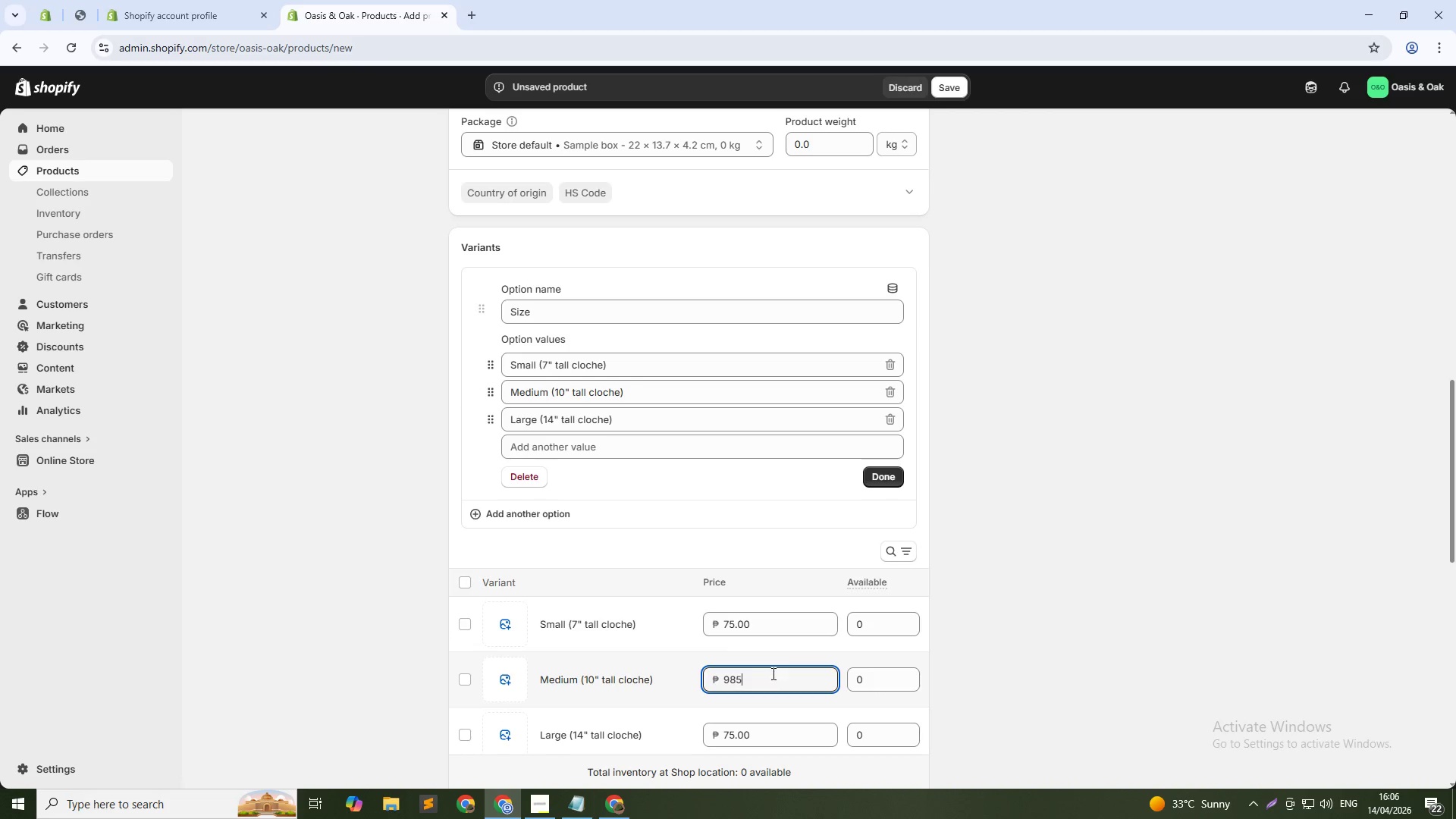 
key(Numpad5)
 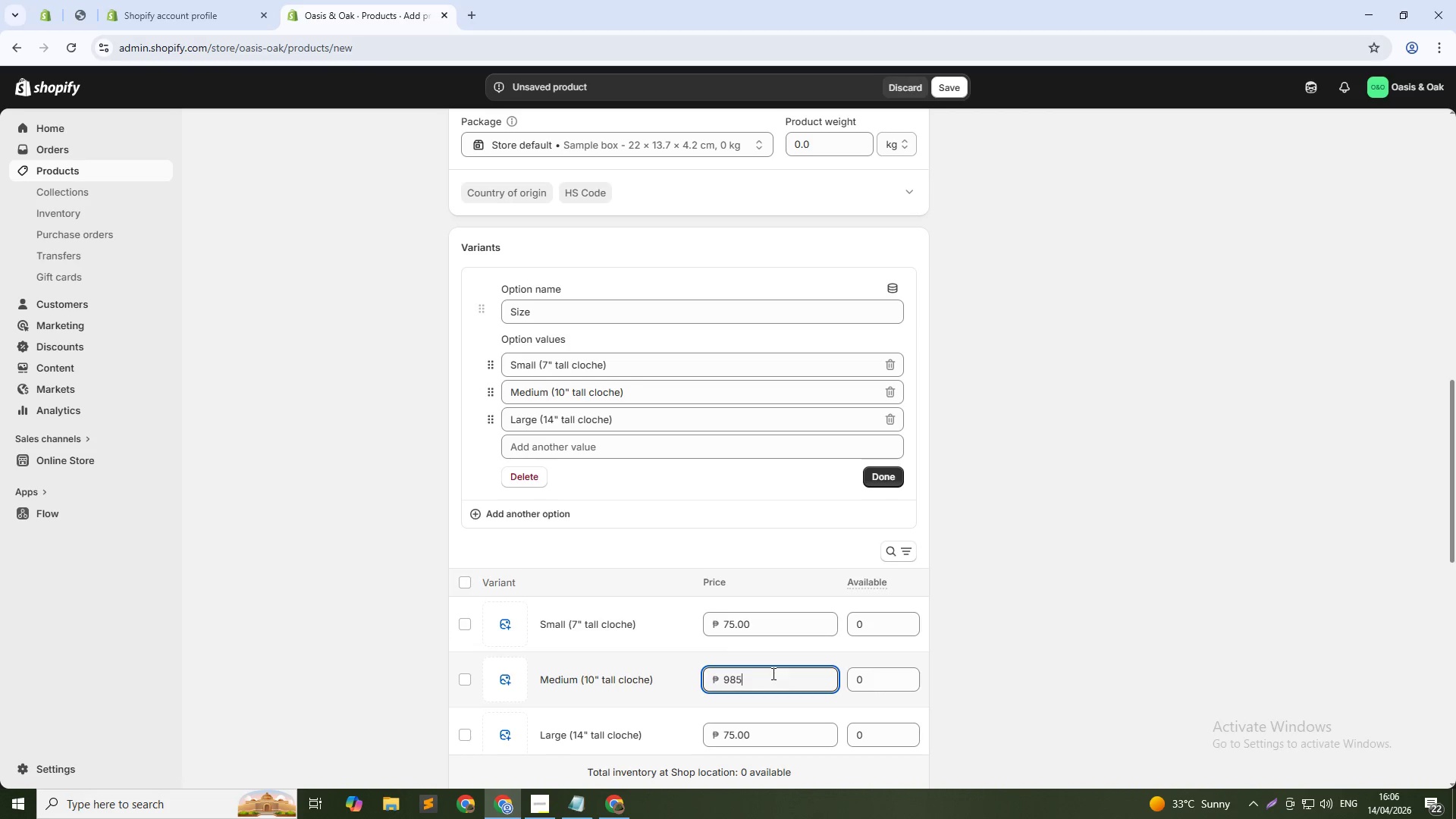 
key(Backspace)
 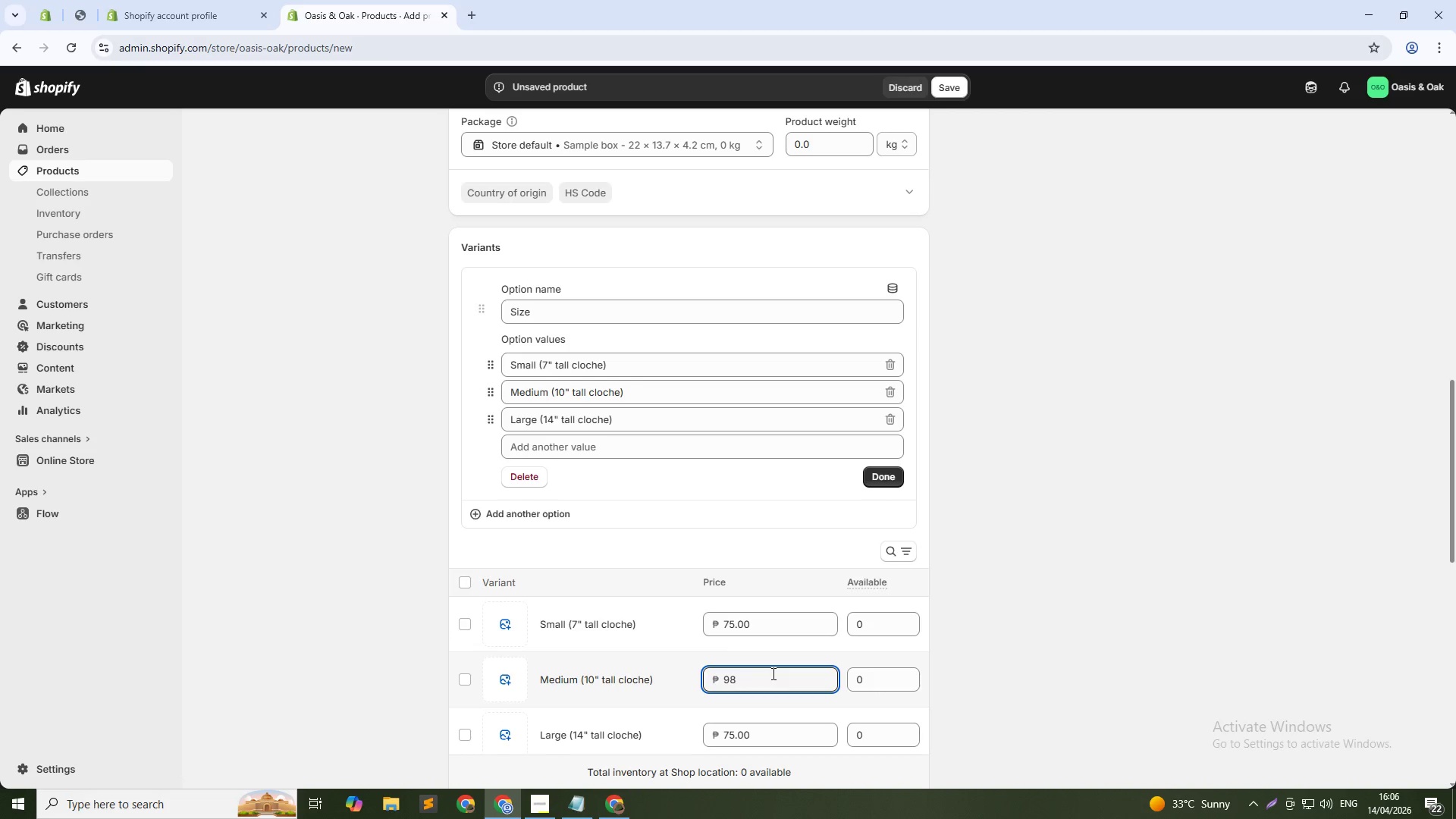 
key(Backspace)
 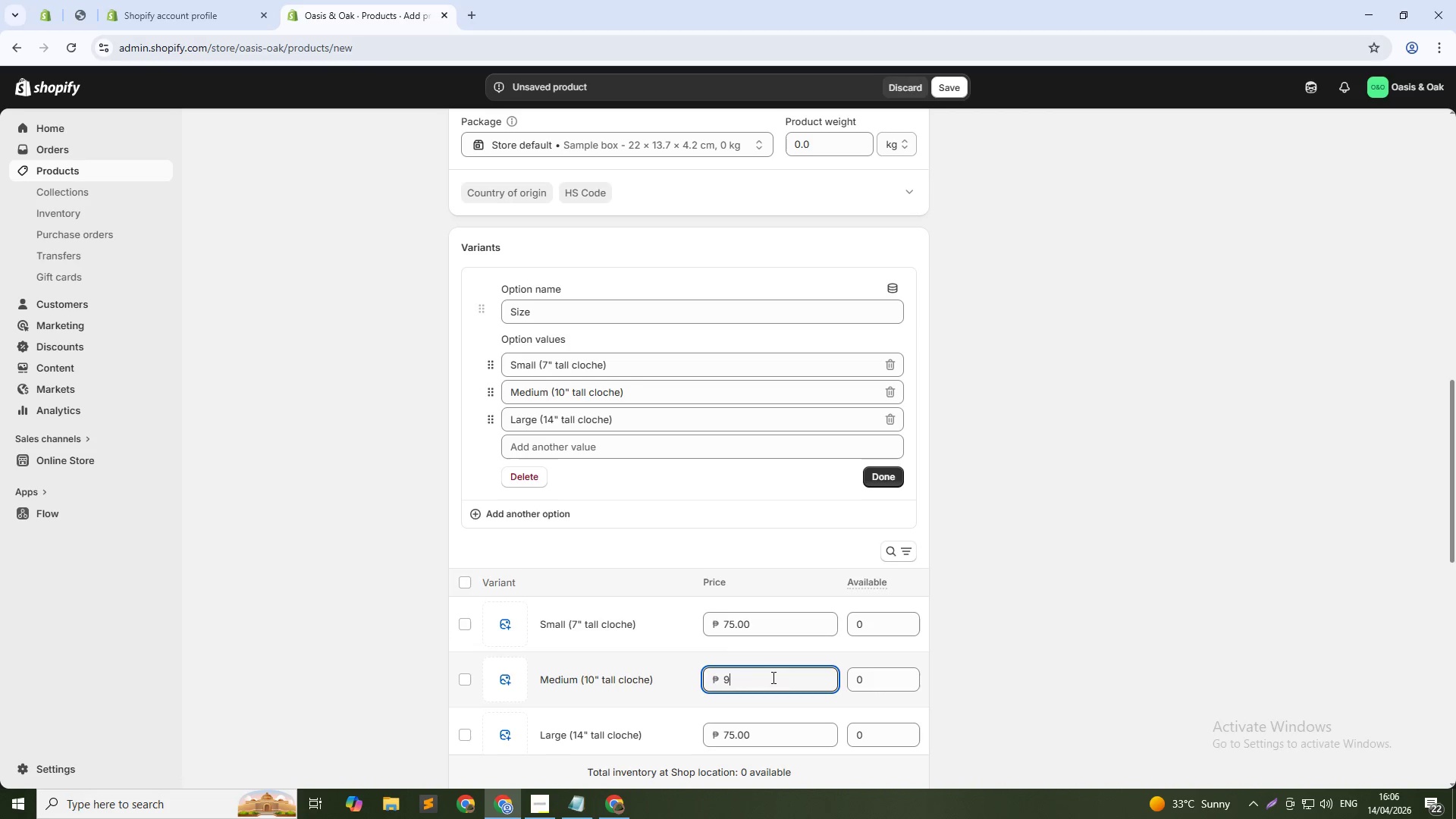 
key(Numpad5)
 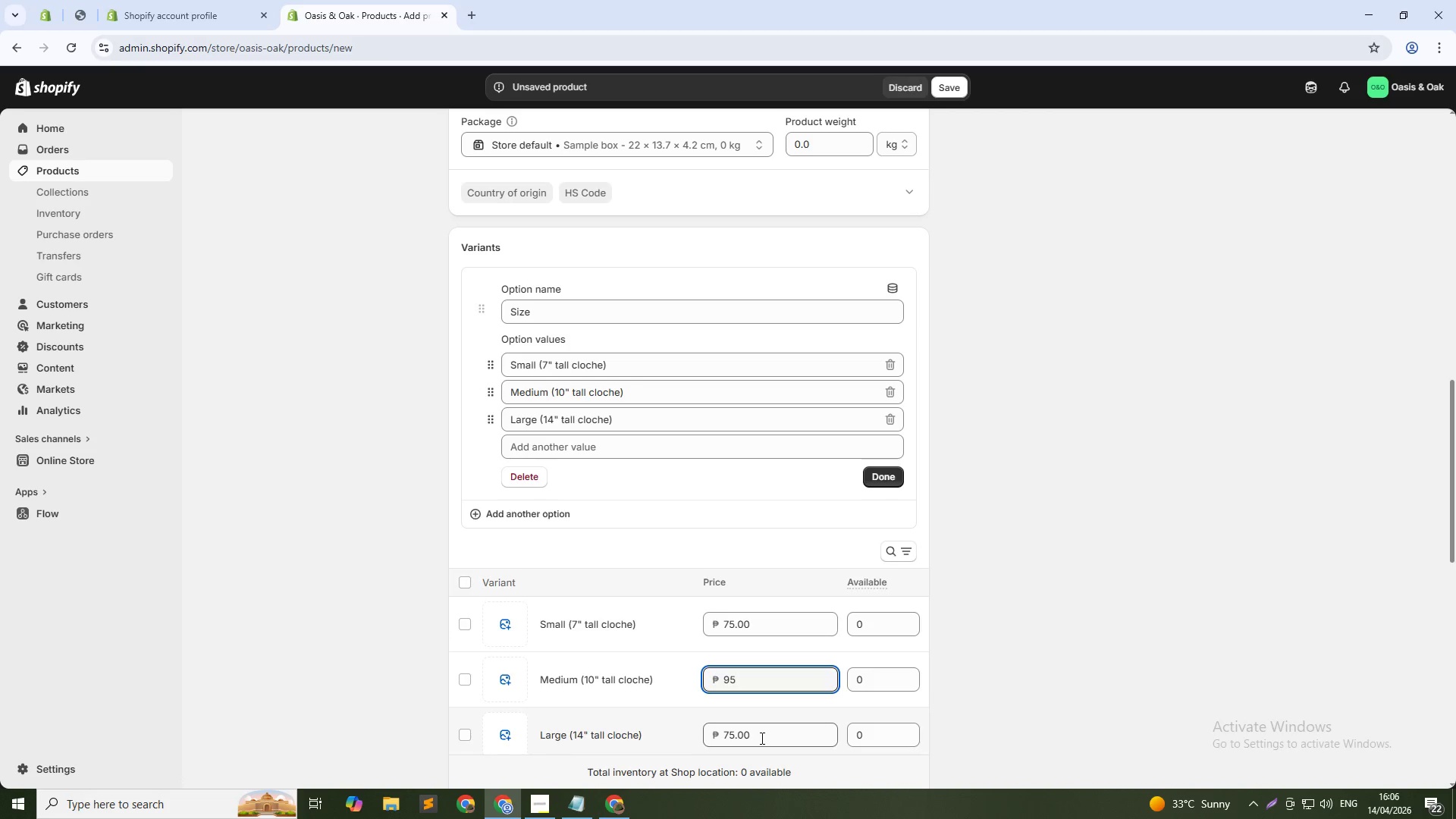 
double_click([761, 738])
 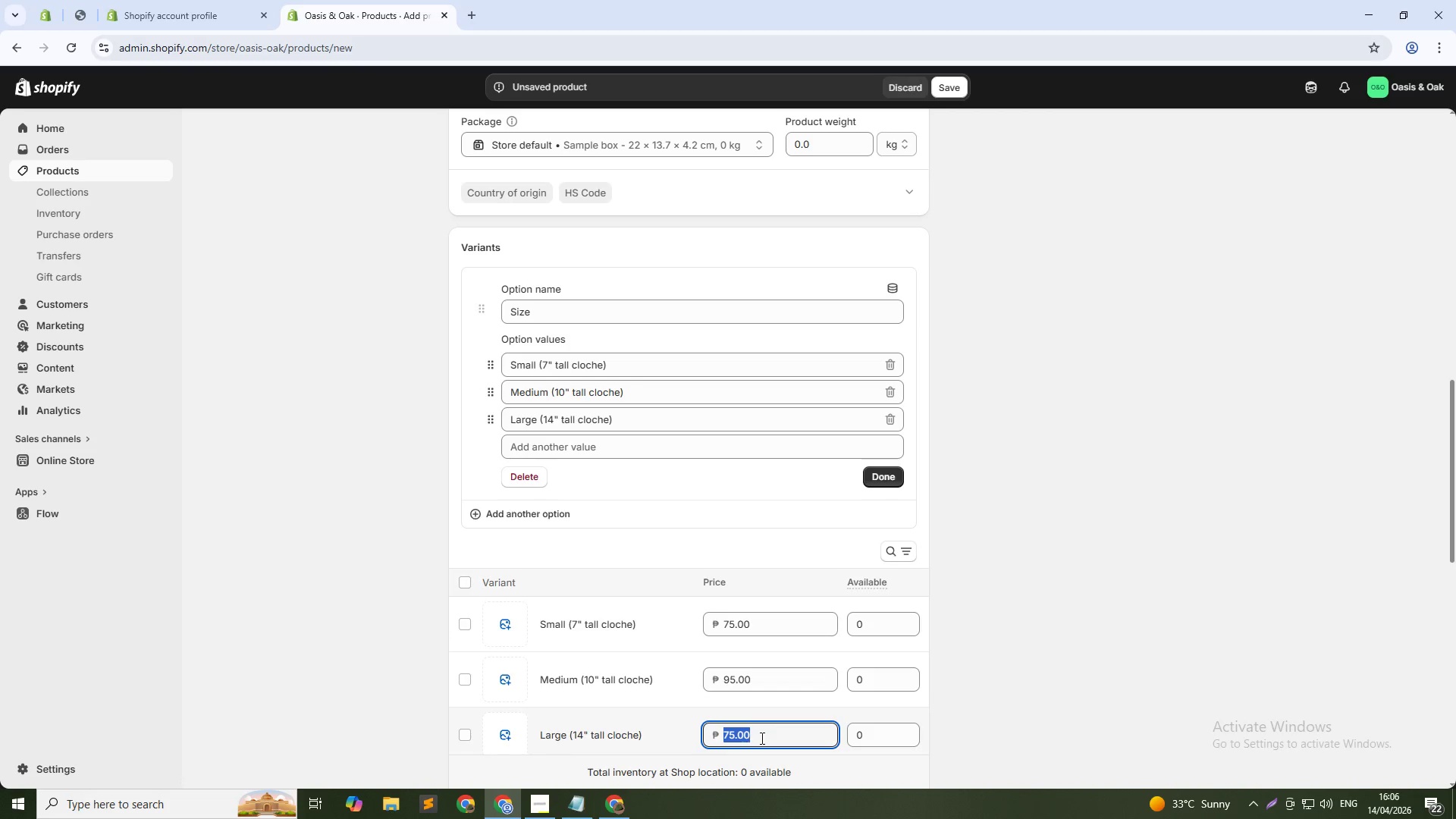 
triple_click([761, 738])
 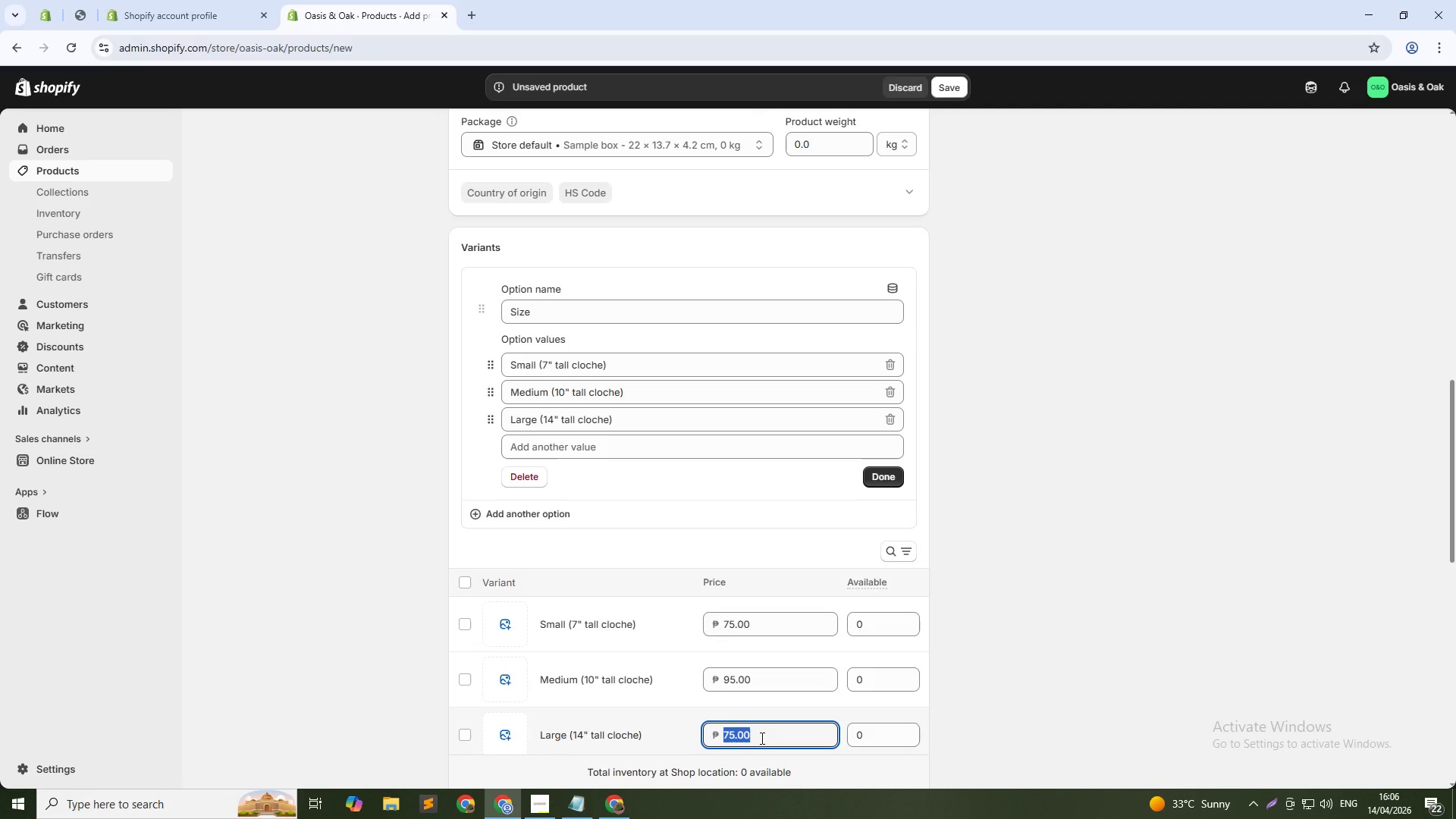 
key(Numpad1)
 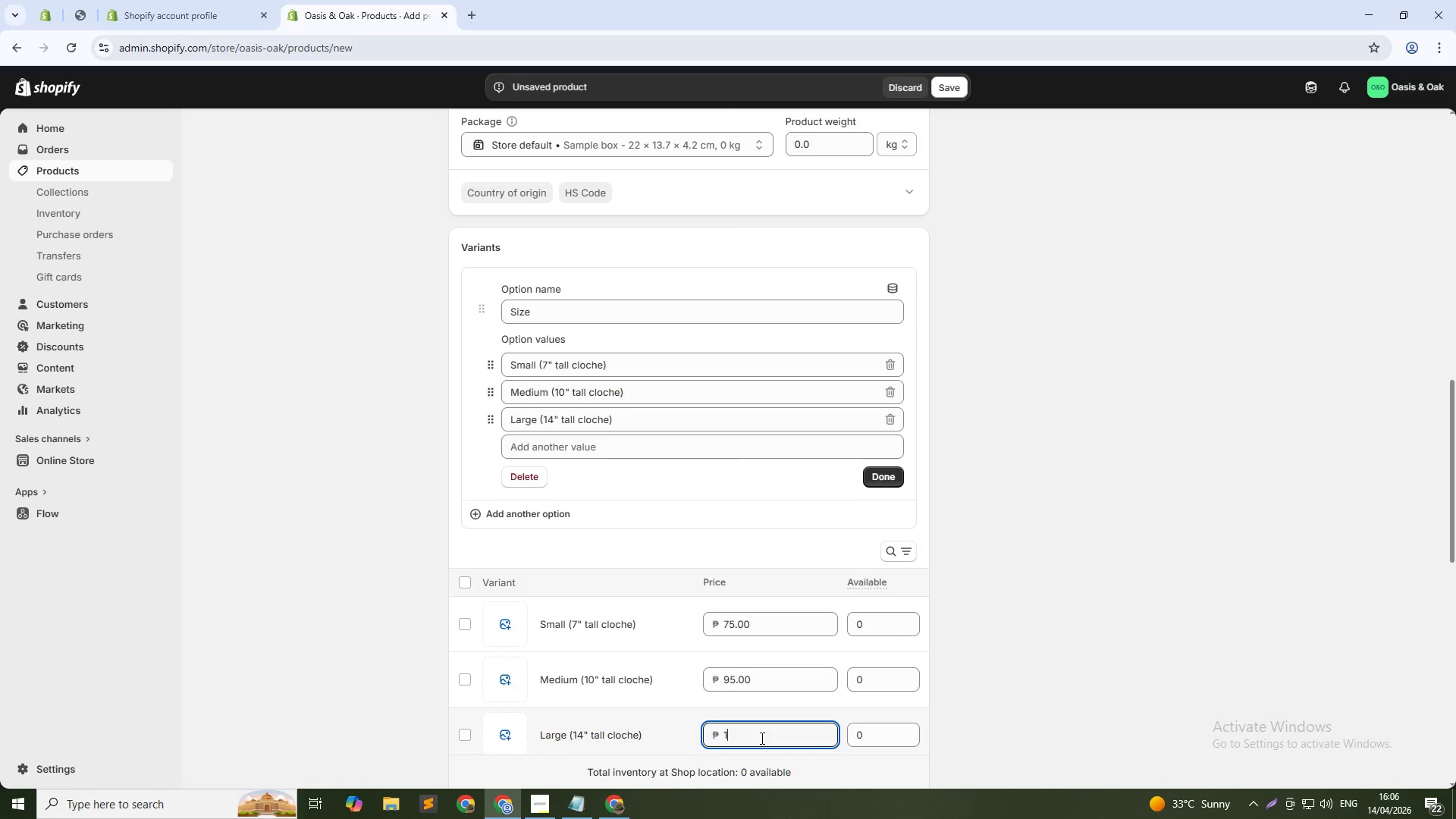 
key(Numpad2)
 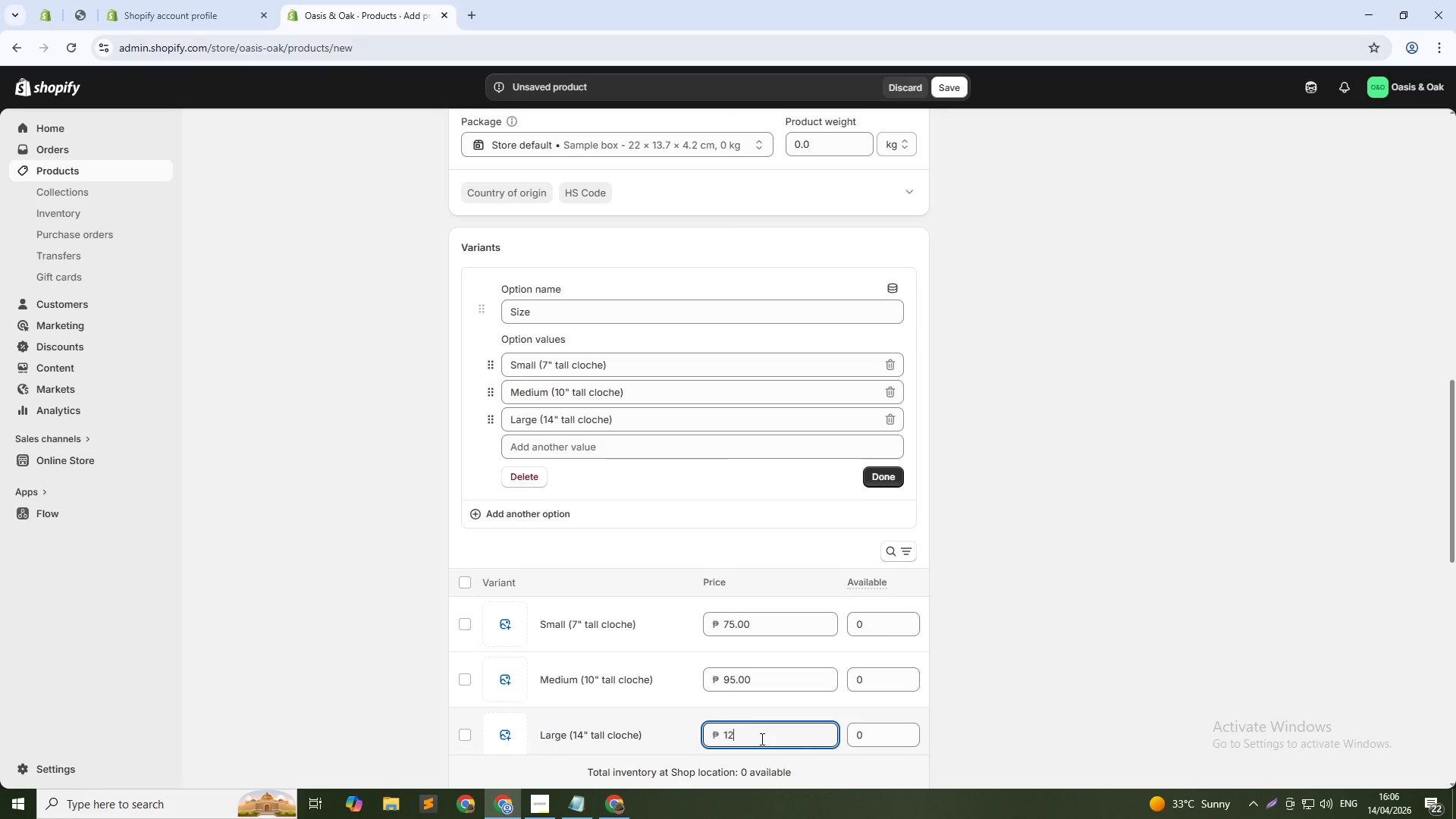 
key(Numpad5)
 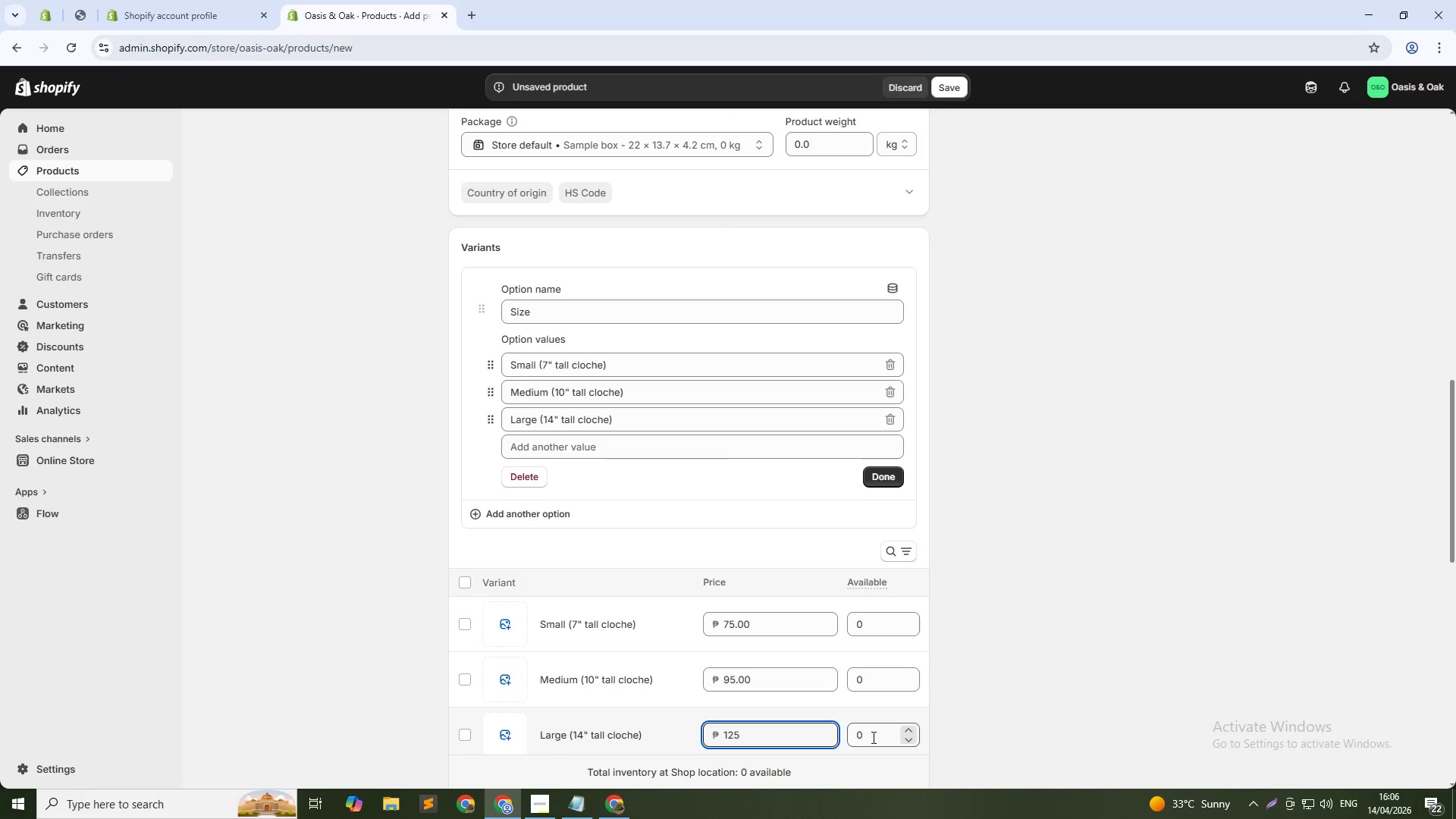 
double_click([873, 736])
 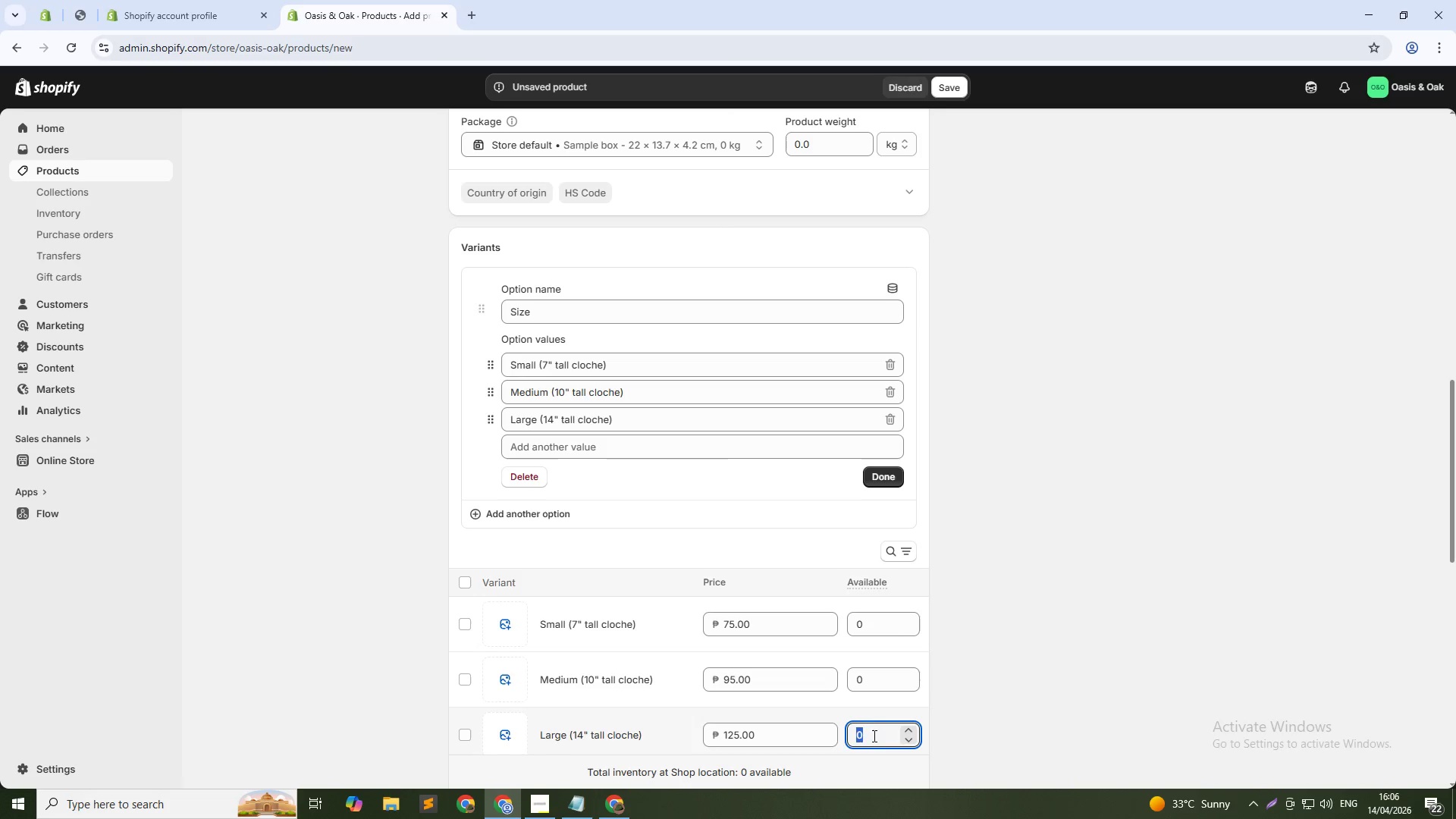 
key(Numpad1)
 